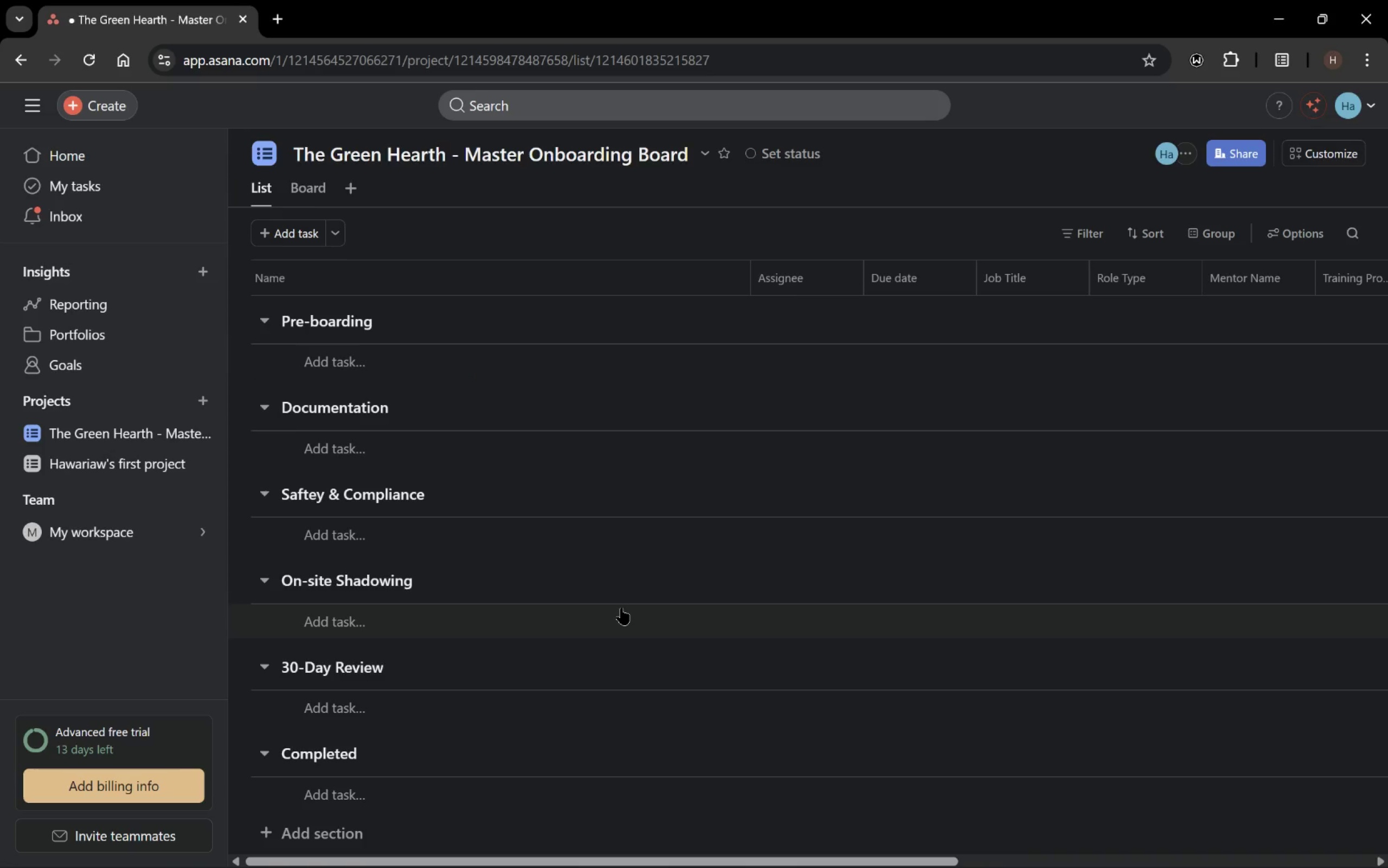 
wait(9.57)
 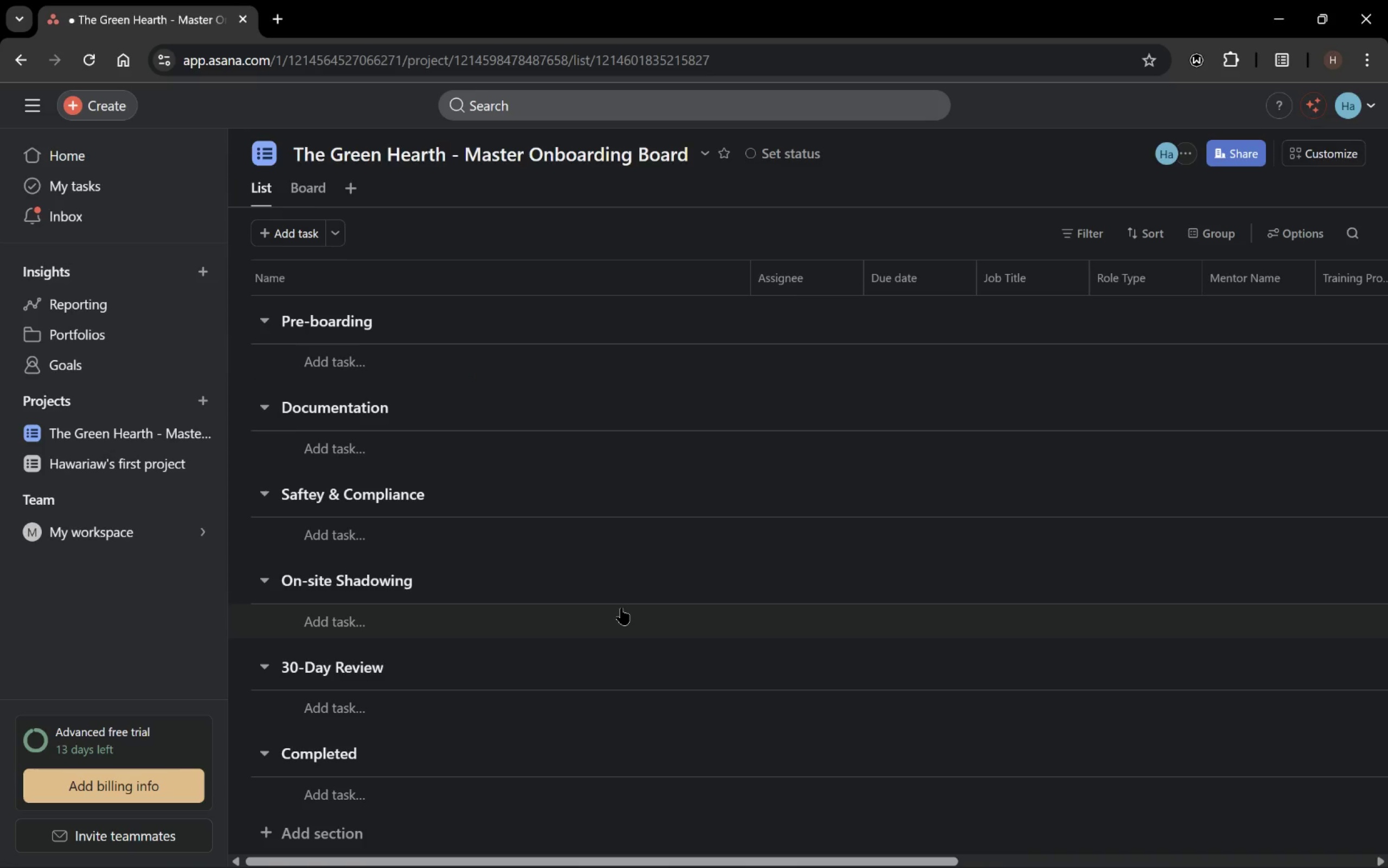 
scroll: coordinate [535, 575], scroll_direction: down, amount: 9.0
 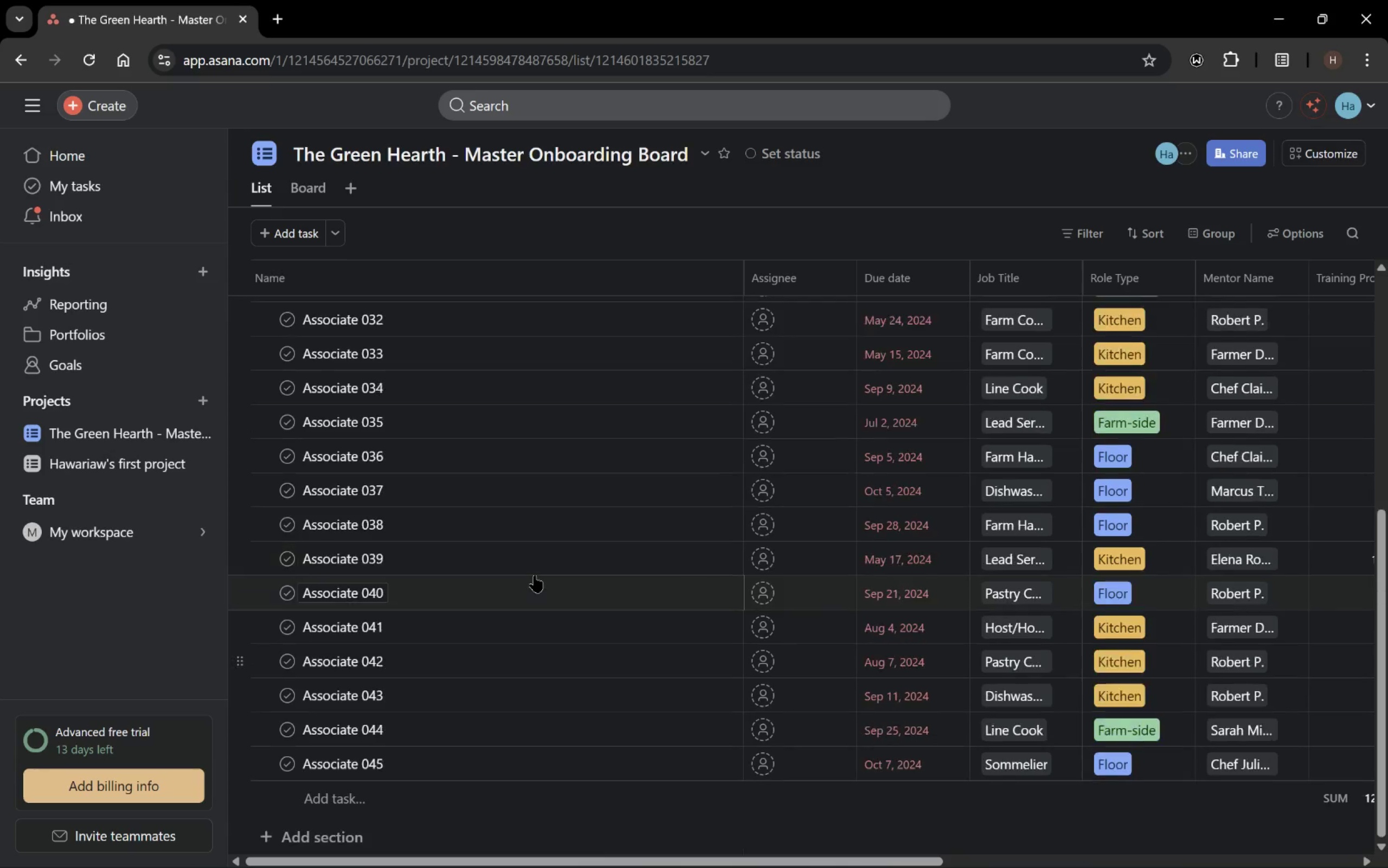 
scroll: coordinate [535, 575], scroll_direction: up, amount: 13.0
 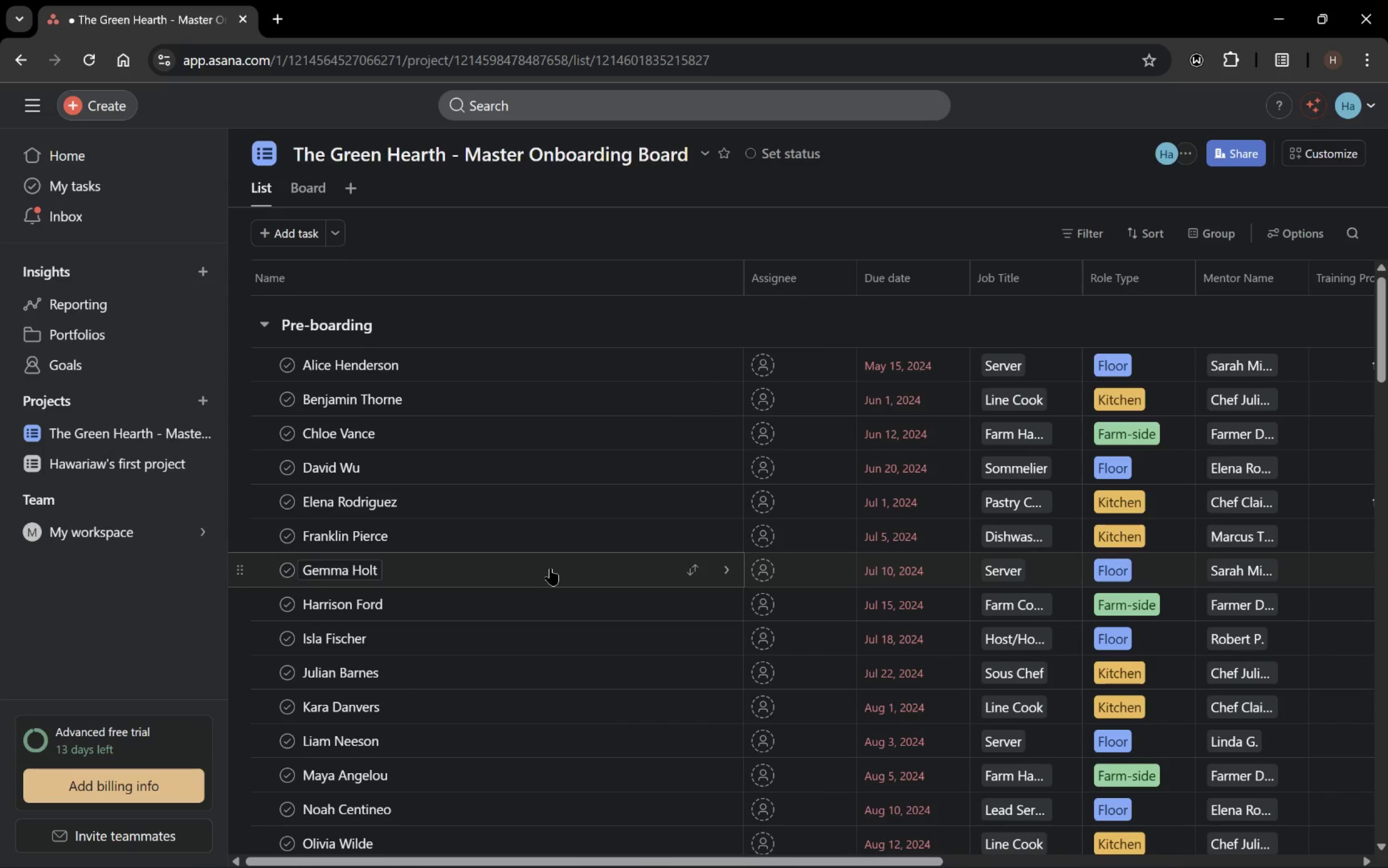 
scroll: coordinate [550, 581], scroll_direction: down, amount: 27.0
 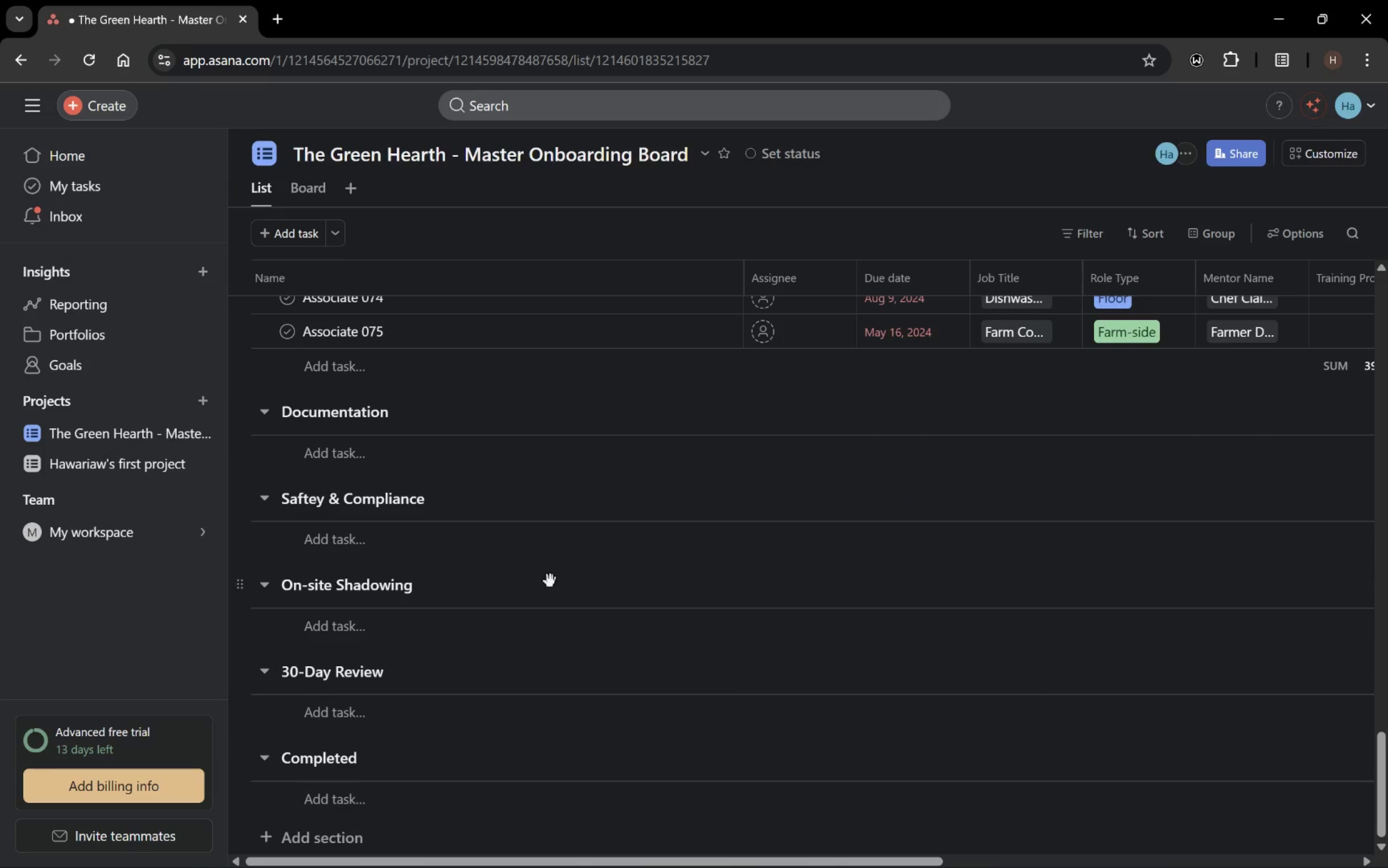 
scroll: coordinate [550, 581], scroll_direction: up, amount: 3.0
 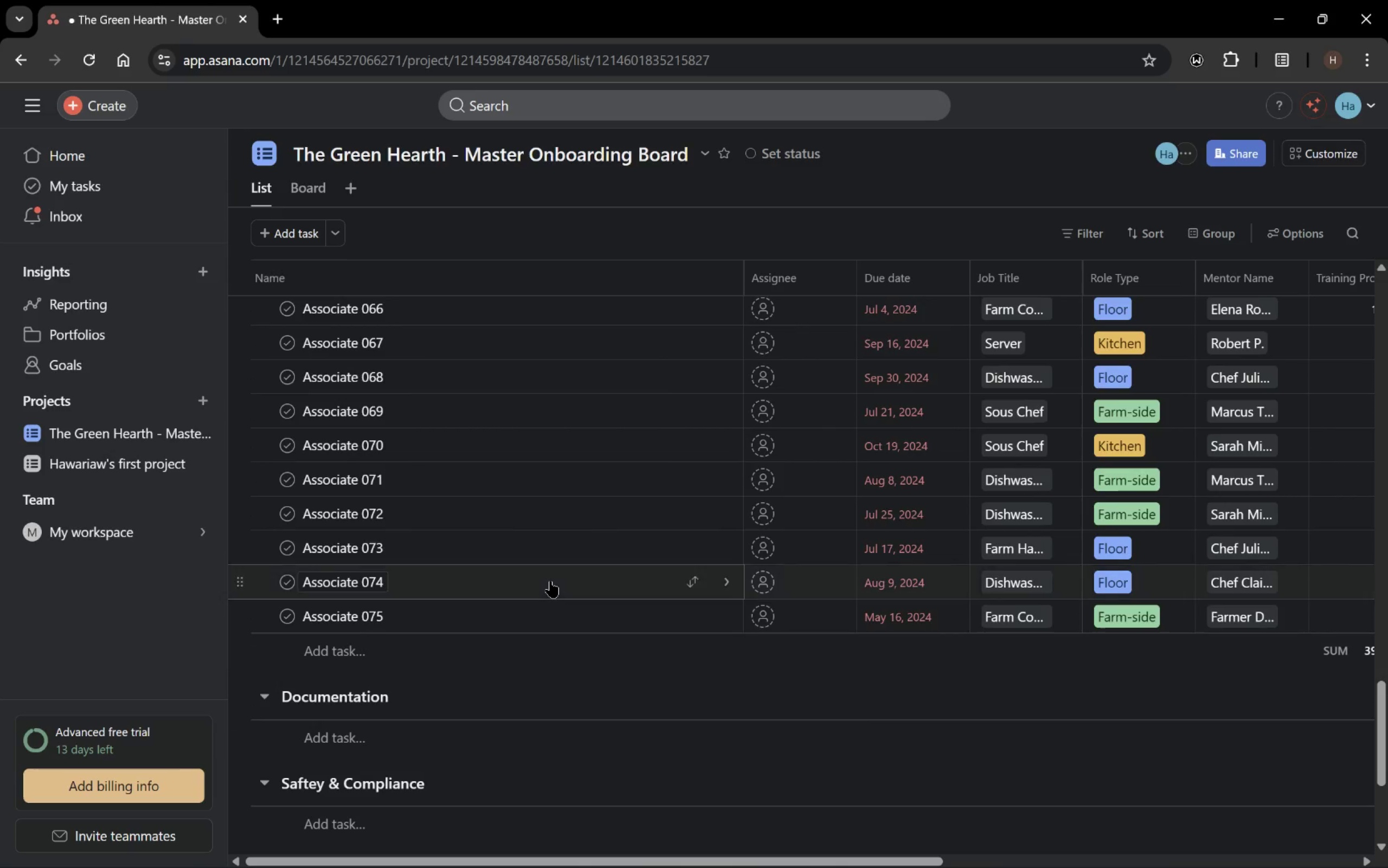 
scroll: coordinate [550, 582], scroll_direction: none, amount: 0.0
 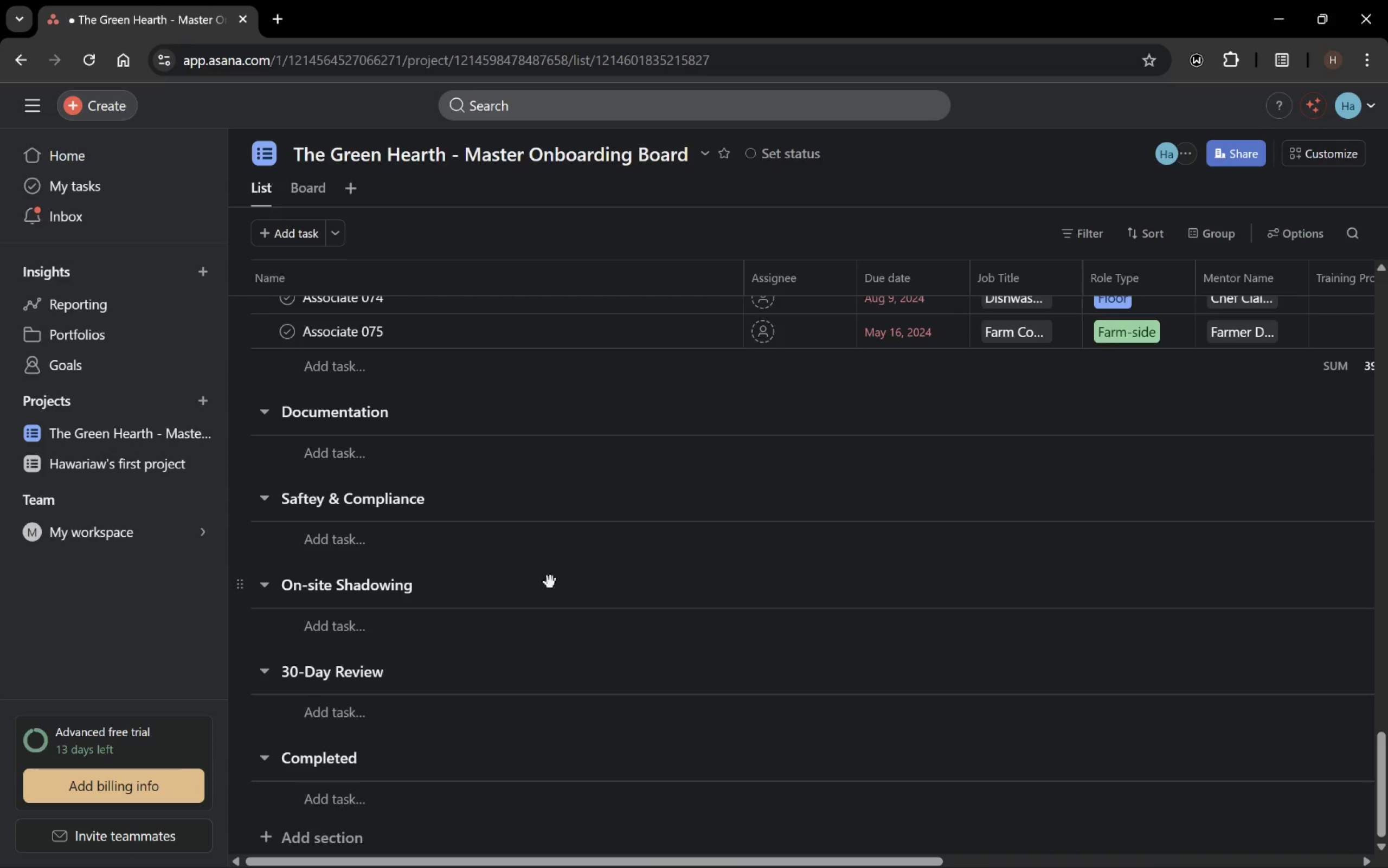 
scroll: coordinate [550, 582], scroll_direction: up, amount: 35.0
 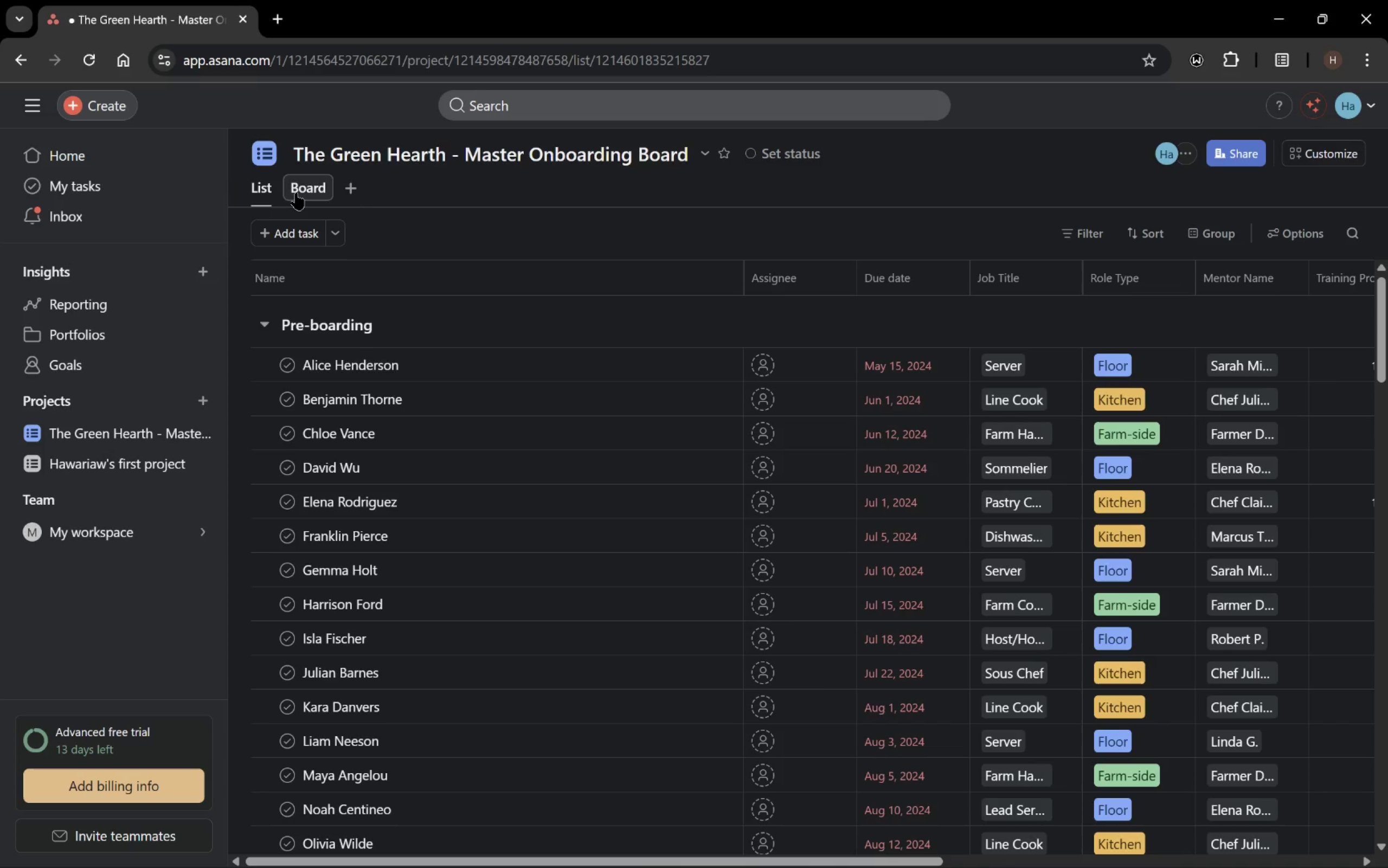 
wait(17.24)
 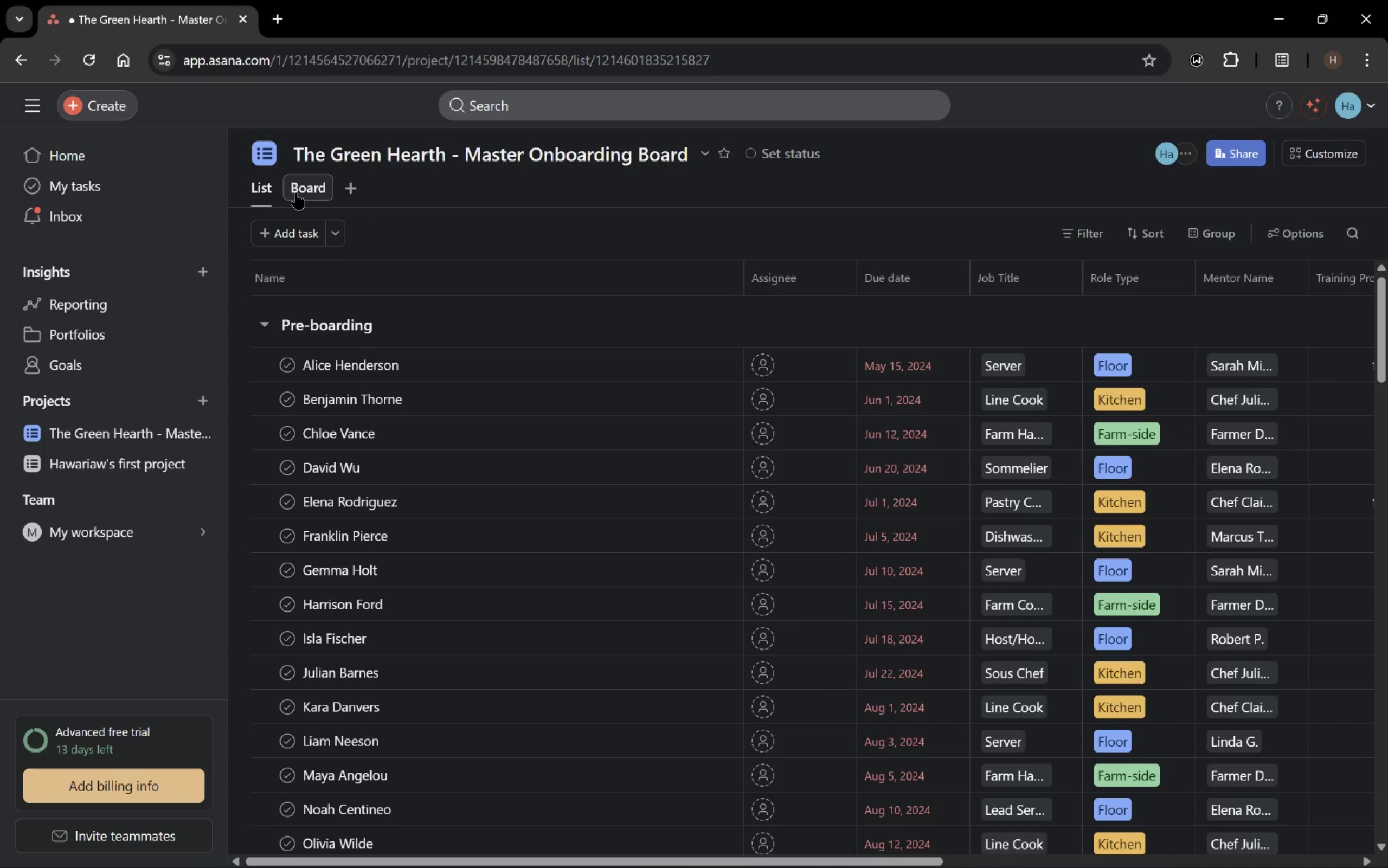 
left_click([754, 300])
 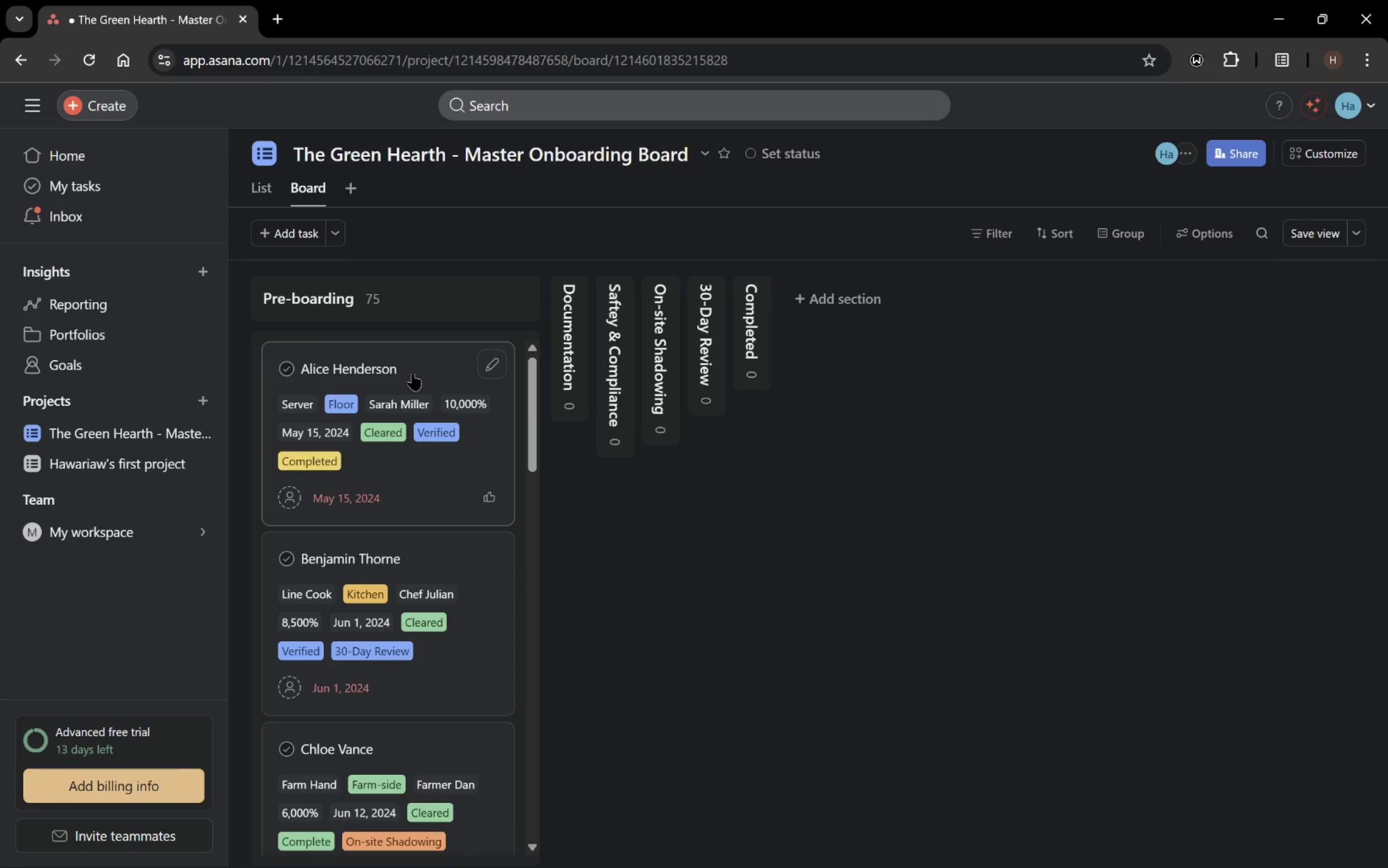 
wait(7.08)
 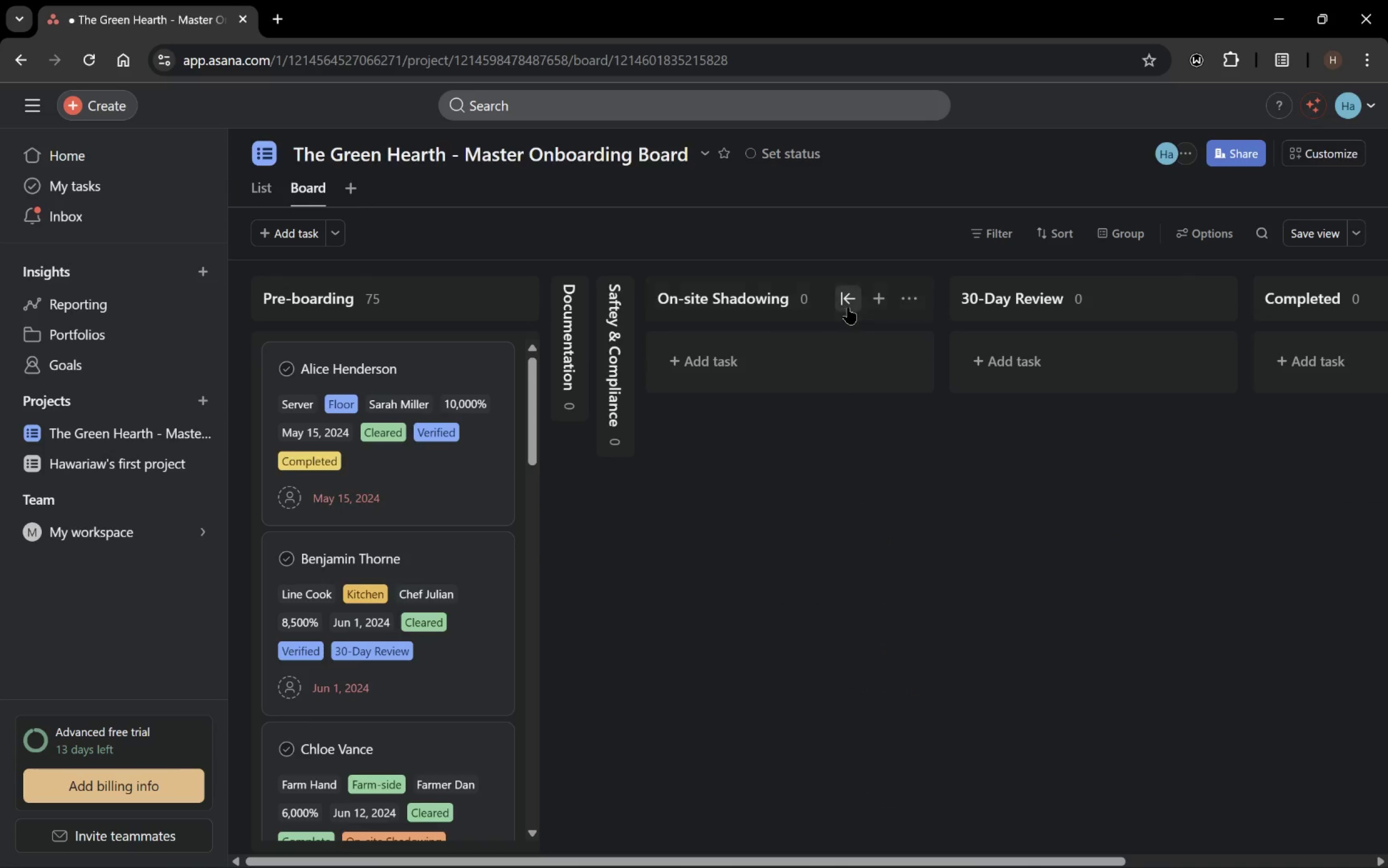 
left_click_drag(start_coordinate=[405, 361], to_coordinate=[752, 363])
 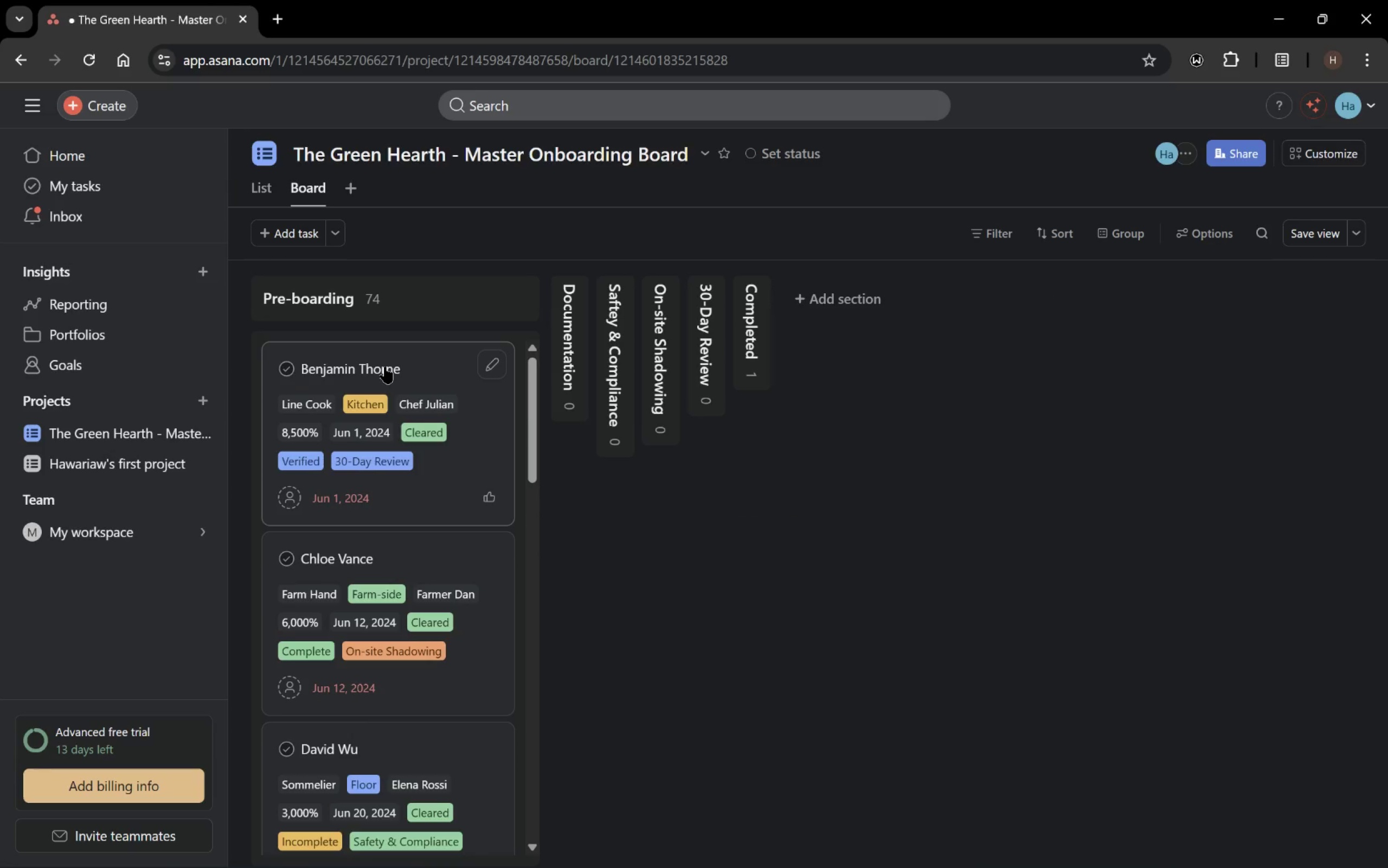 
left_click_drag(start_coordinate=[387, 364], to_coordinate=[701, 348])
 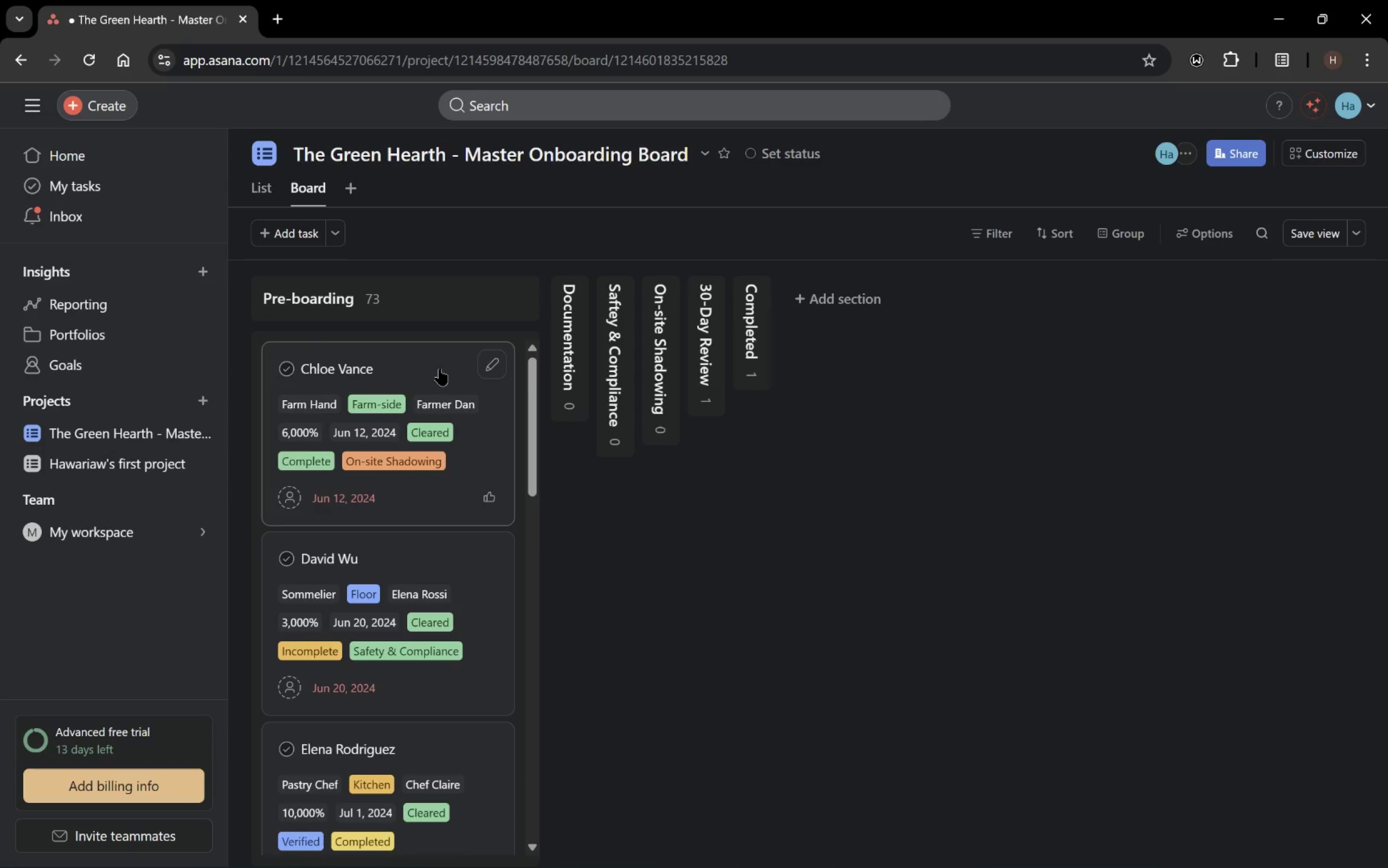 
left_click_drag(start_coordinate=[428, 362], to_coordinate=[666, 358])
 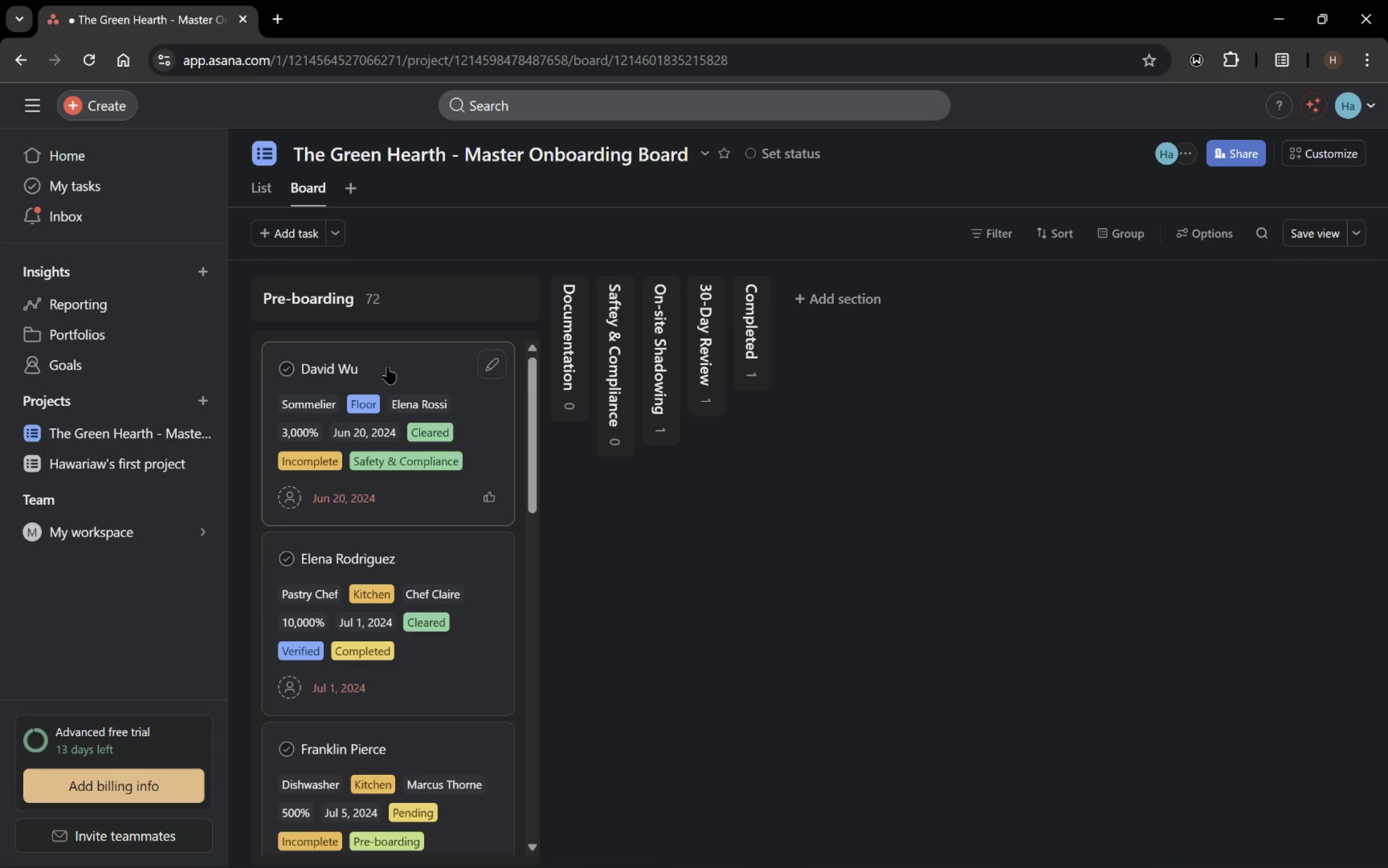 
left_click_drag(start_coordinate=[388, 367], to_coordinate=[611, 357])
 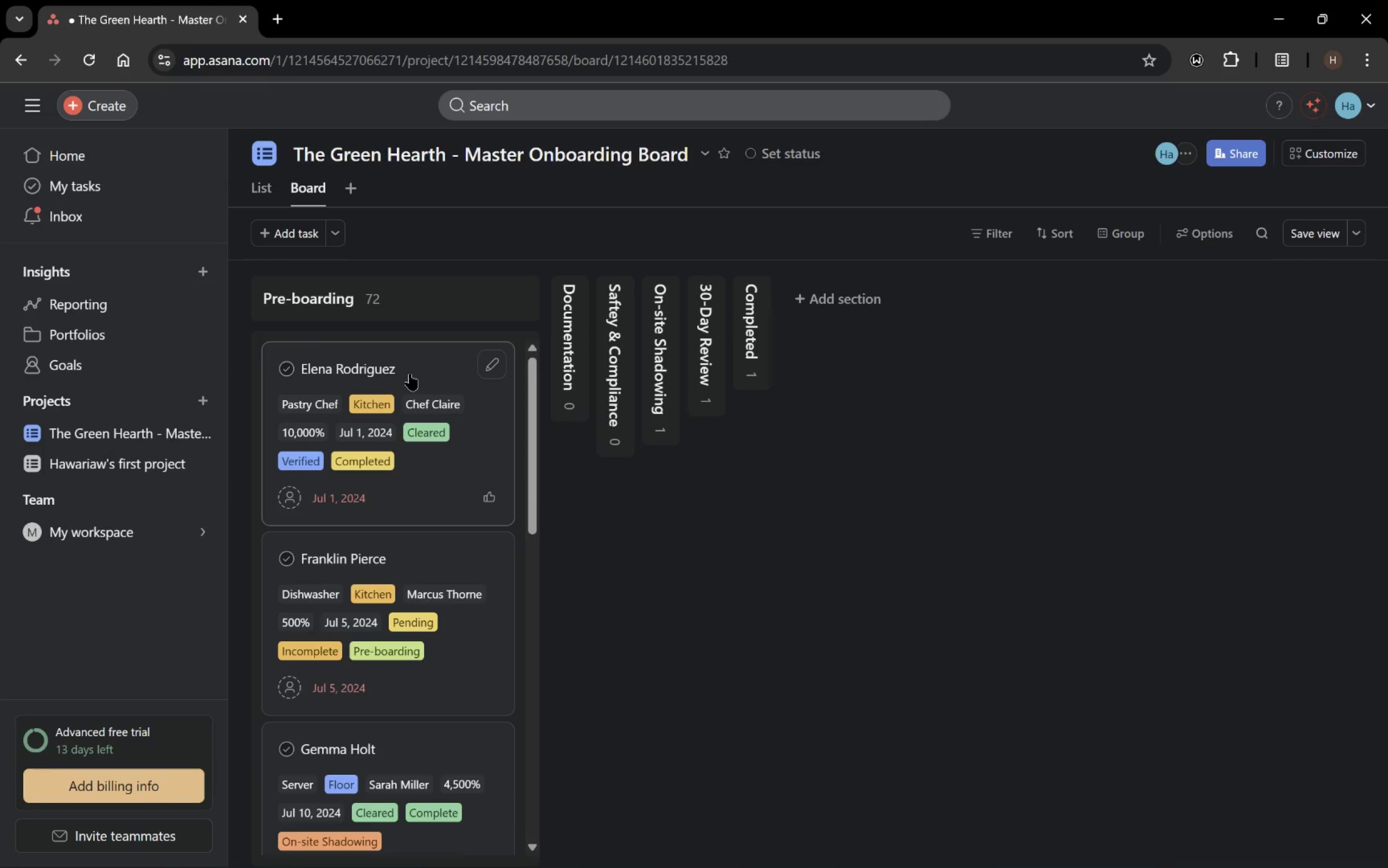 
left_click_drag(start_coordinate=[410, 374], to_coordinate=[759, 339])
 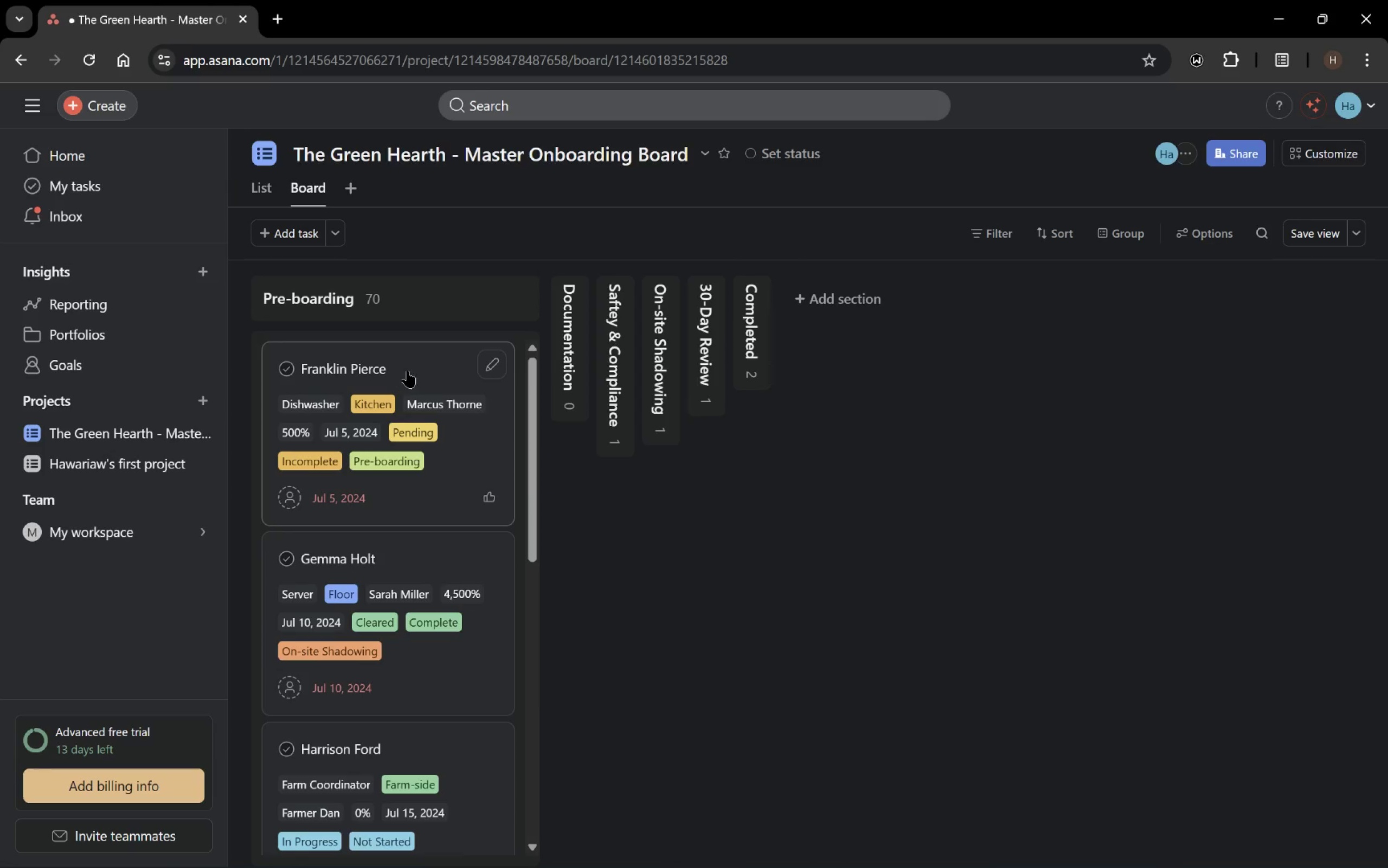 
left_click_drag(start_coordinate=[414, 368], to_coordinate=[430, 365])
 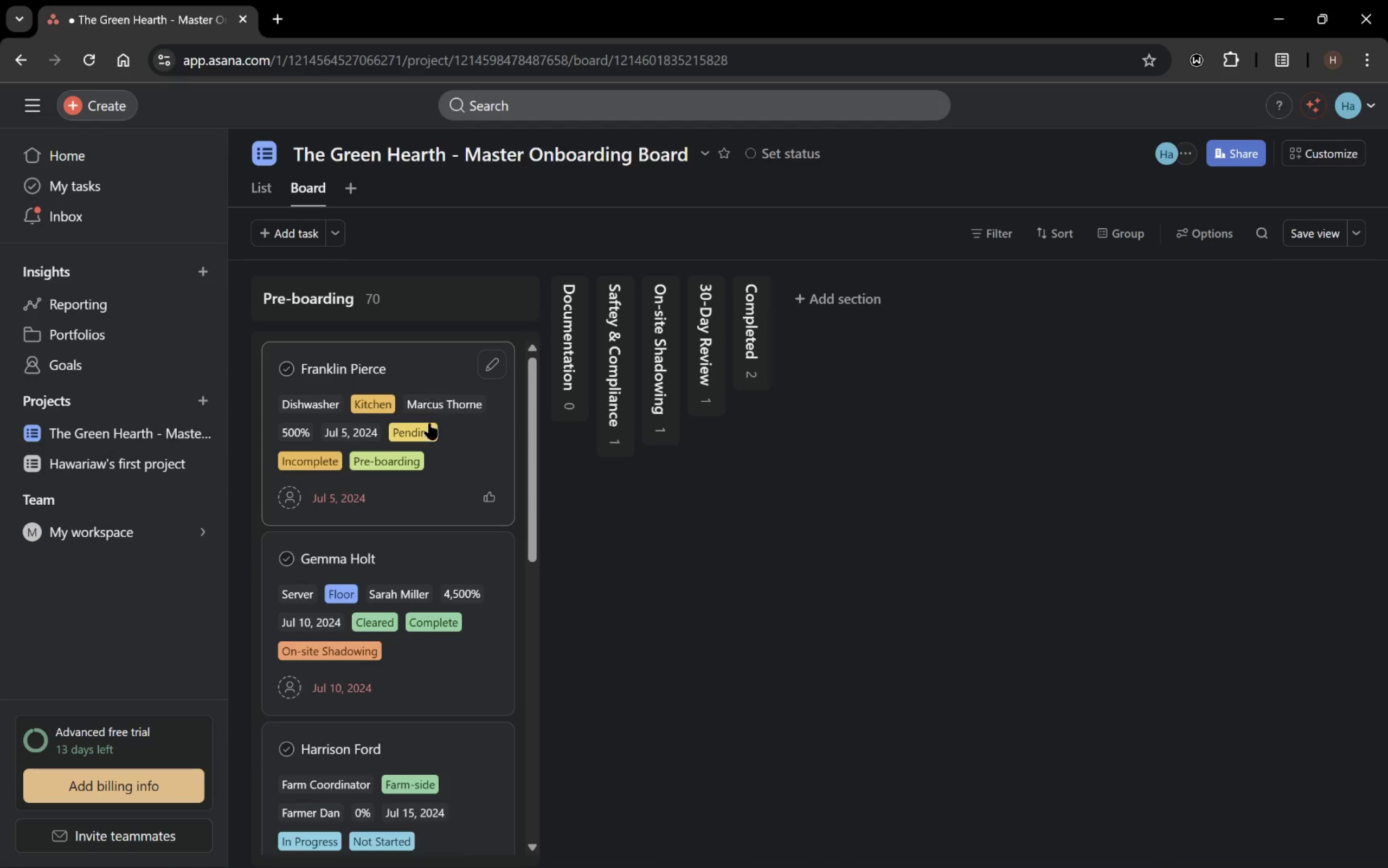 
scroll: coordinate [446, 526], scroll_direction: down, amount: 2.0
 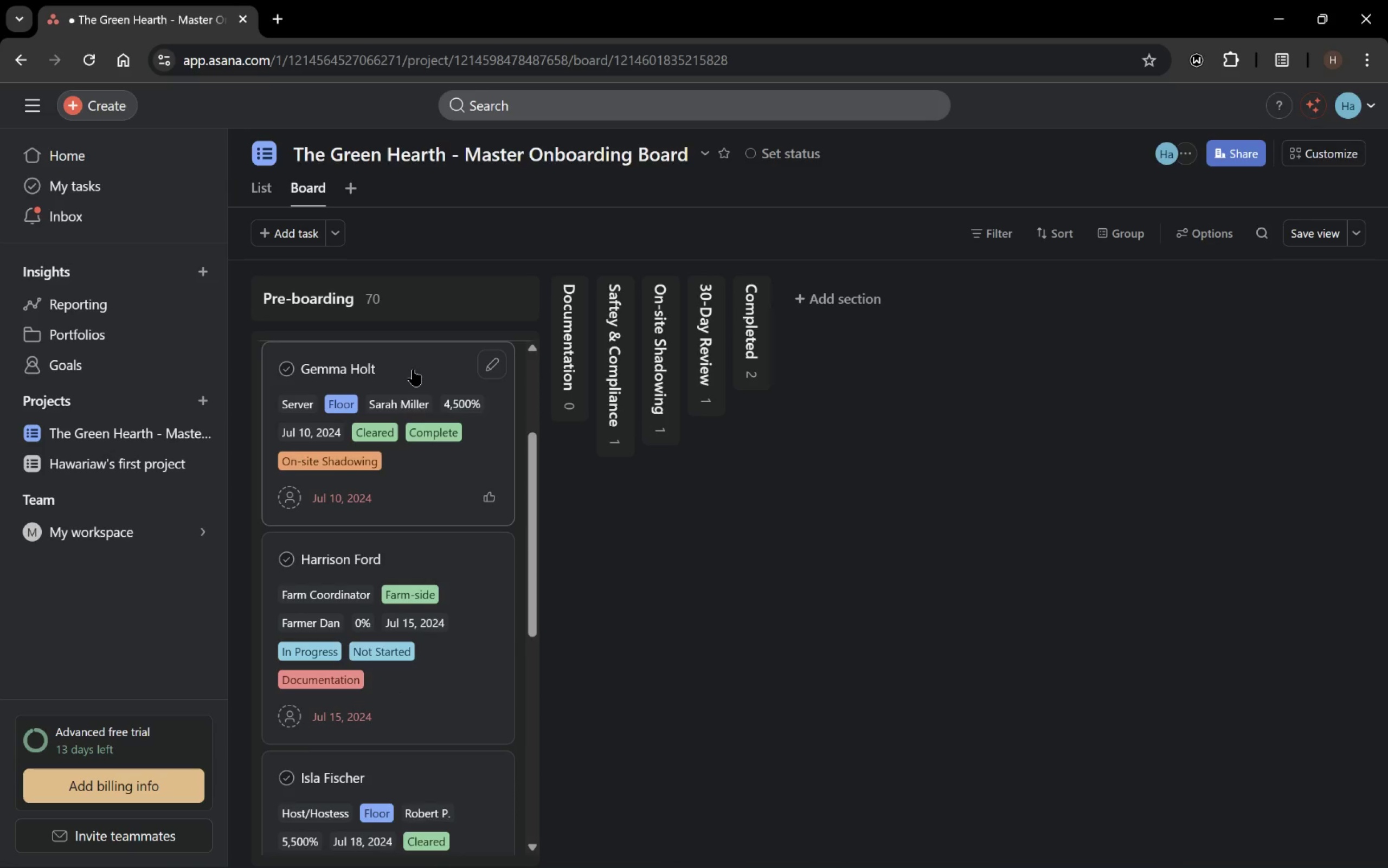 
left_click_drag(start_coordinate=[413, 369], to_coordinate=[663, 396])
 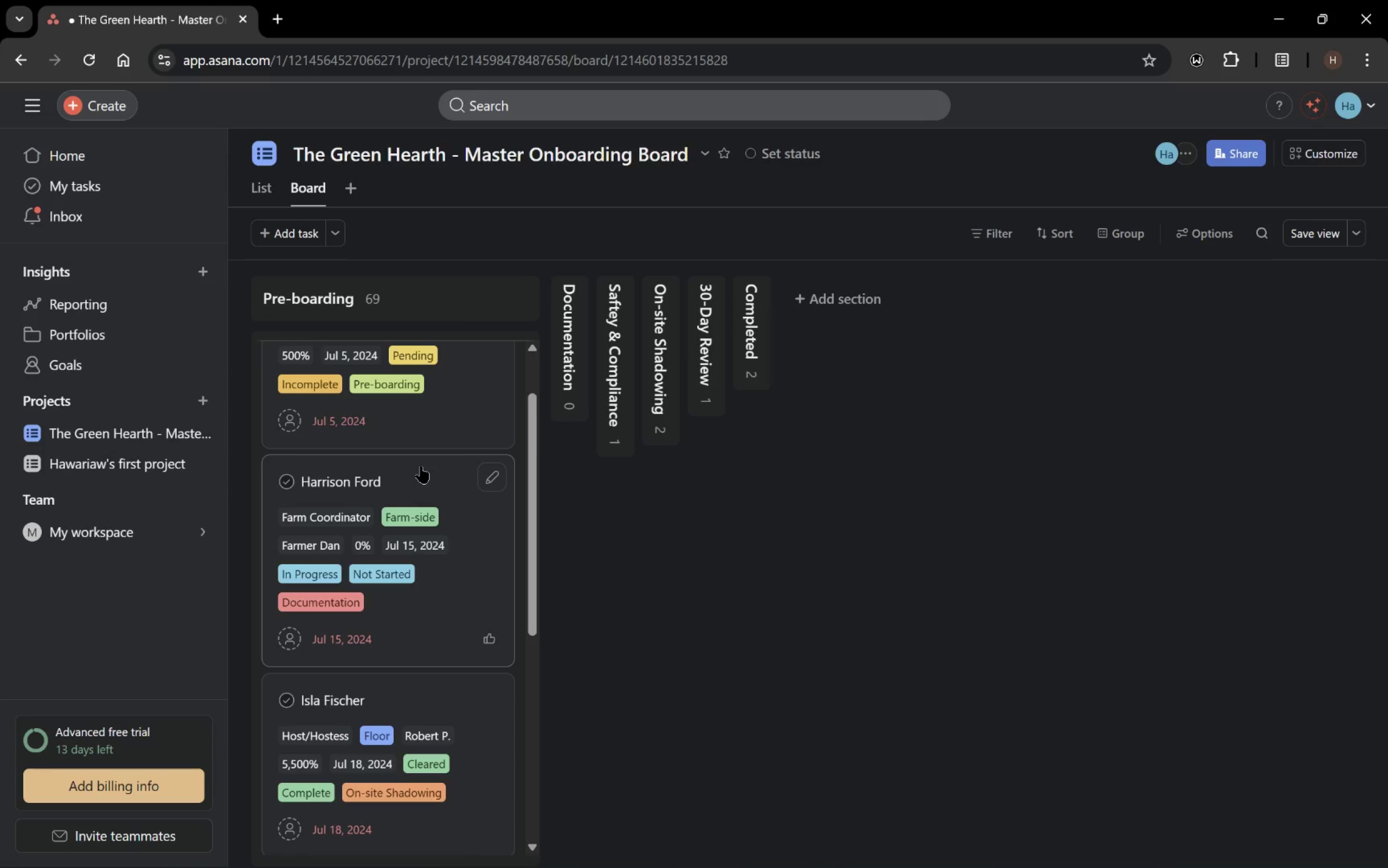 
wait(6.01)
 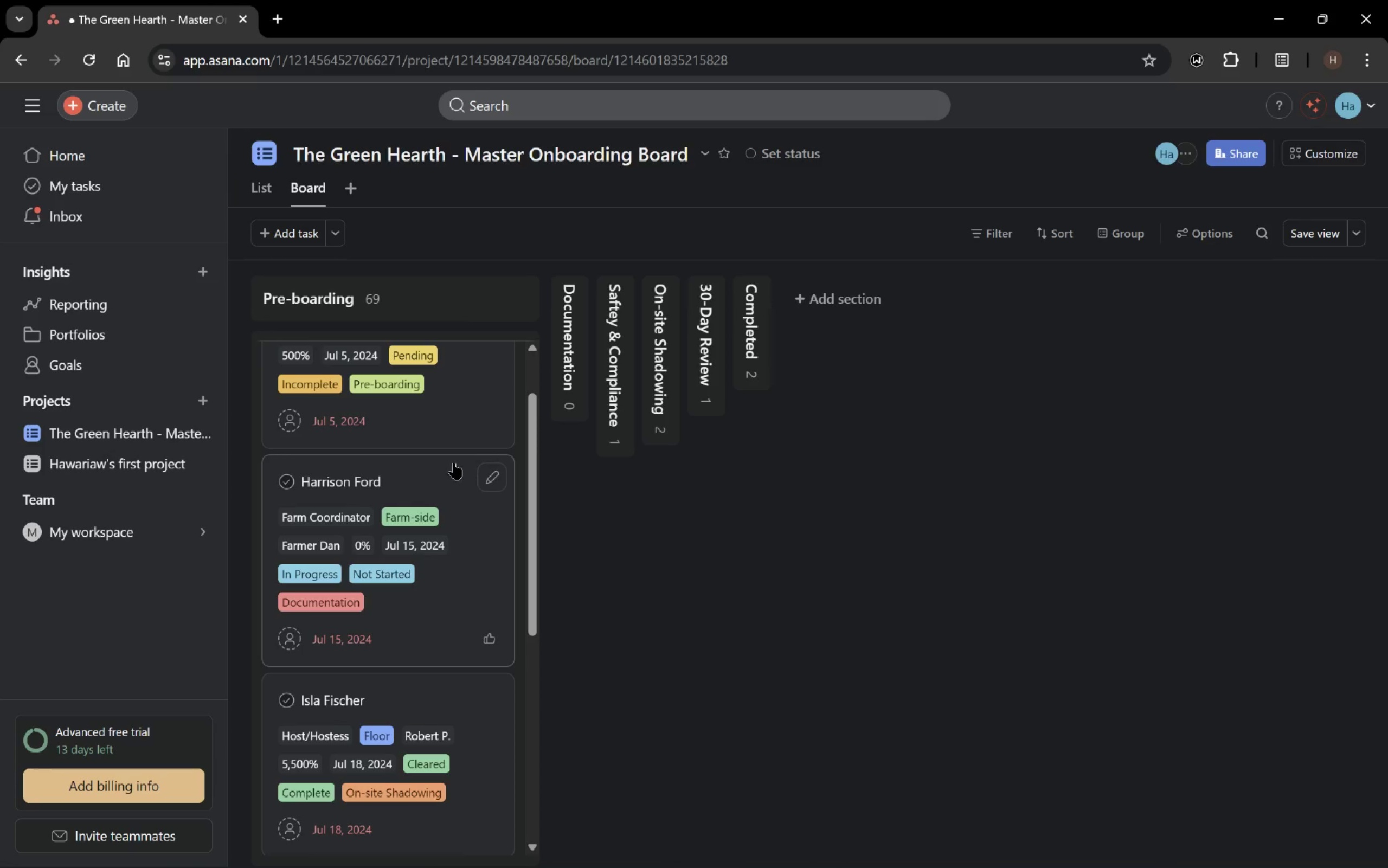 
left_click_drag(start_coordinate=[421, 479], to_coordinate=[576, 348])
 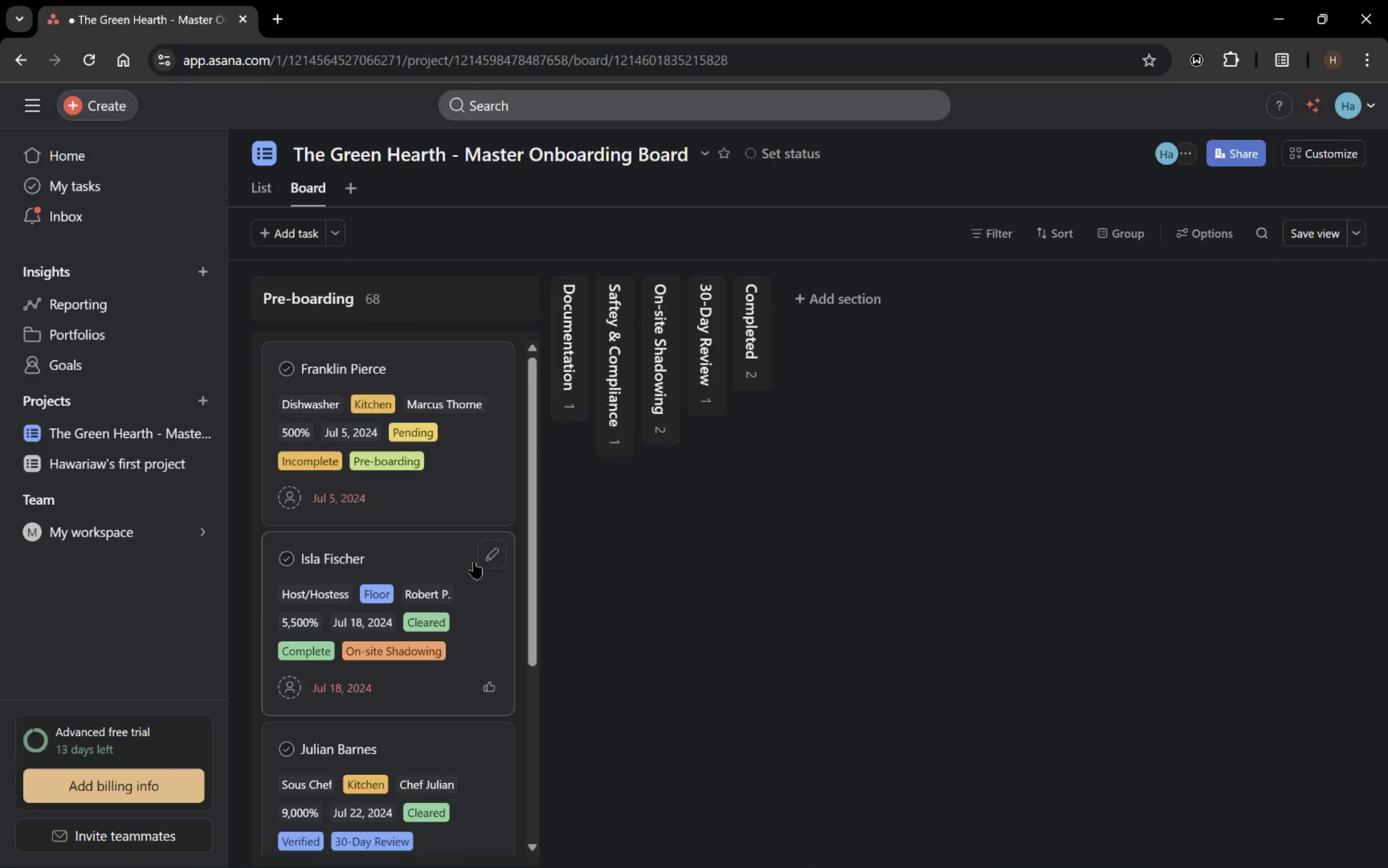 
scroll: coordinate [473, 565], scroll_direction: down, amount: 1.0
 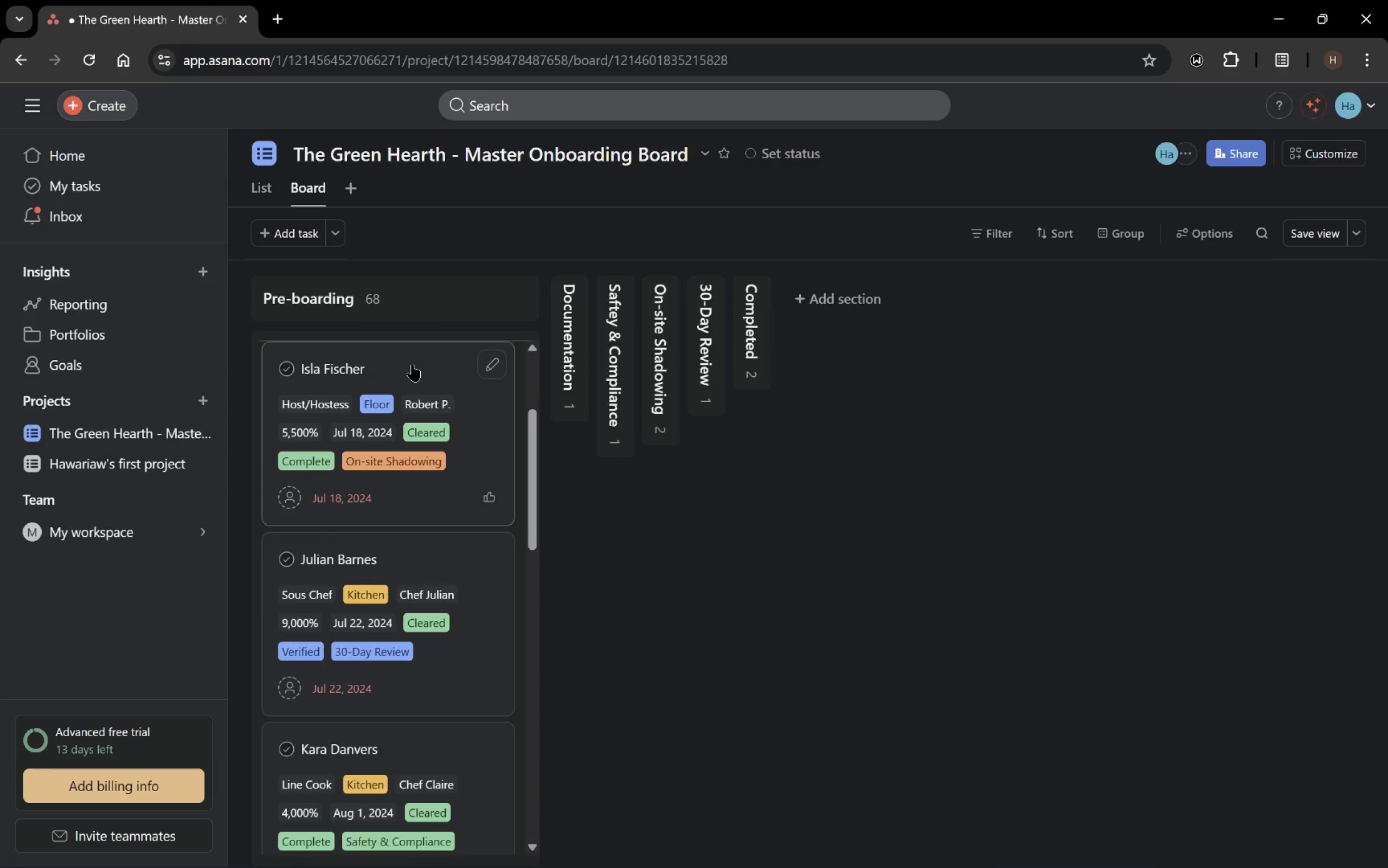 
left_click_drag(start_coordinate=[412, 364], to_coordinate=[661, 335])
 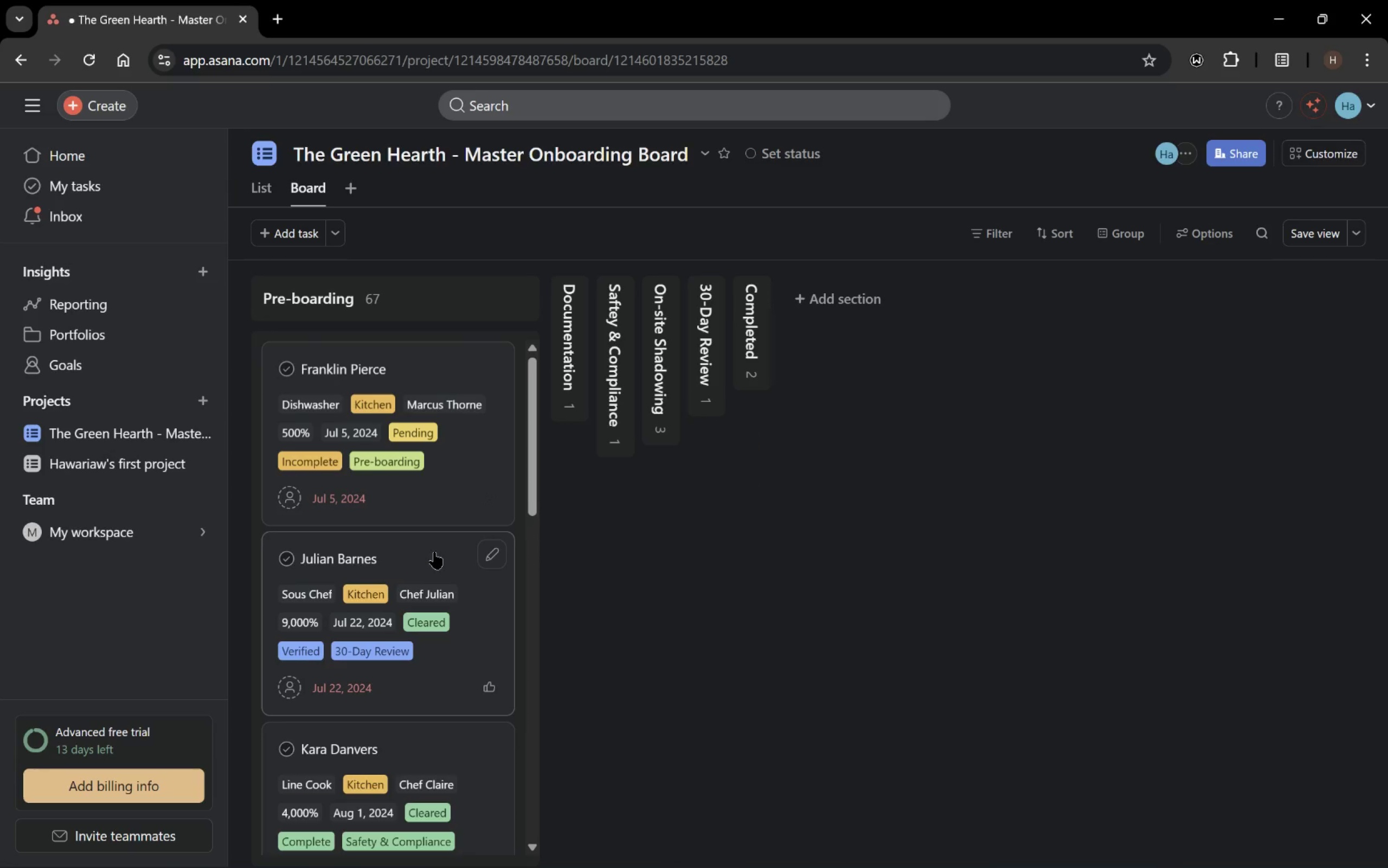 
left_click_drag(start_coordinate=[423, 557], to_coordinate=[707, 346])
 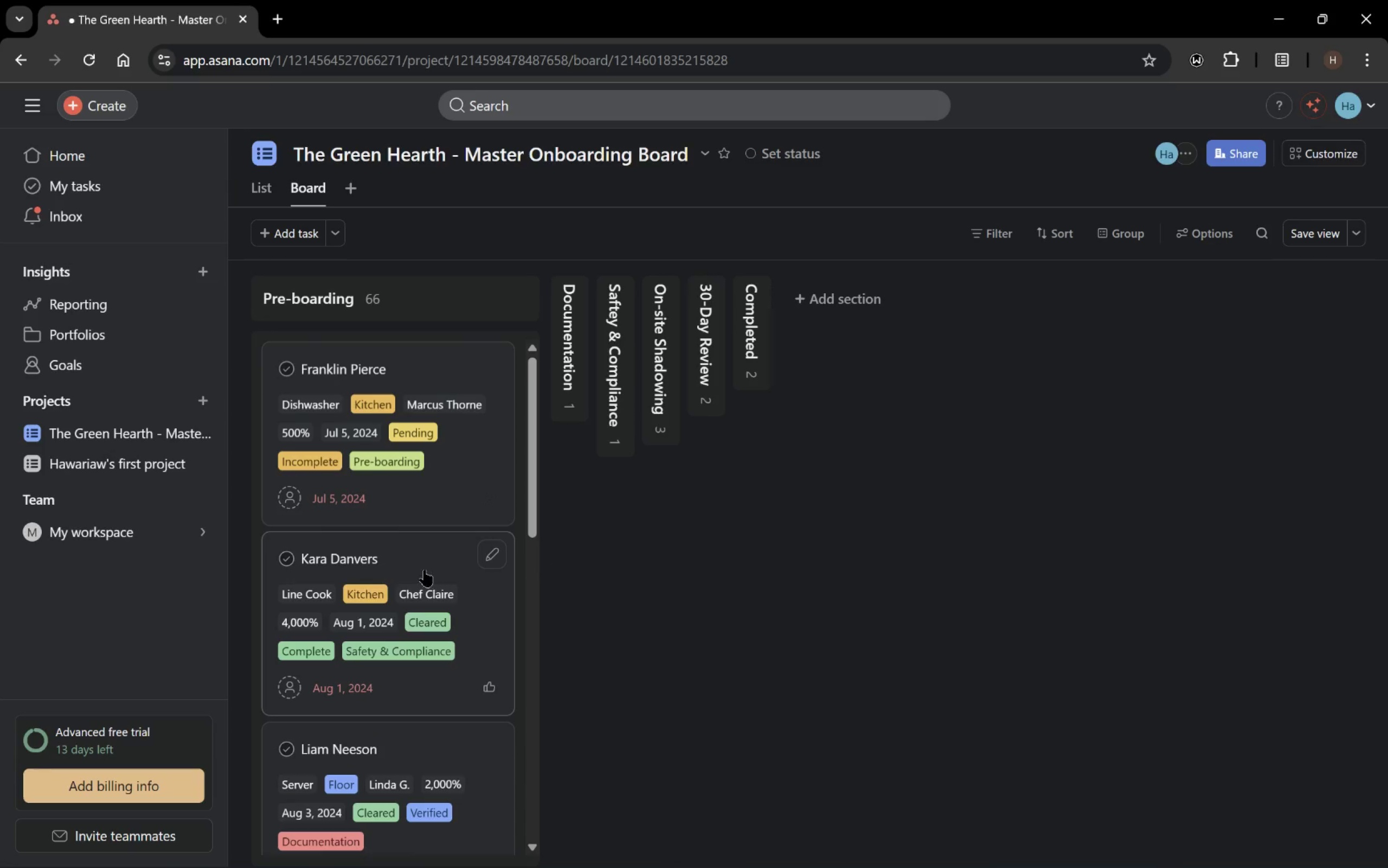 
left_click_drag(start_coordinate=[417, 567], to_coordinate=[626, 369])
 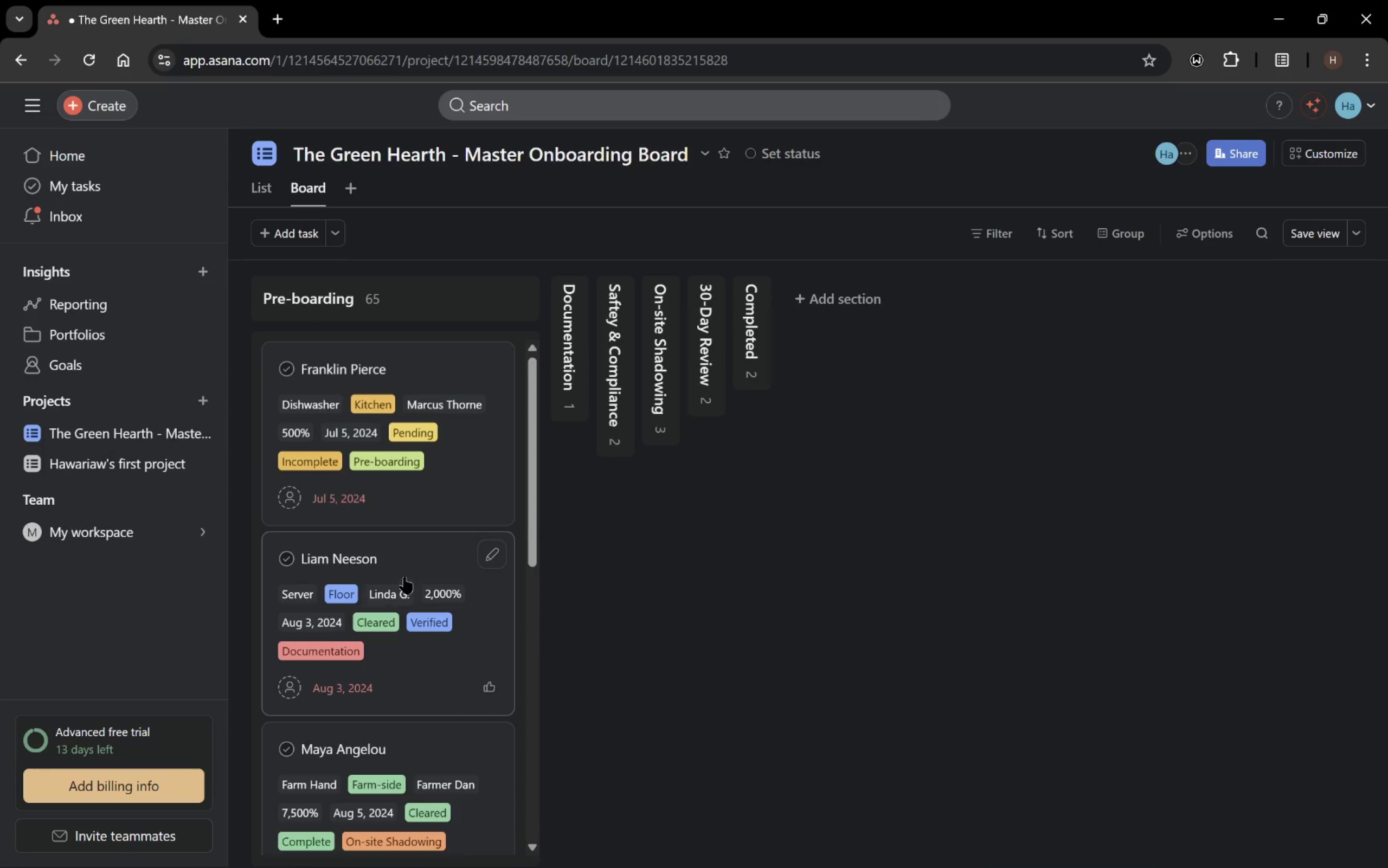 
left_click_drag(start_coordinate=[405, 575], to_coordinate=[580, 363])
 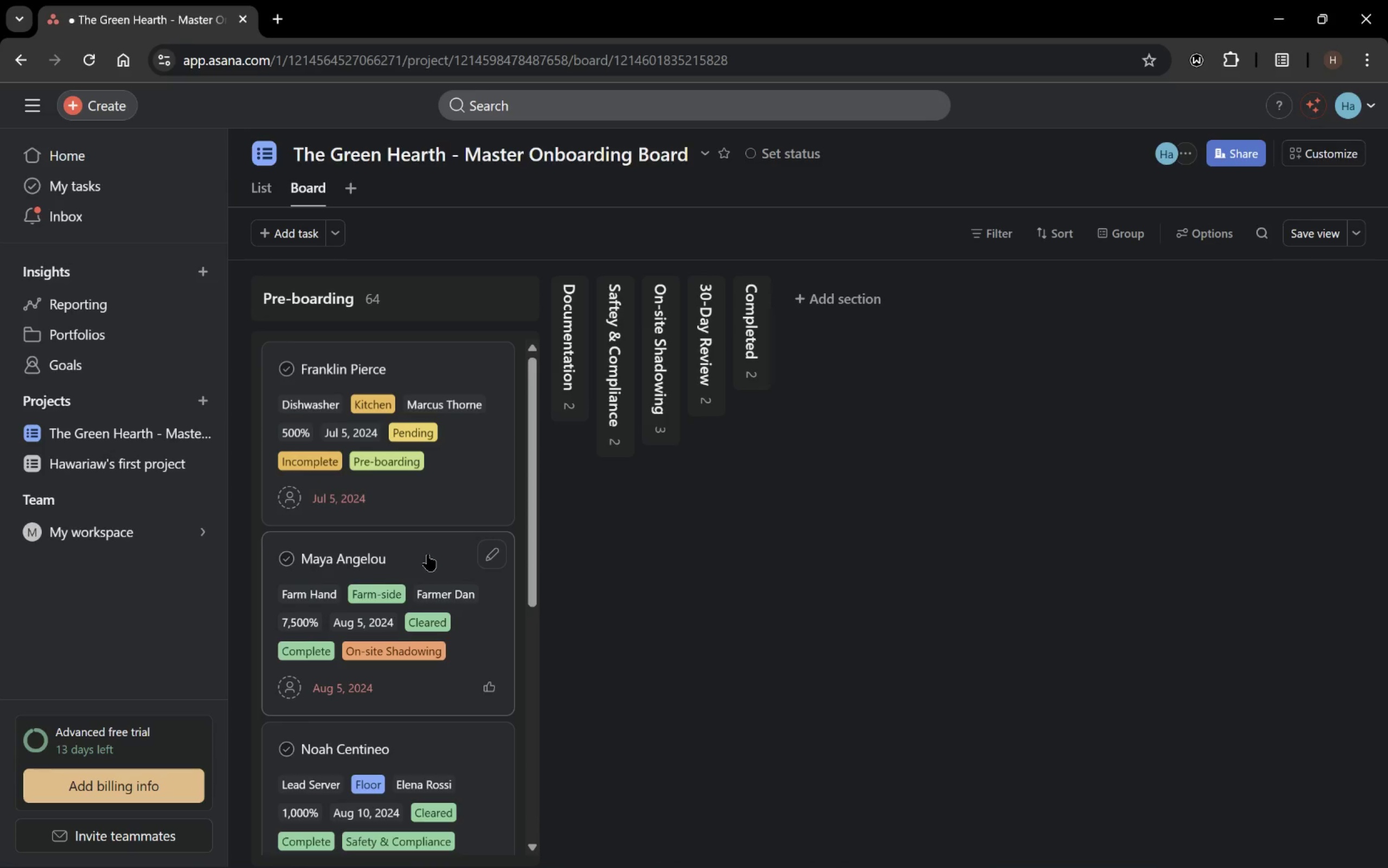 
left_click_drag(start_coordinate=[428, 554], to_coordinate=[665, 372])
 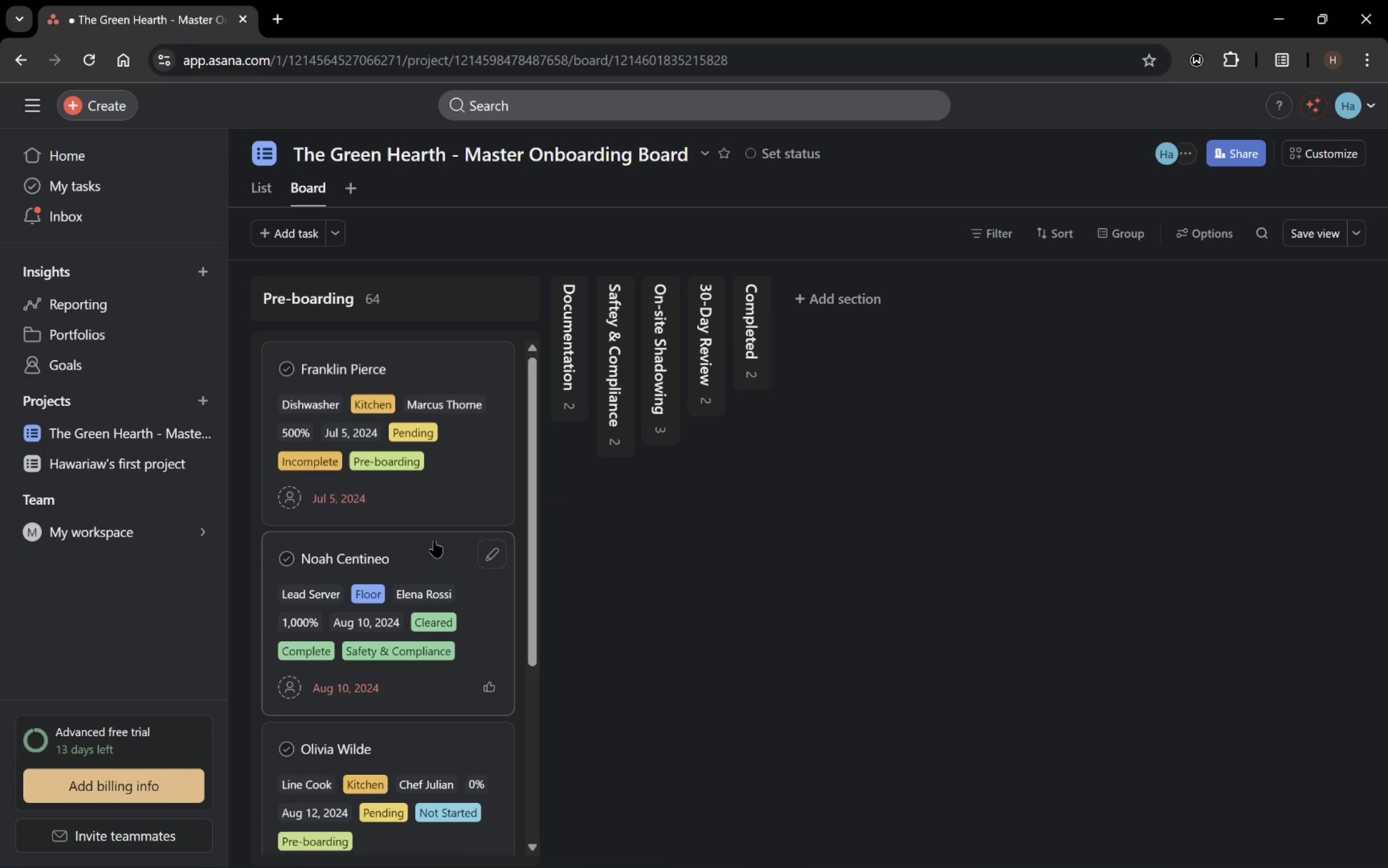 
left_click_drag(start_coordinate=[427, 550], to_coordinate=[626, 389])
 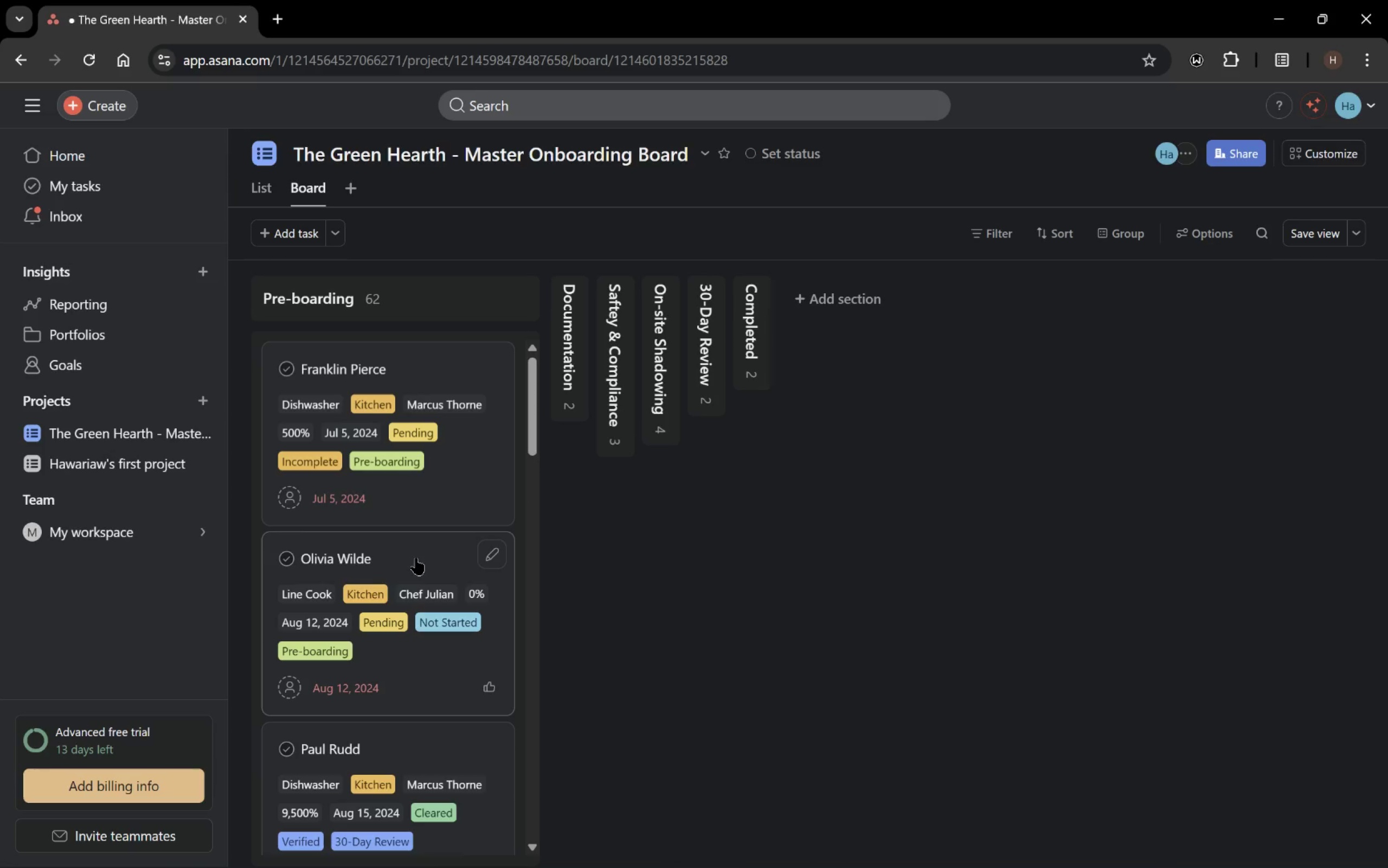 
wait(7.78)
 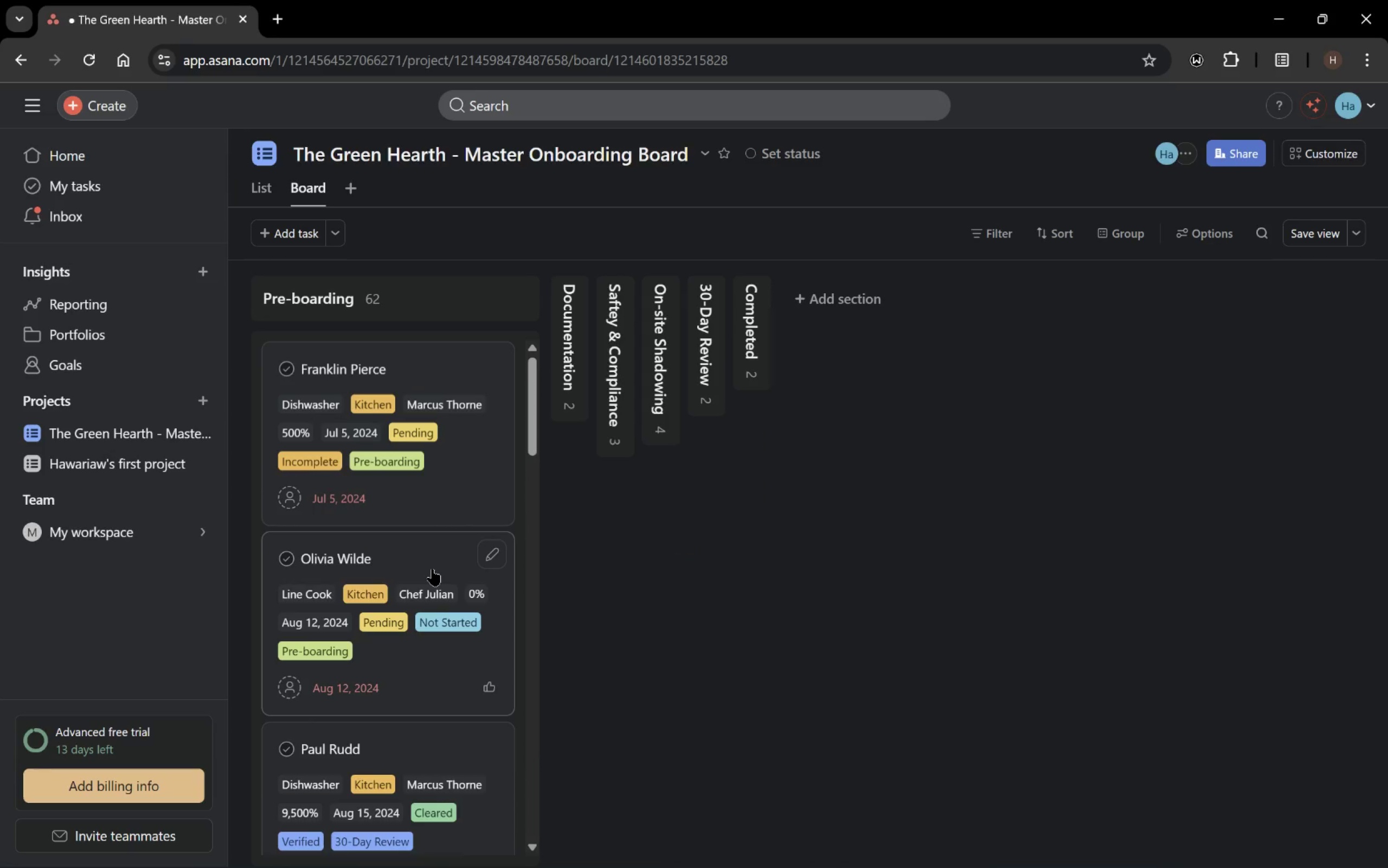 
scroll: coordinate [431, 576], scroll_direction: down, amount: 2.0
 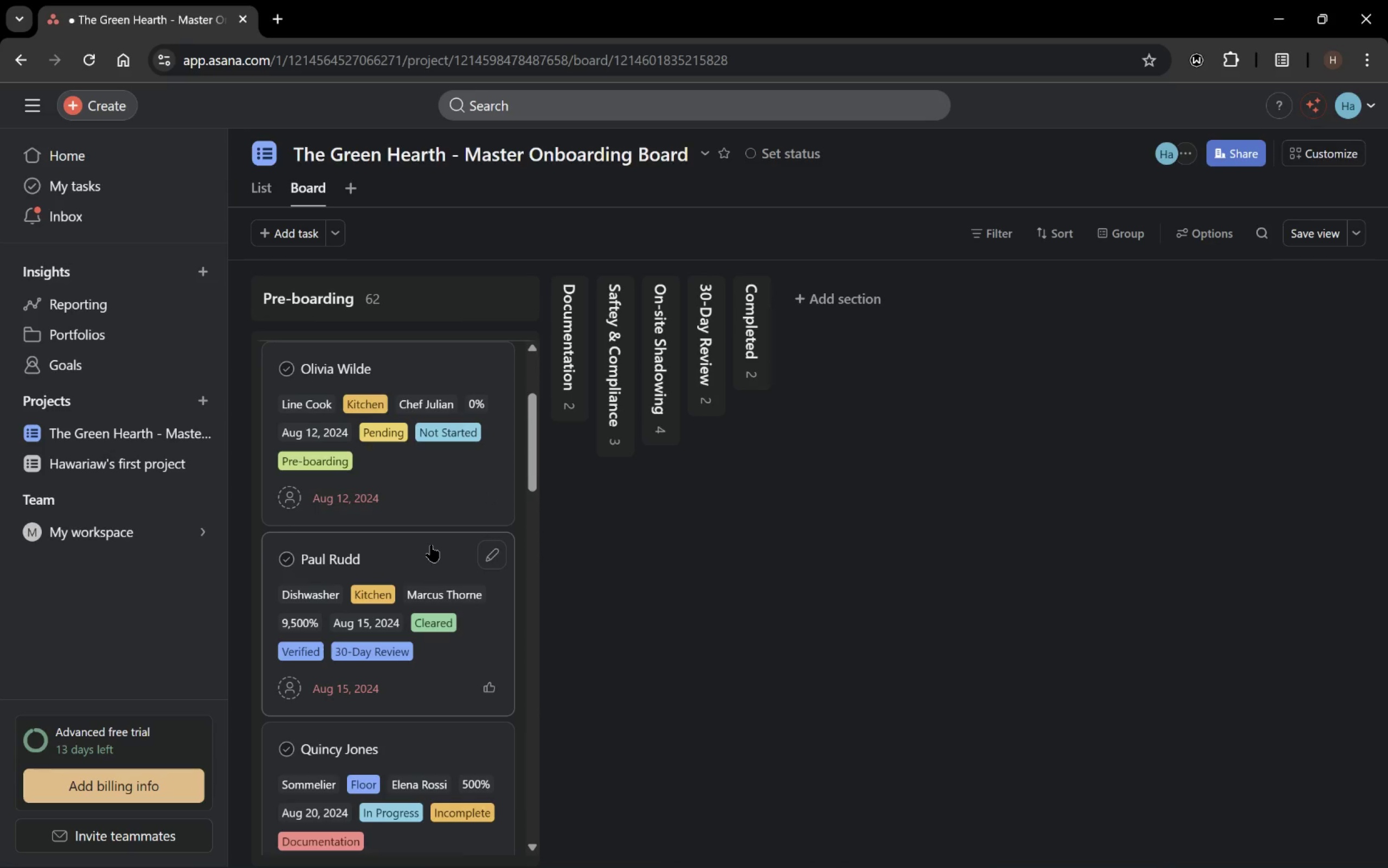 
left_click_drag(start_coordinate=[431, 545], to_coordinate=[706, 356])
 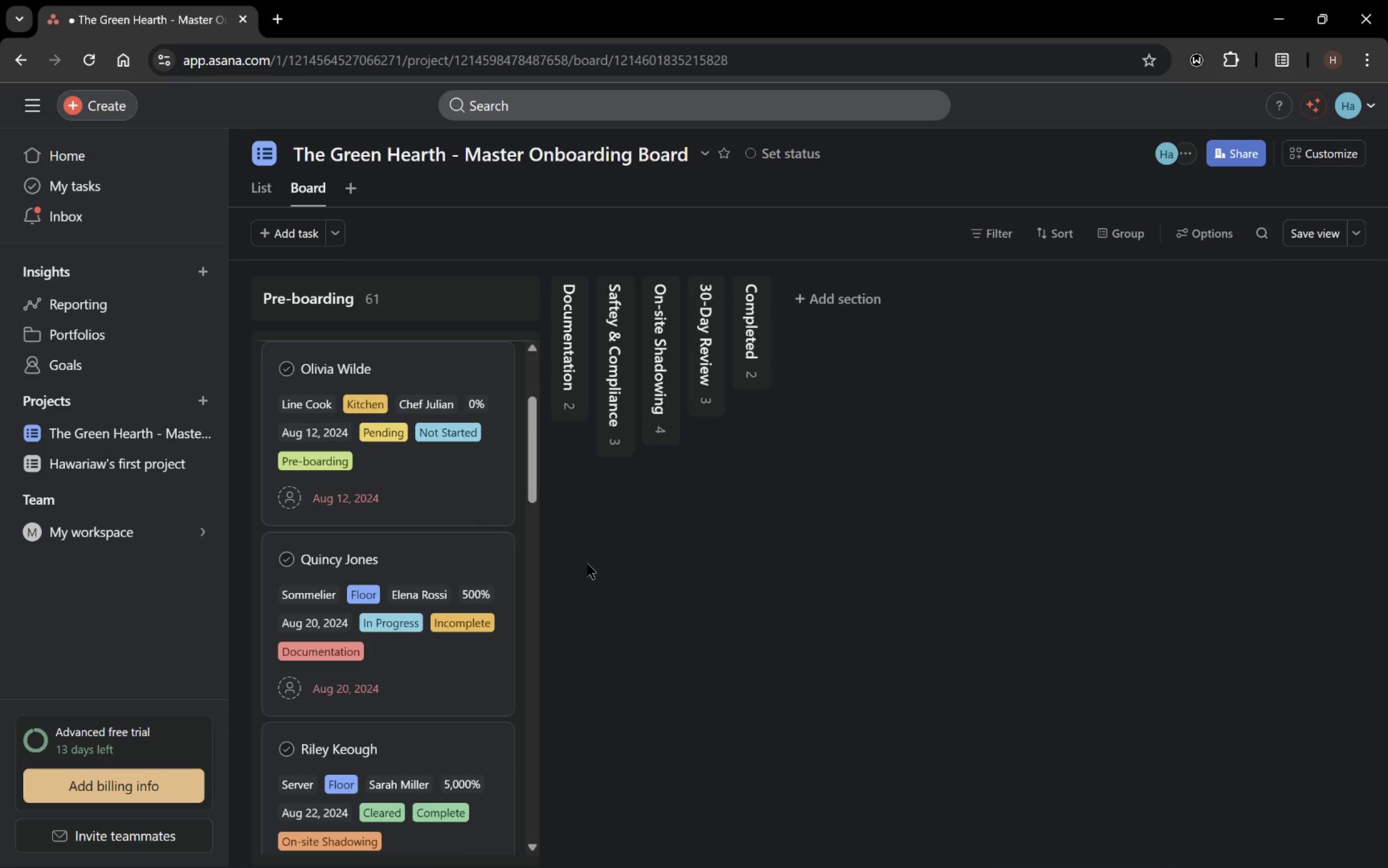 
mouse_move([470, 569])
 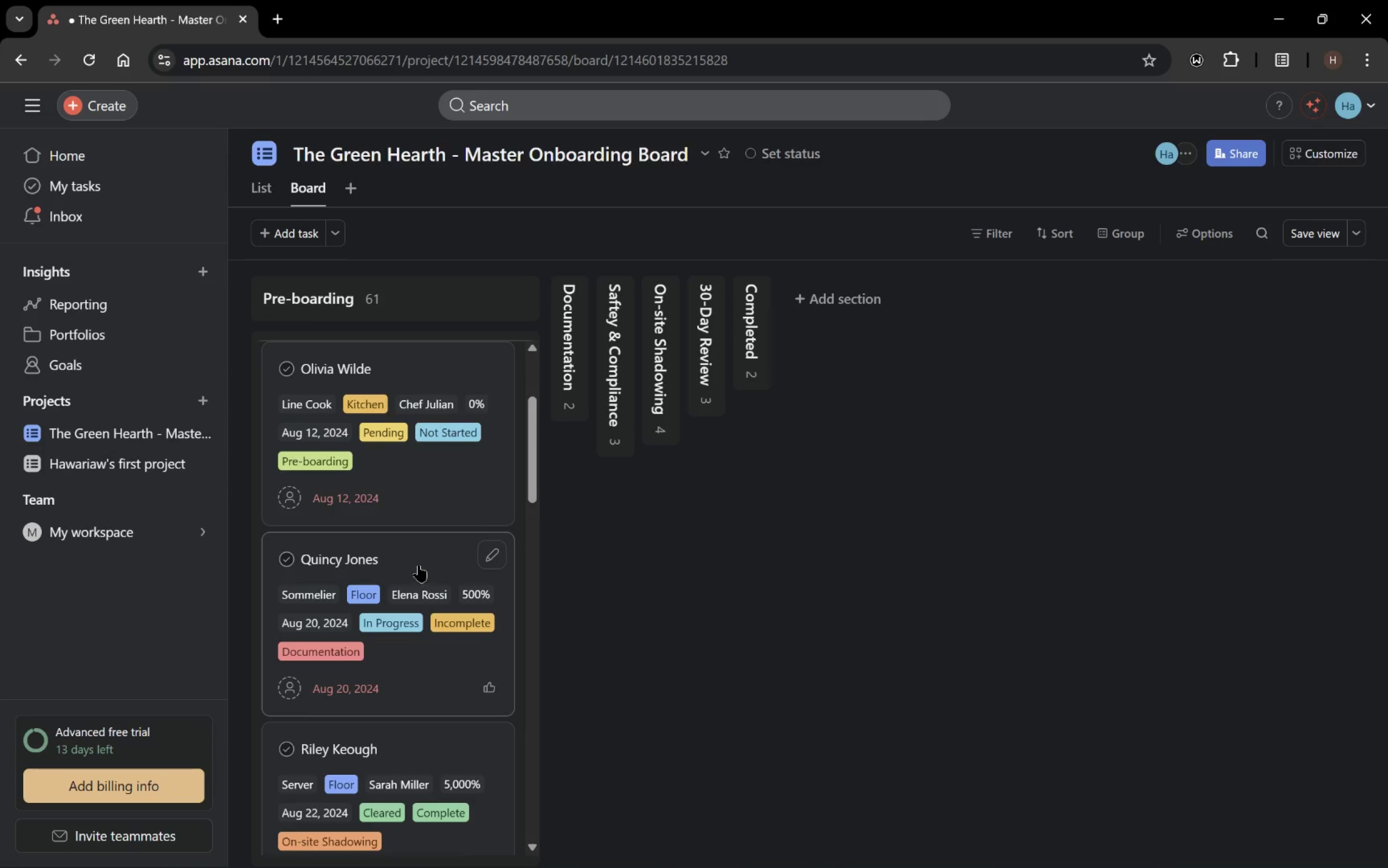 
left_click_drag(start_coordinate=[414, 564], to_coordinate=[577, 370])
 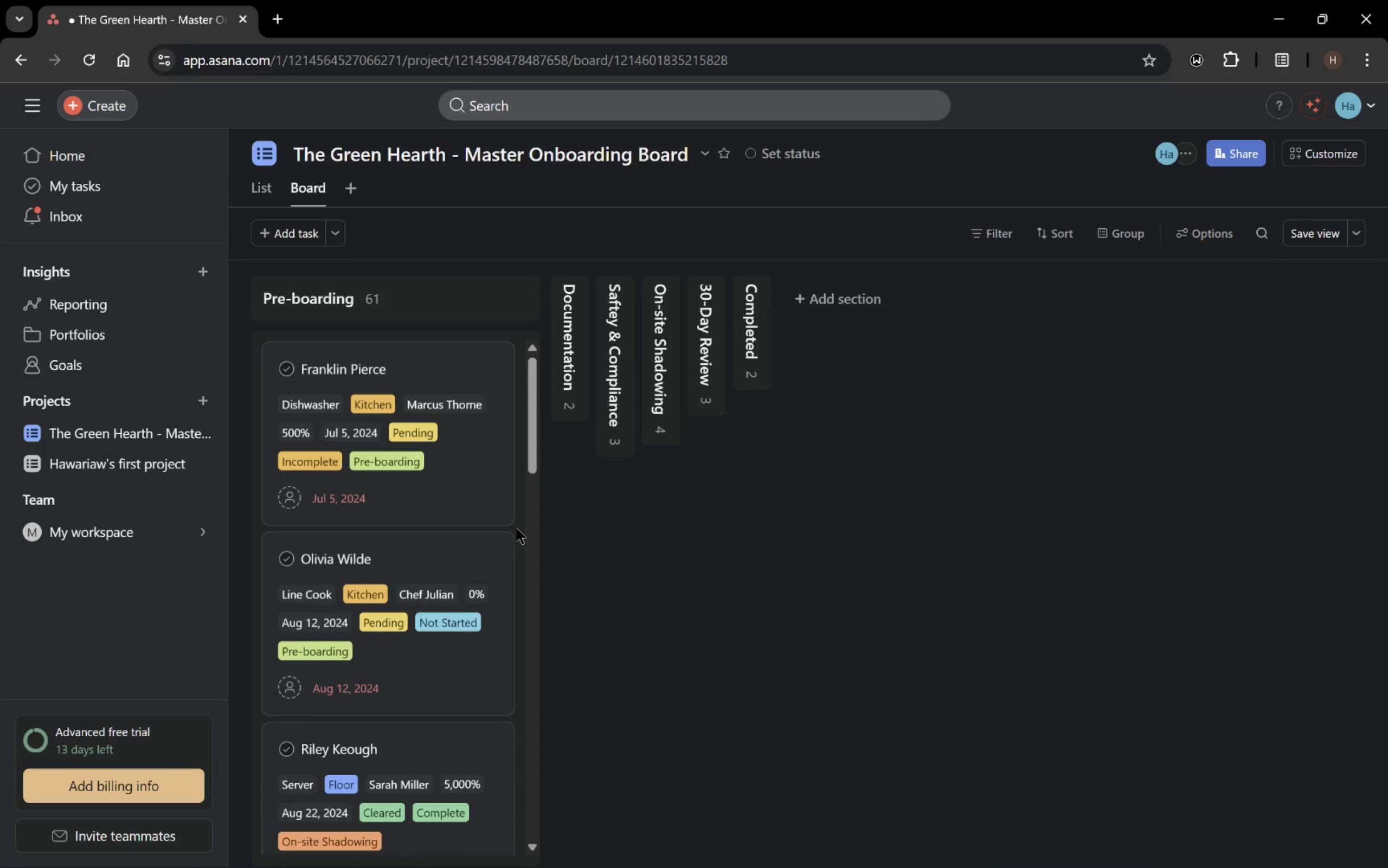 
mouse_move([483, 547])
 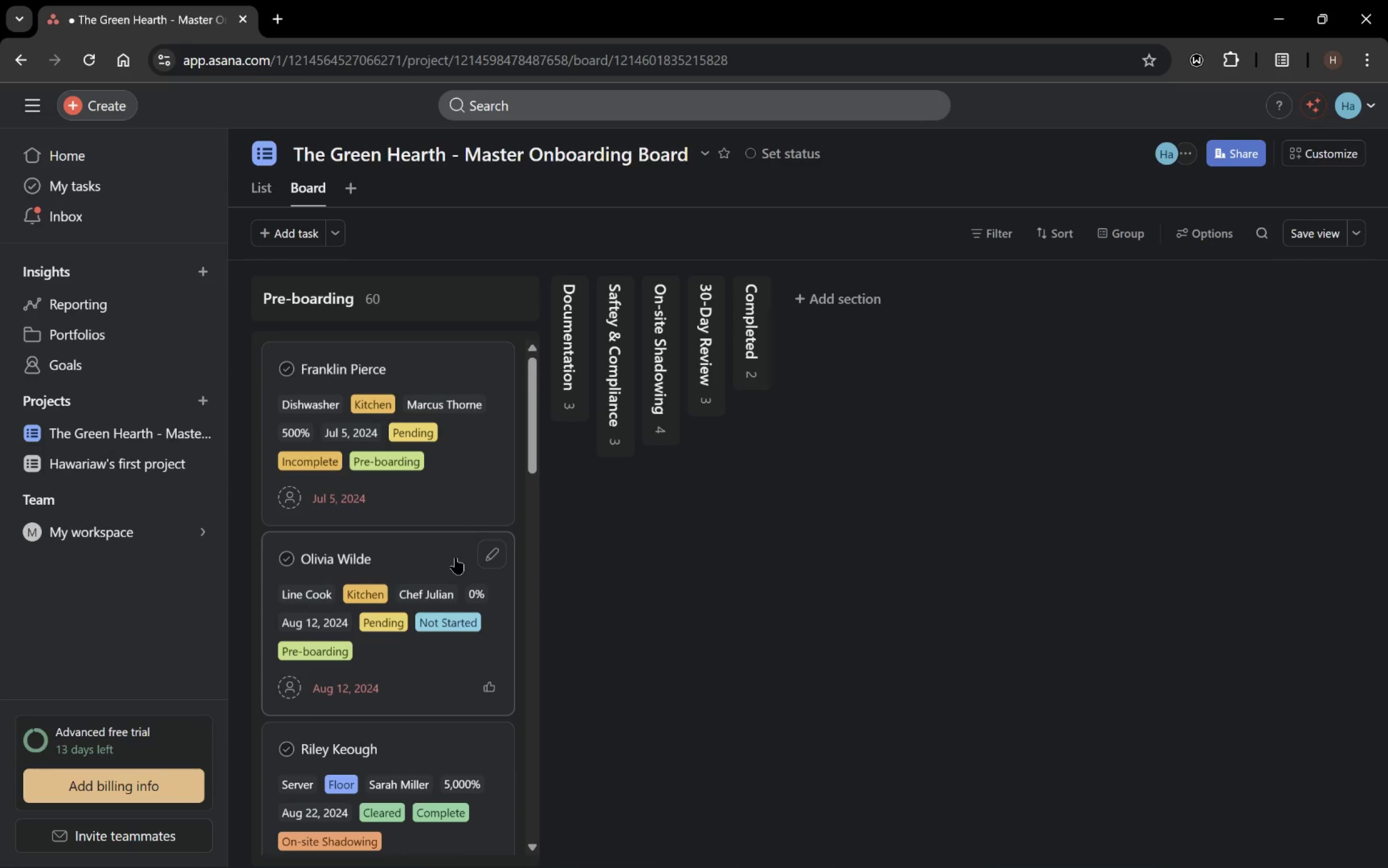 
scroll: coordinate [455, 557], scroll_direction: down, amount: 2.0
 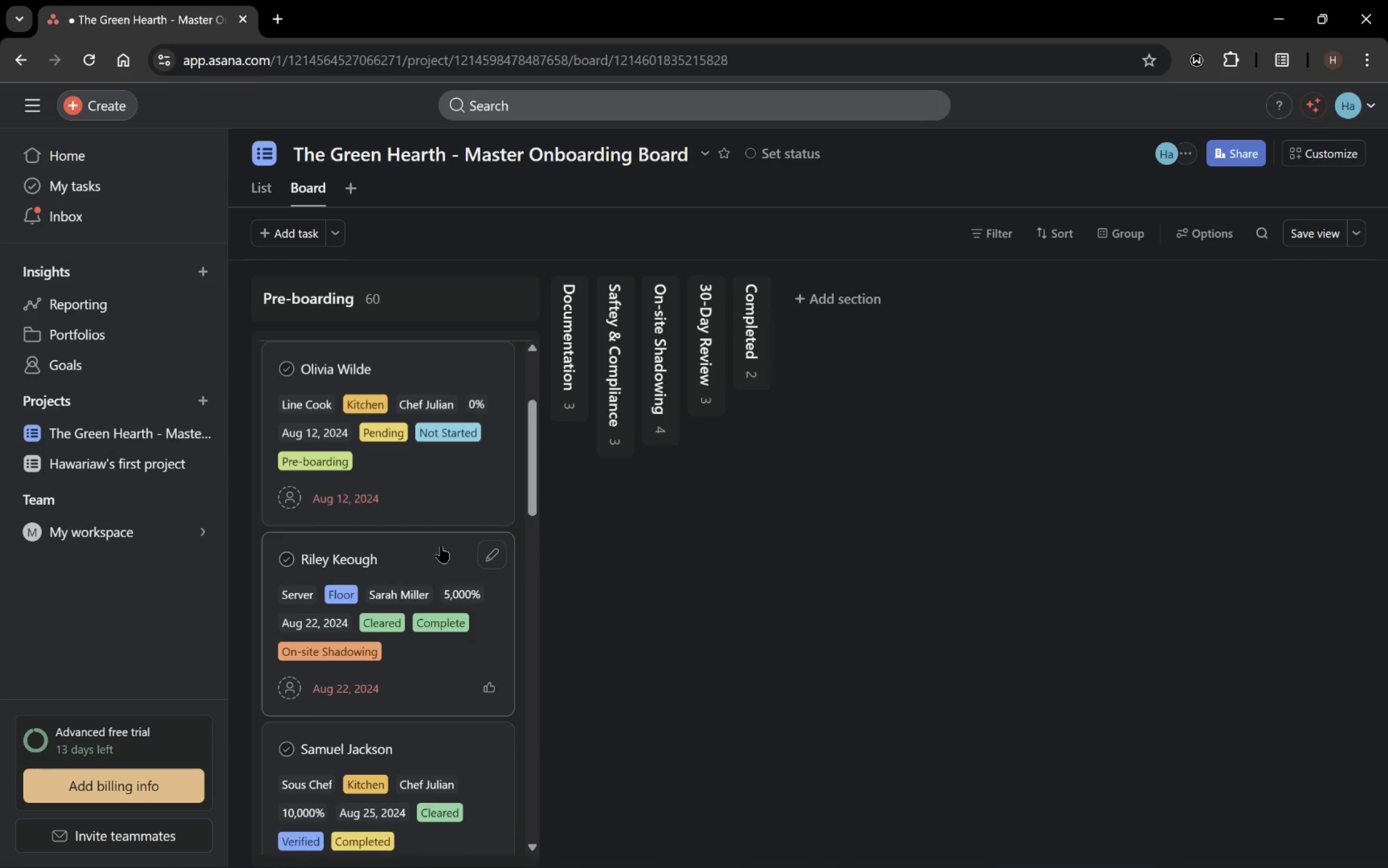 
left_click_drag(start_coordinate=[439, 544], to_coordinate=[672, 380])
 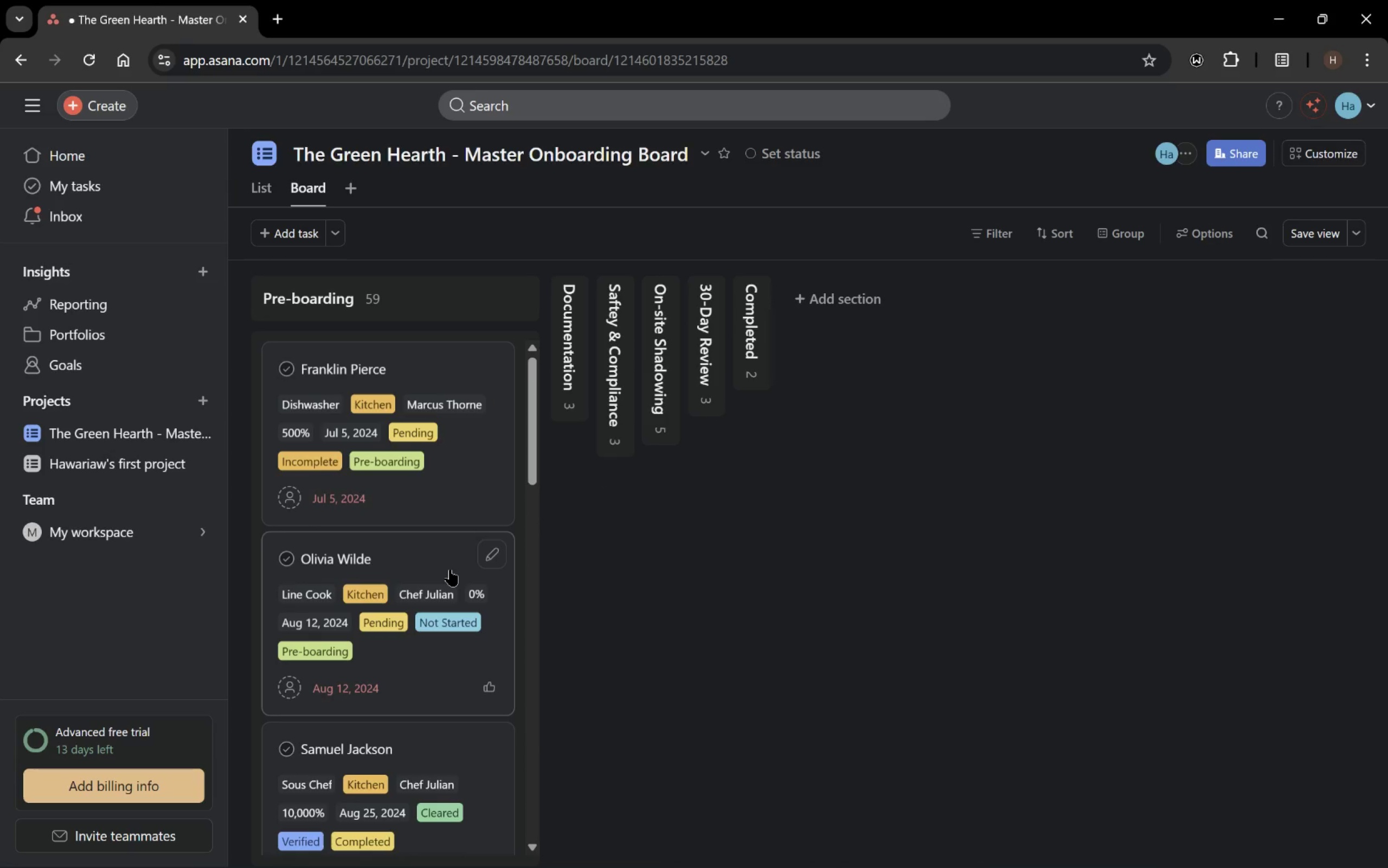 
scroll: coordinate [450, 569], scroll_direction: down, amount: 1.0
 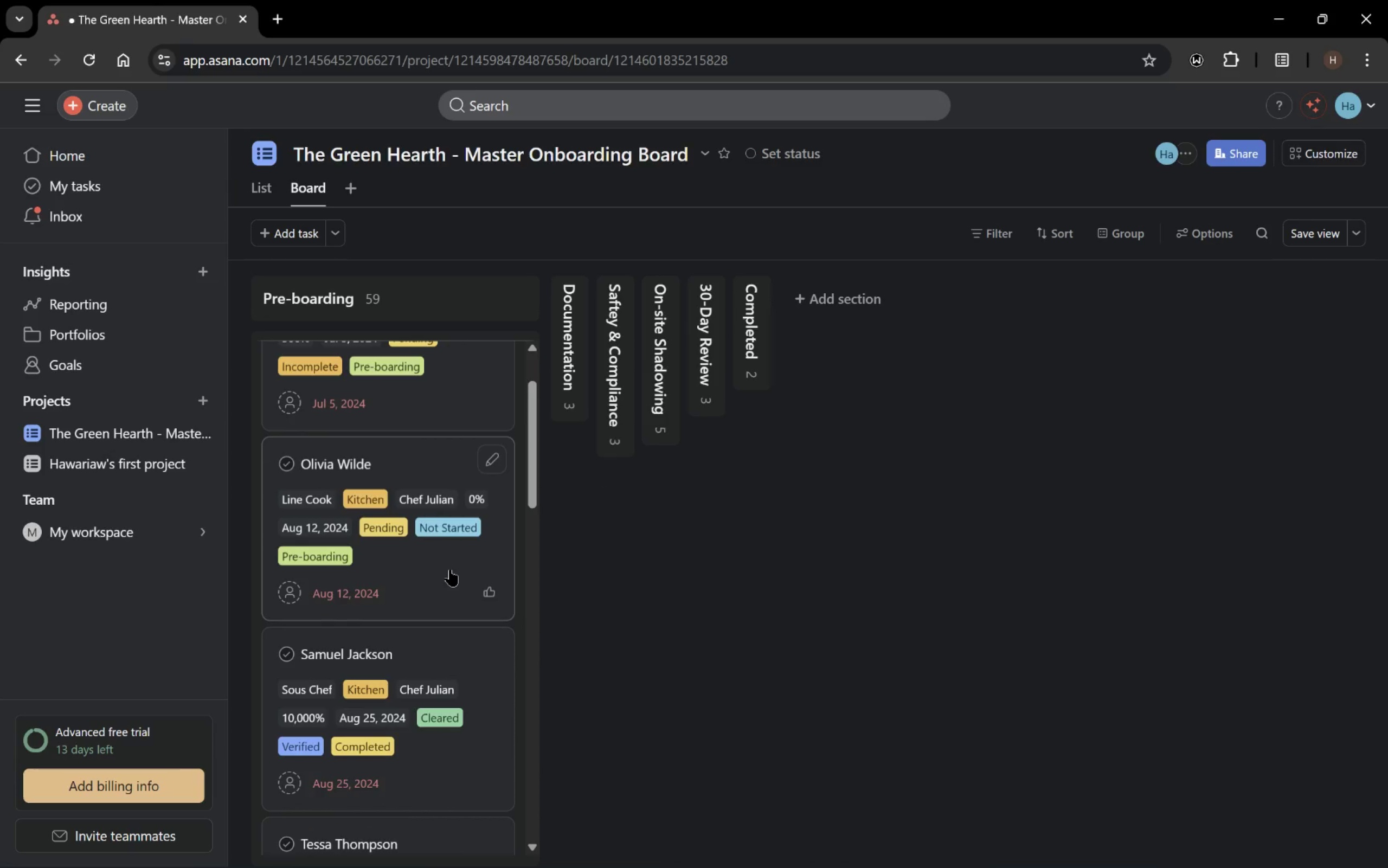 
scroll: coordinate [450, 569], scroll_direction: up, amount: 1.0
 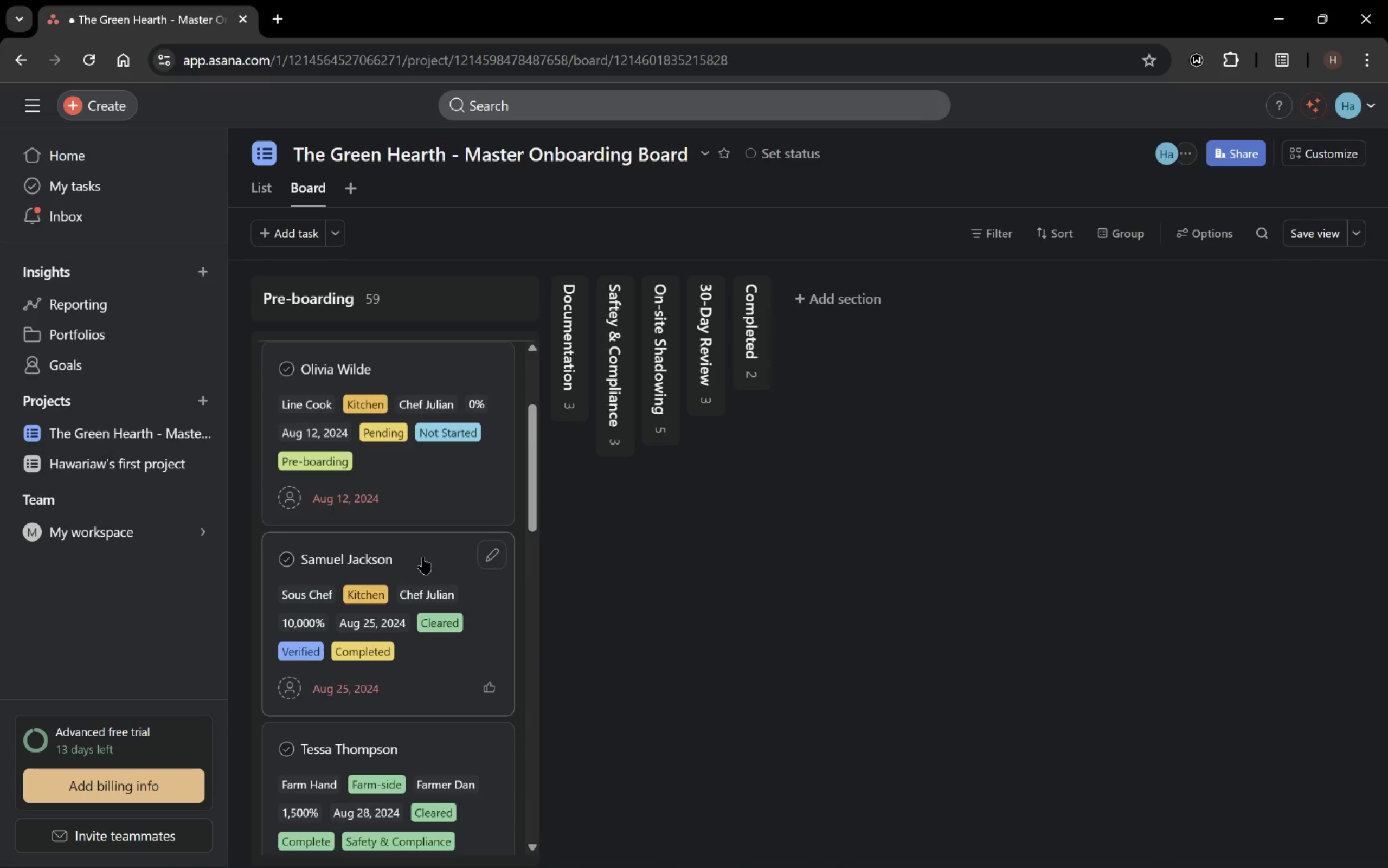 
left_click_drag(start_coordinate=[423, 557], to_coordinate=[746, 337])
 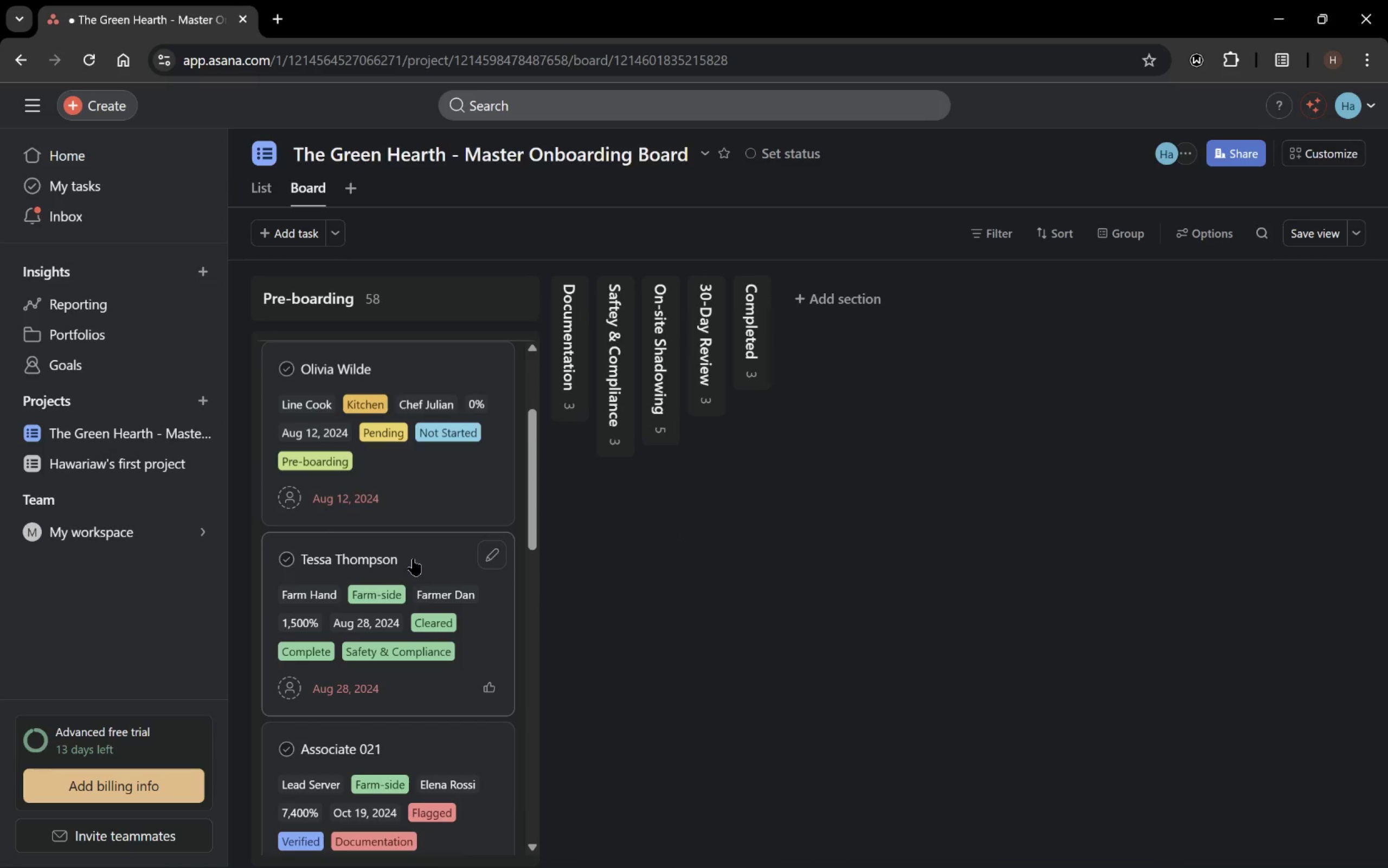 
left_click_drag(start_coordinate=[413, 558], to_coordinate=[619, 378])
 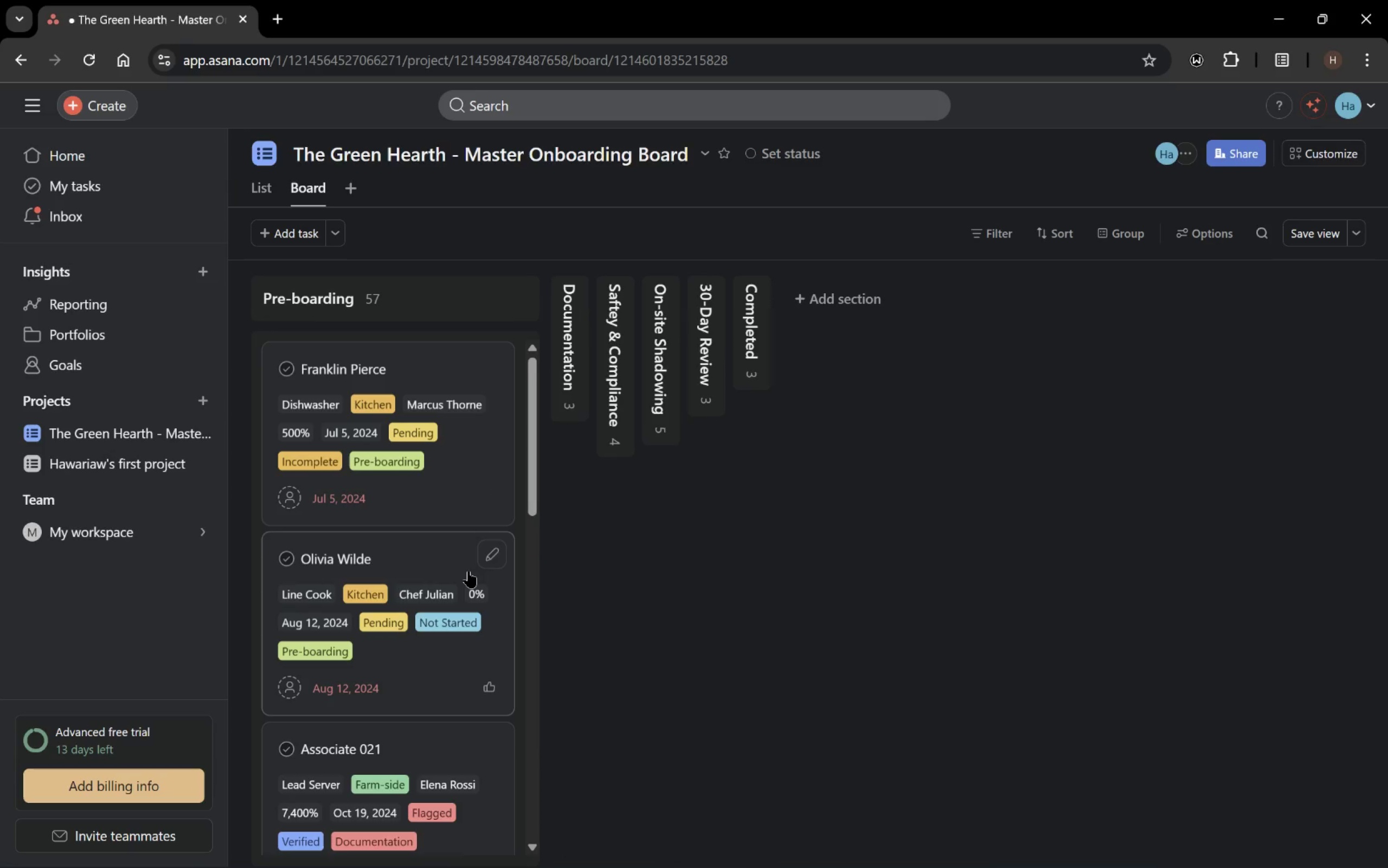 
scroll: coordinate [468, 571], scroll_direction: none, amount: 0.0
 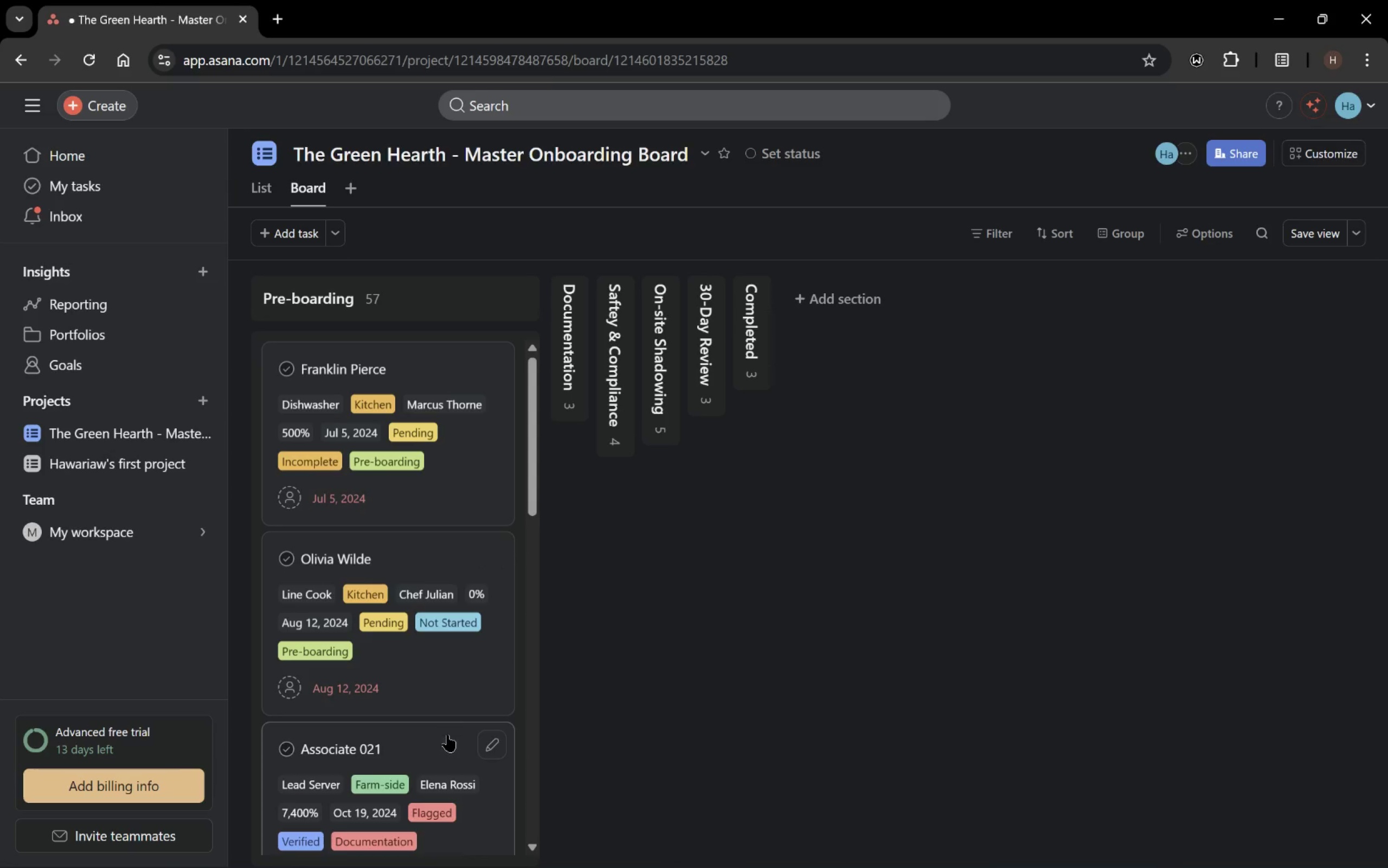 
left_click_drag(start_coordinate=[441, 737], to_coordinate=[568, 345])
 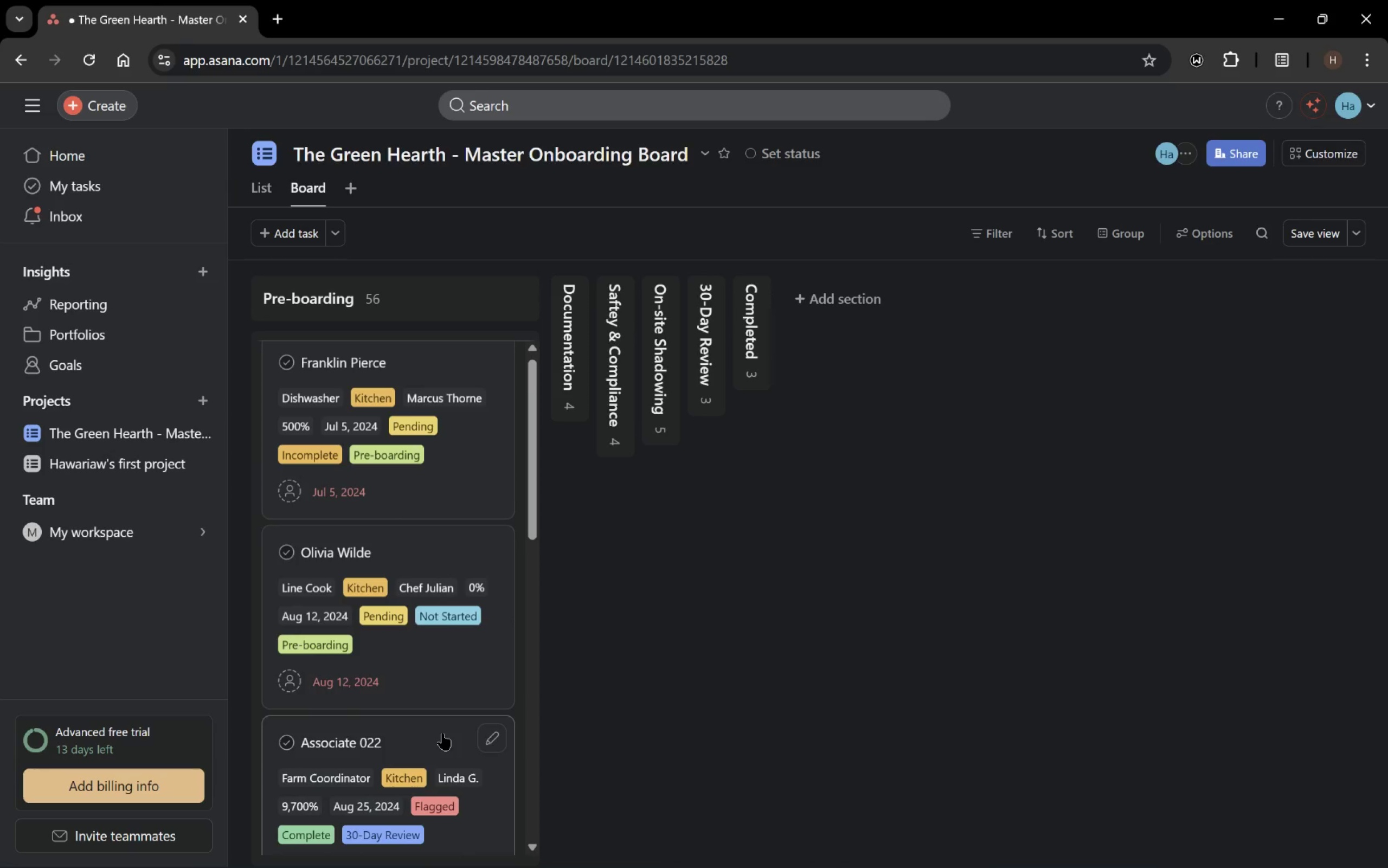 
left_click_drag(start_coordinate=[440, 733], to_coordinate=[706, 361])
 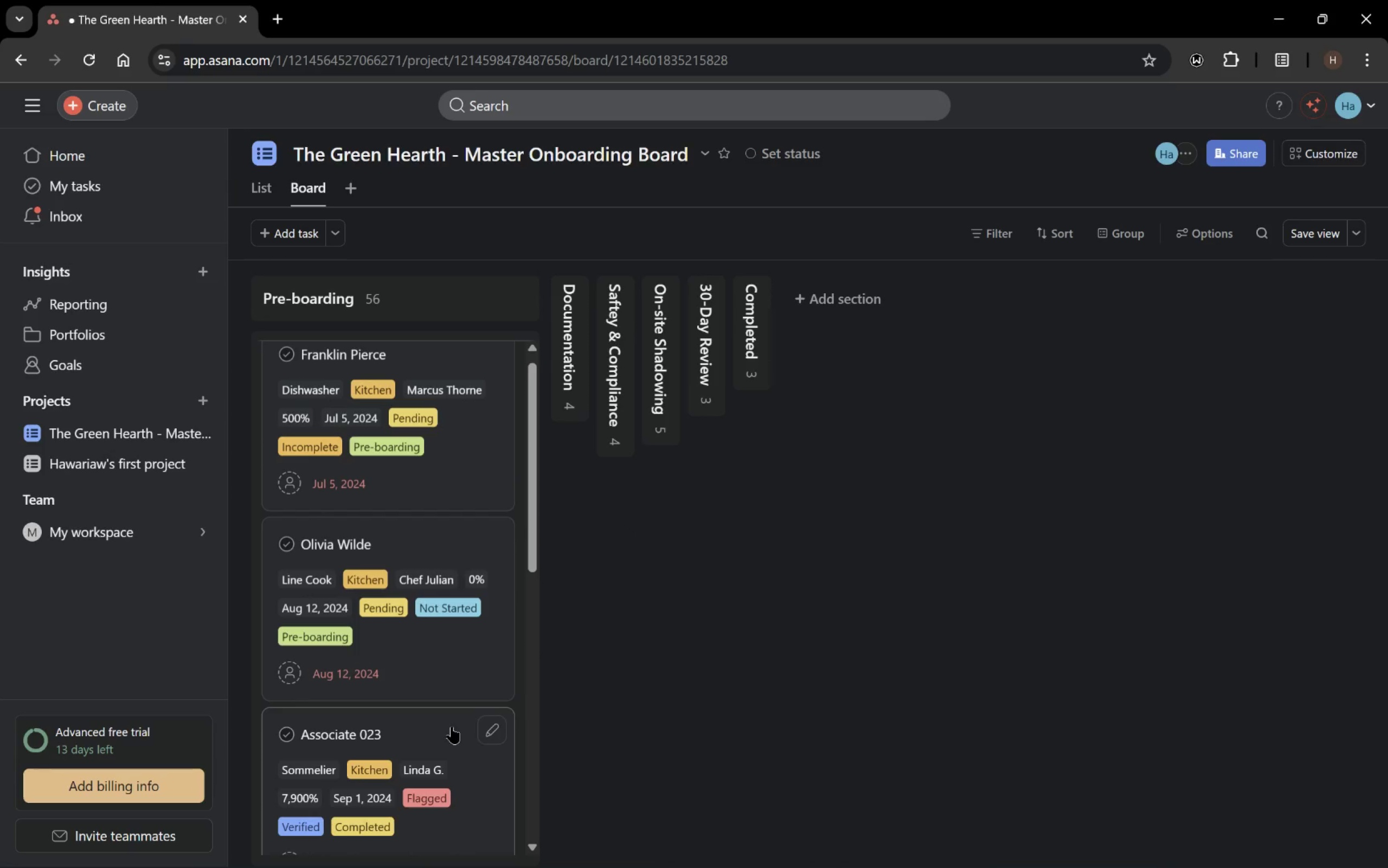 
left_click_drag(start_coordinate=[434, 728], to_coordinate=[748, 324])
 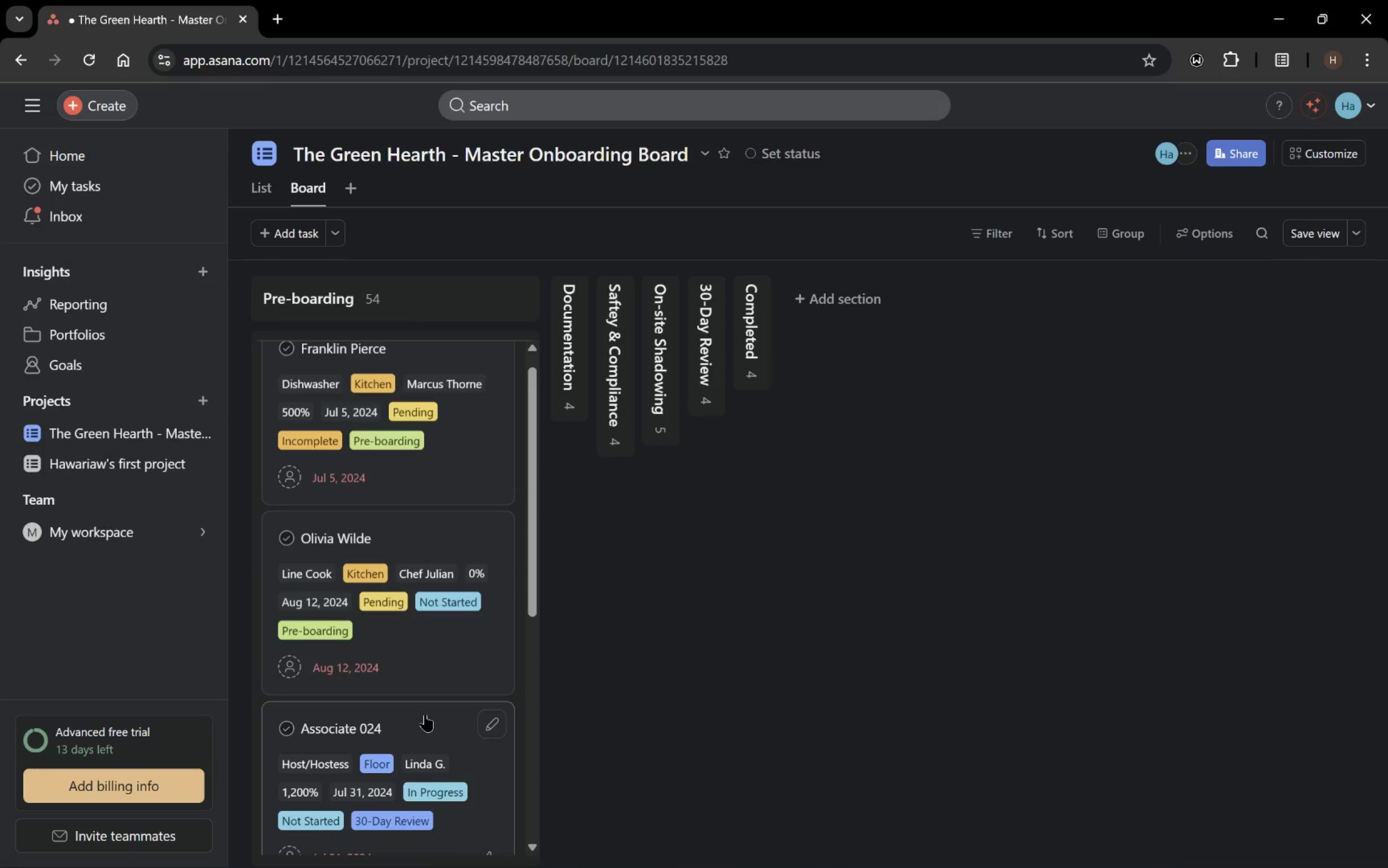 
left_click_drag(start_coordinate=[426, 719], to_coordinate=[698, 327])
 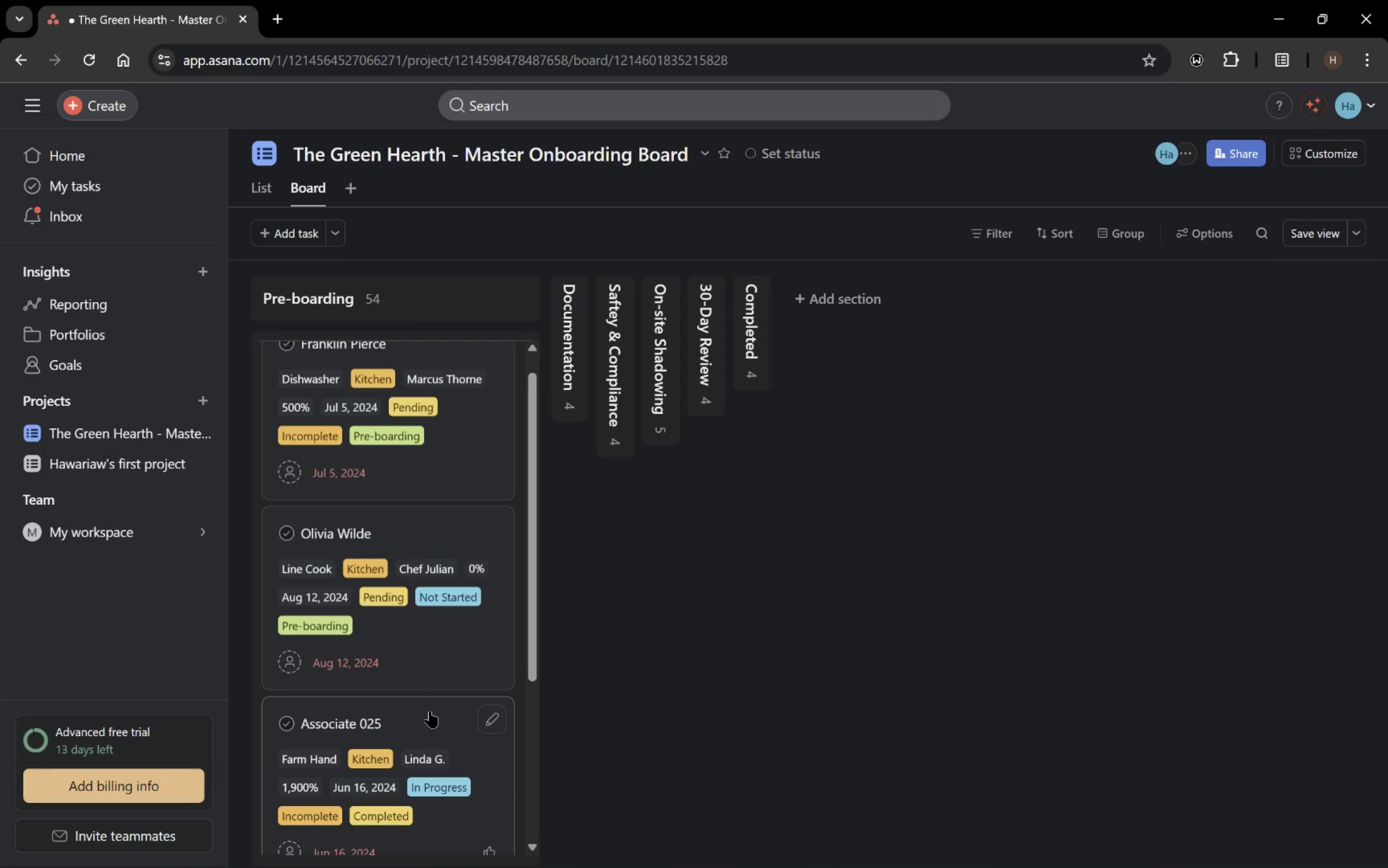 
left_click_drag(start_coordinate=[430, 719], to_coordinate=[749, 361])
 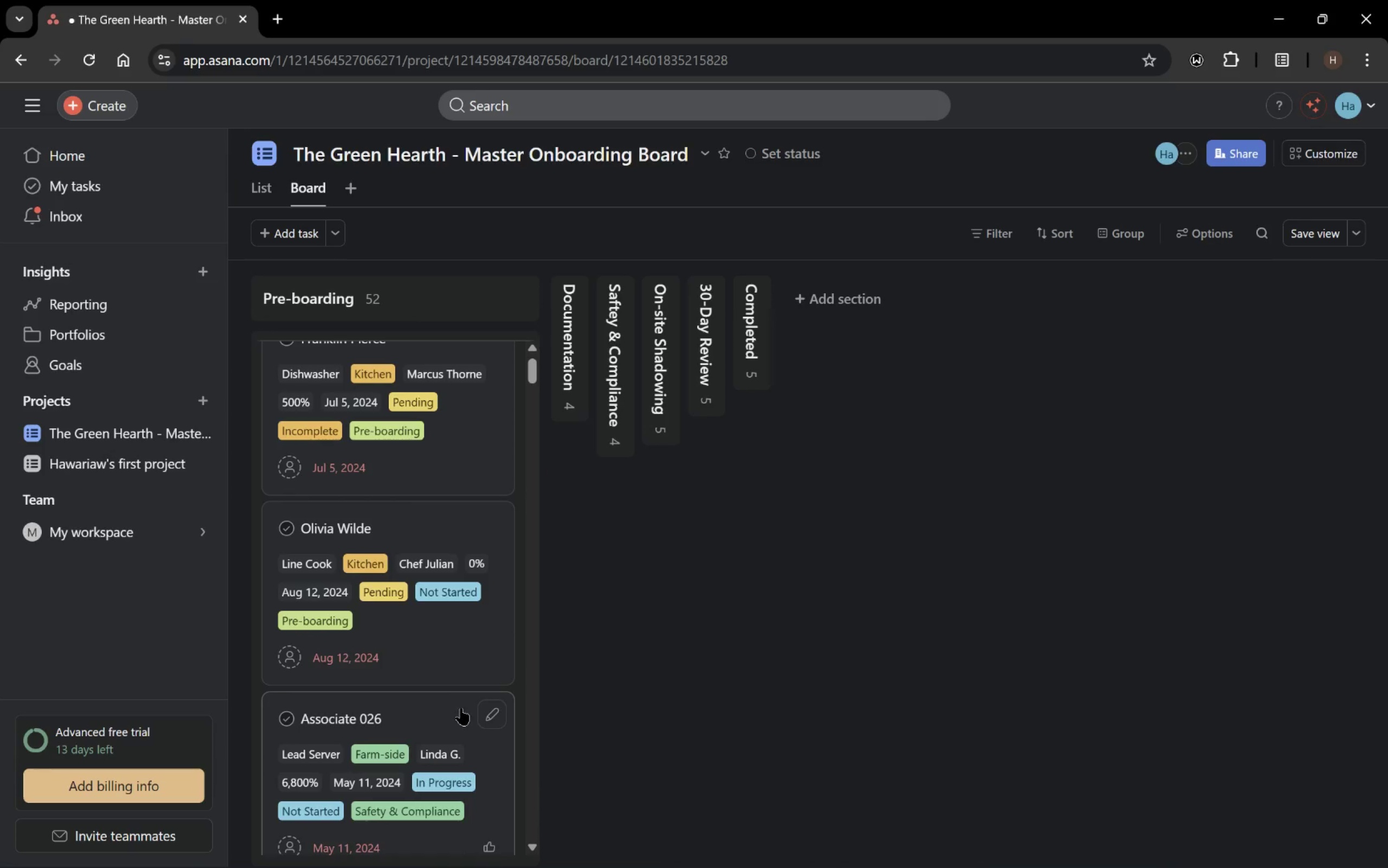 
scroll: coordinate [461, 713], scroll_direction: up, amount: 5.0
 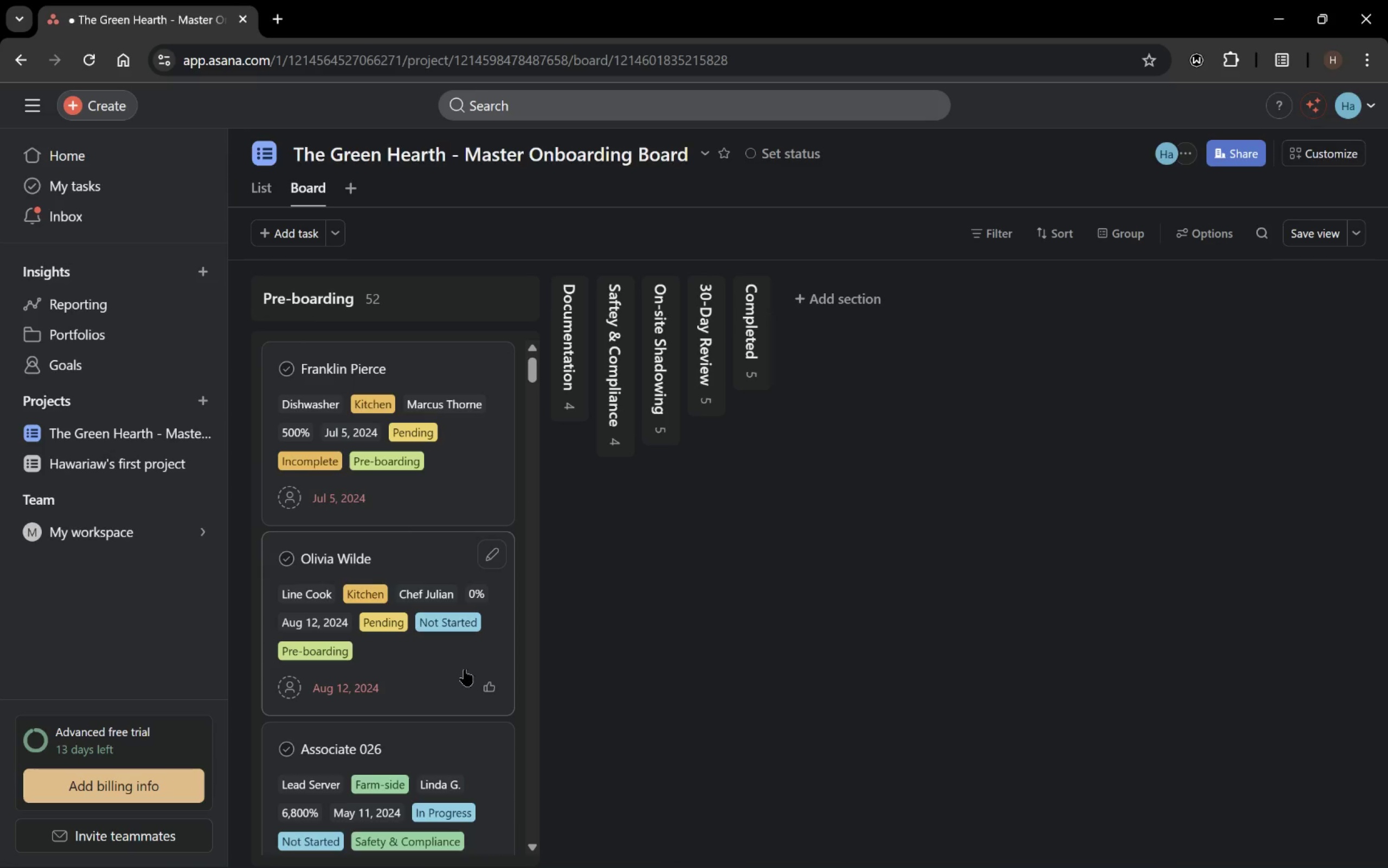 
scroll: coordinate [459, 639], scroll_direction: down, amount: 2.0
 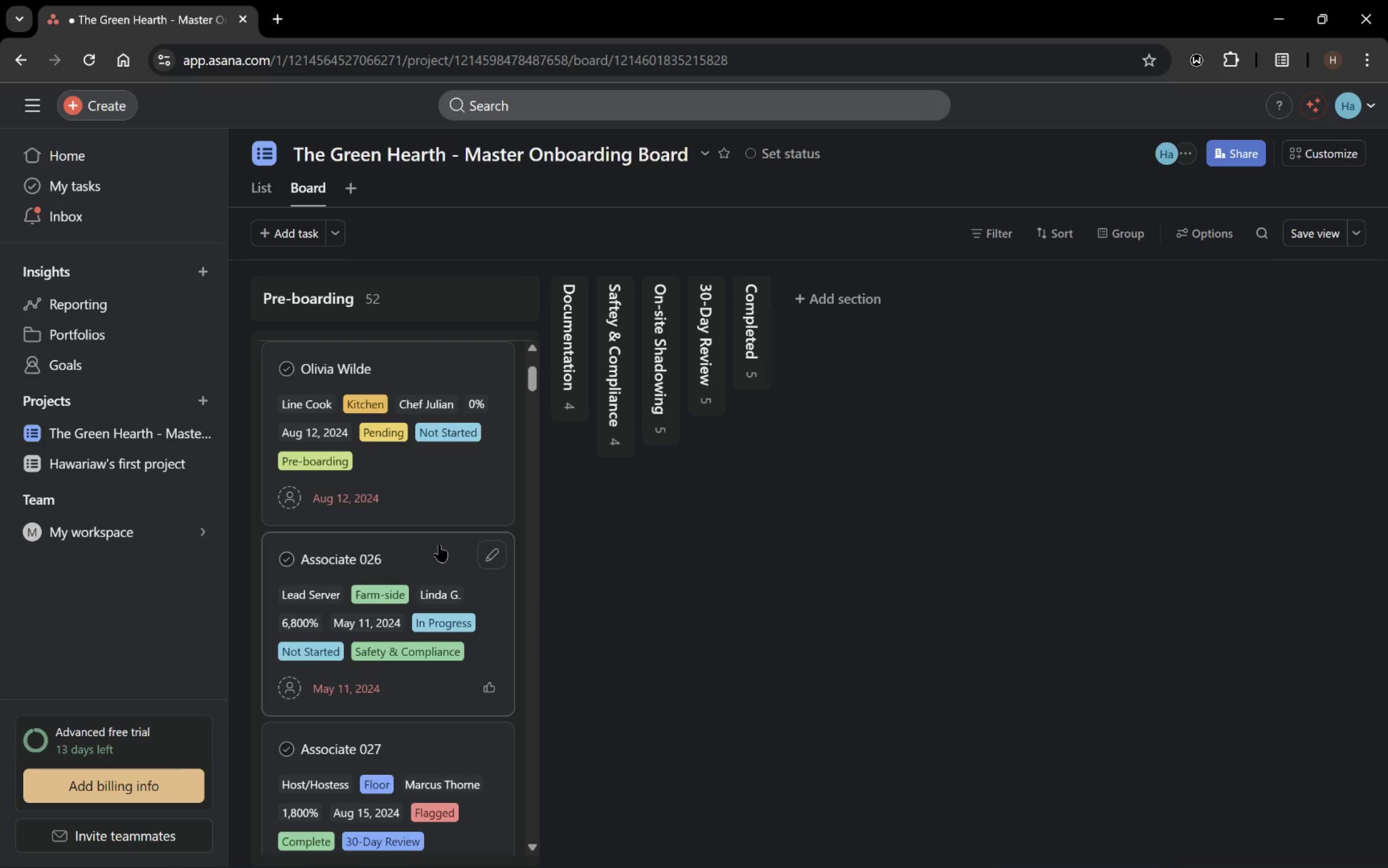 
left_click_drag(start_coordinate=[439, 551], to_coordinate=[614, 418])
 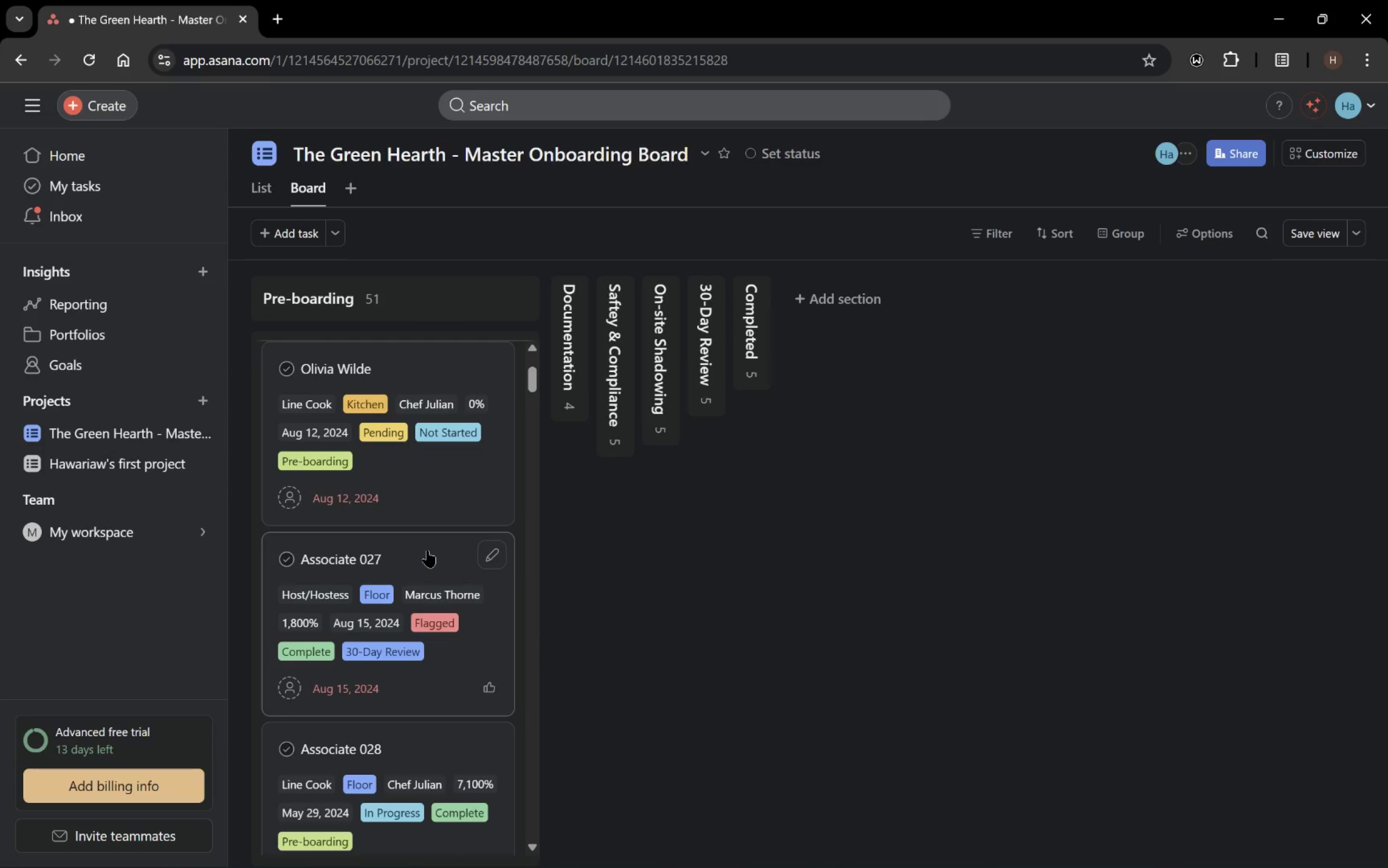 
left_click_drag(start_coordinate=[427, 550], to_coordinate=[714, 380])
 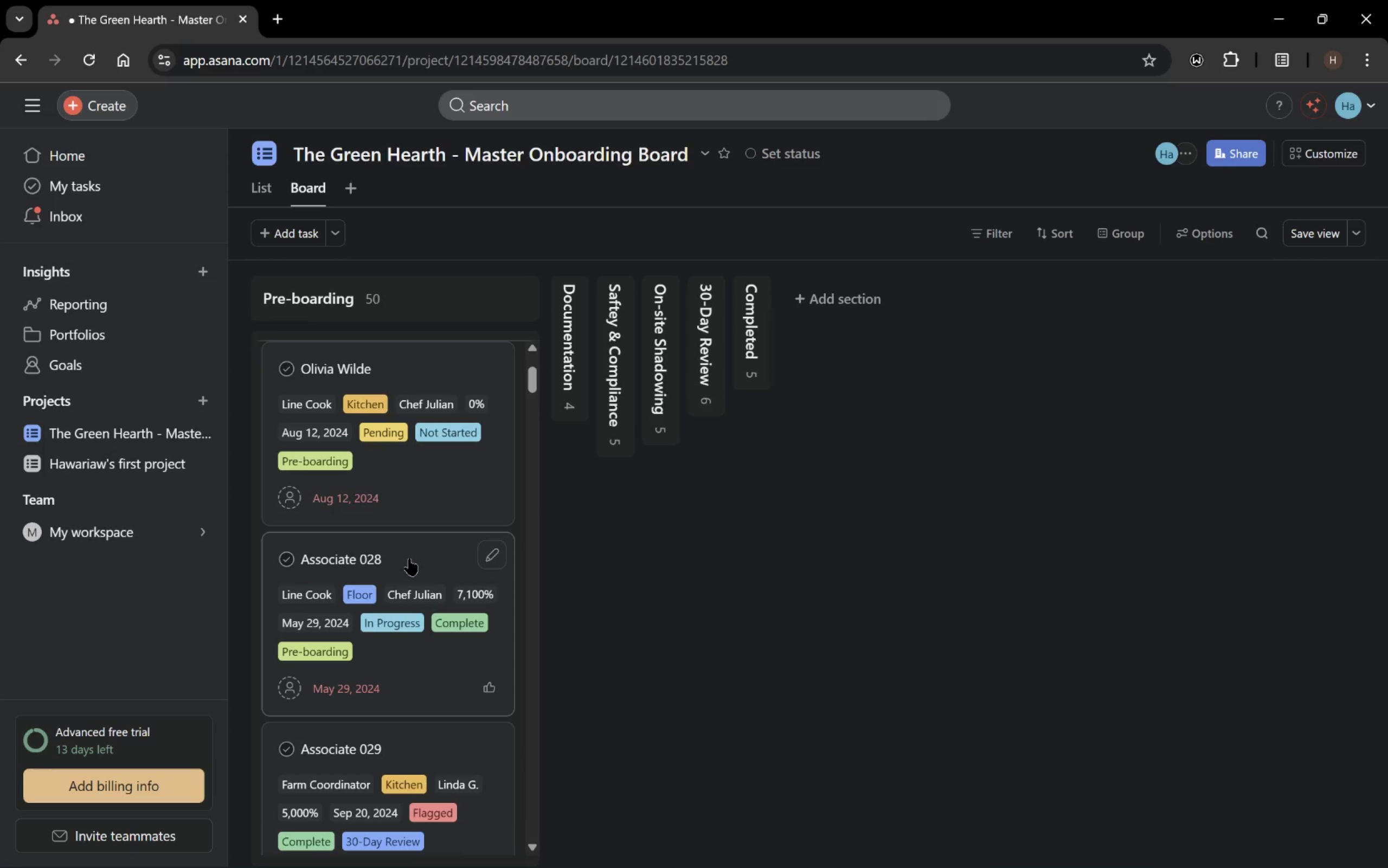 
scroll: coordinate [409, 558], scroll_direction: down, amount: 2.0
 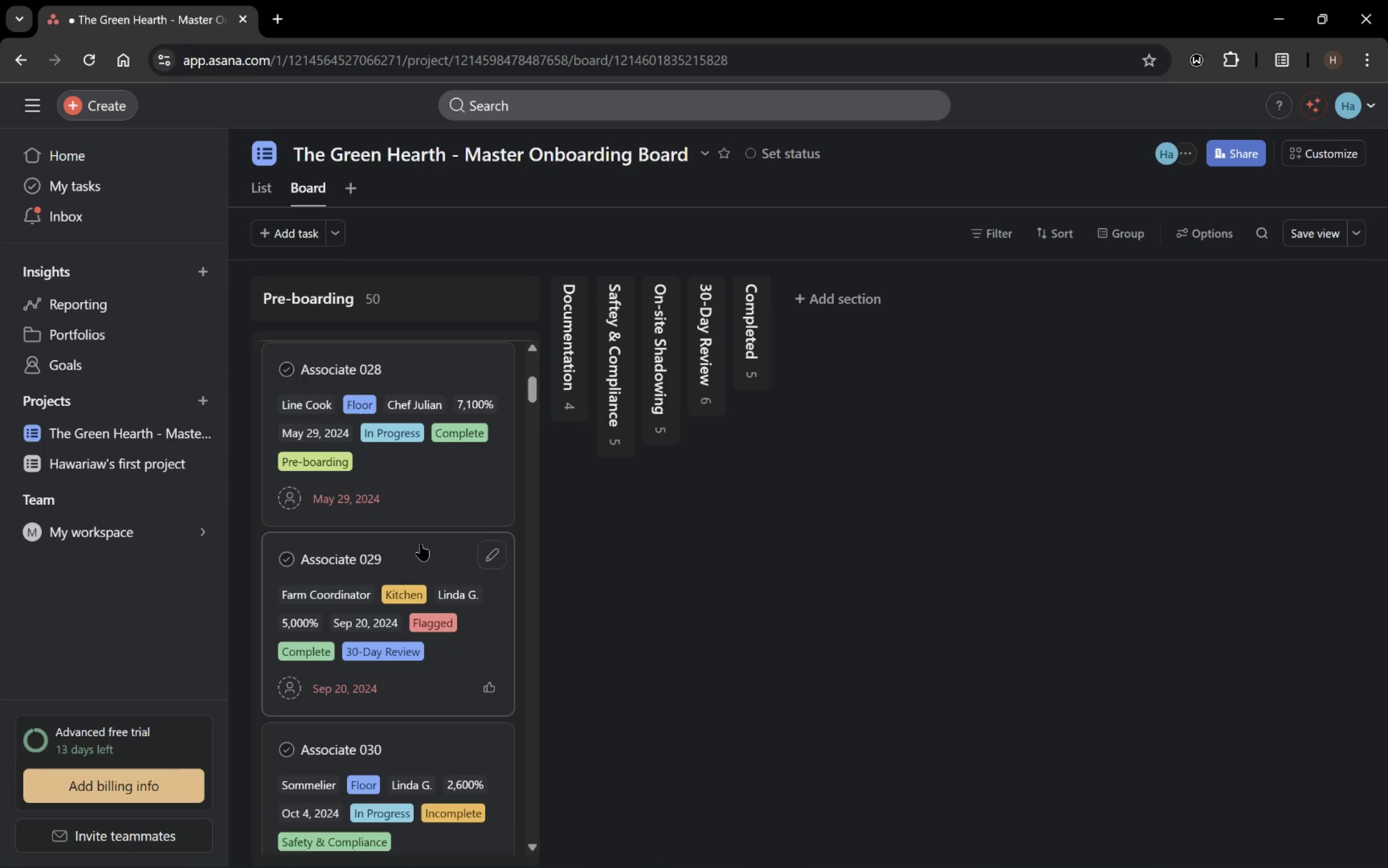 
left_click_drag(start_coordinate=[420, 545], to_coordinate=[703, 384])
 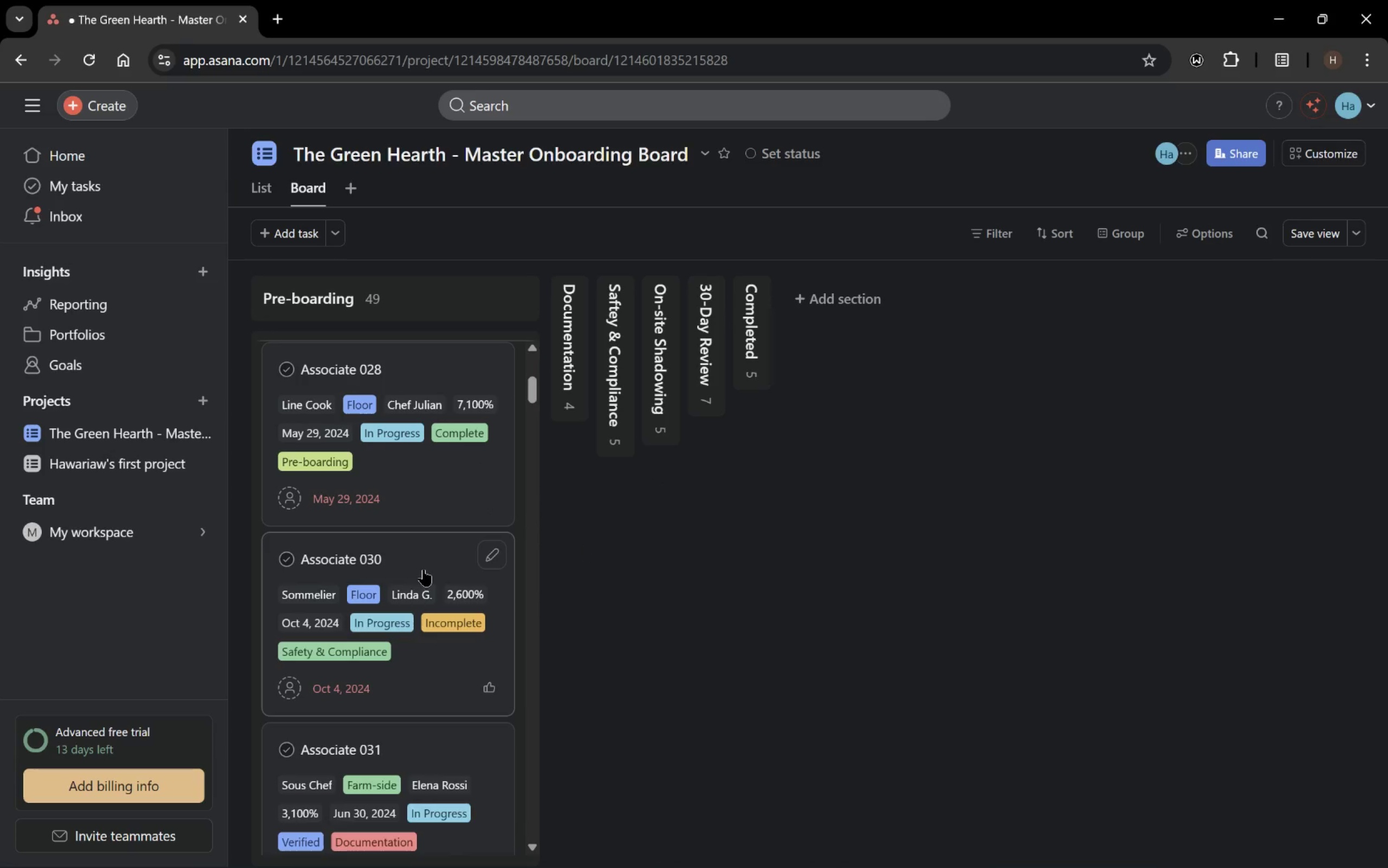 
left_click_drag(start_coordinate=[423, 557], to_coordinate=[615, 419])
 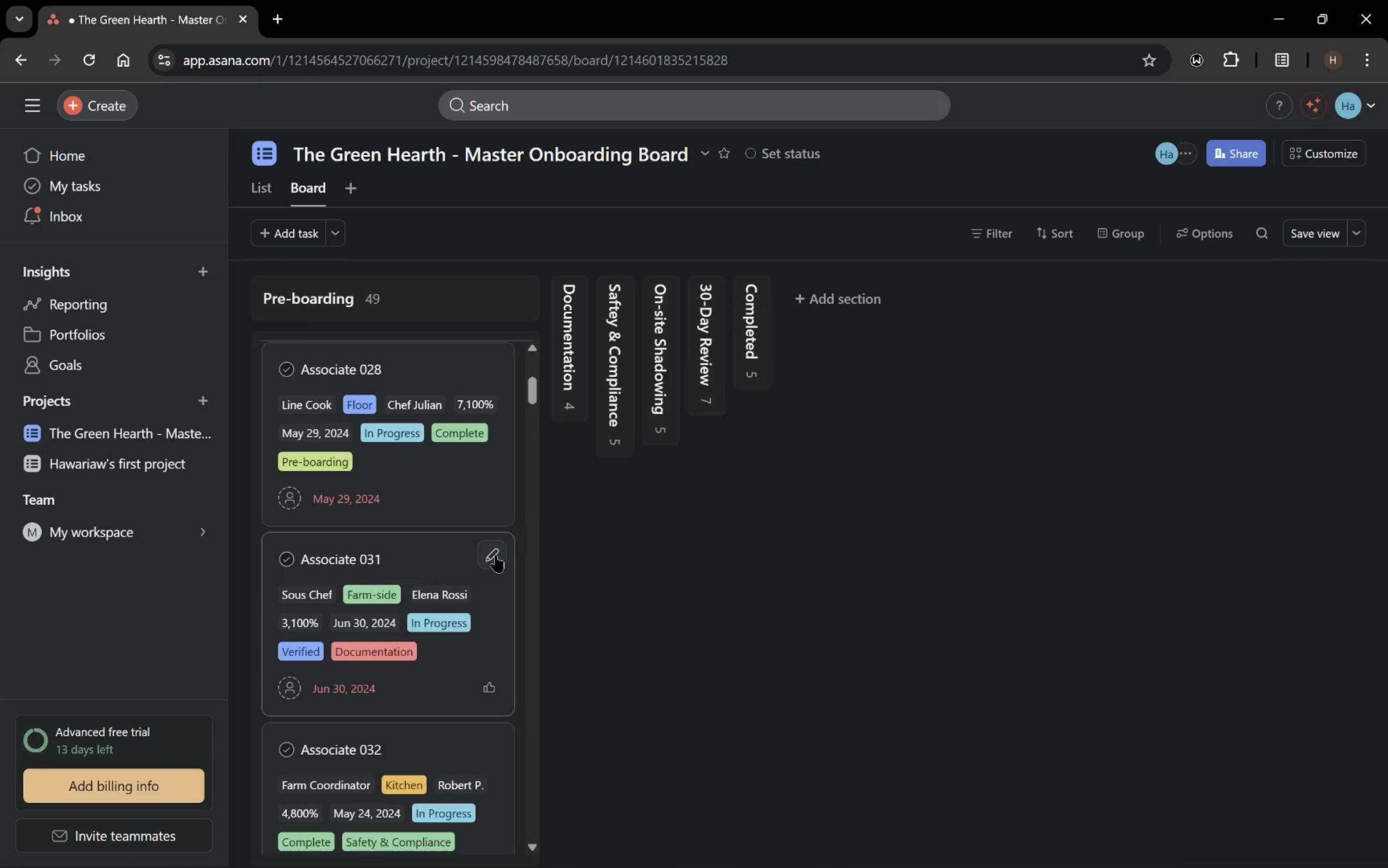 
scroll: coordinate [435, 580], scroll_direction: none, amount: 0.0
 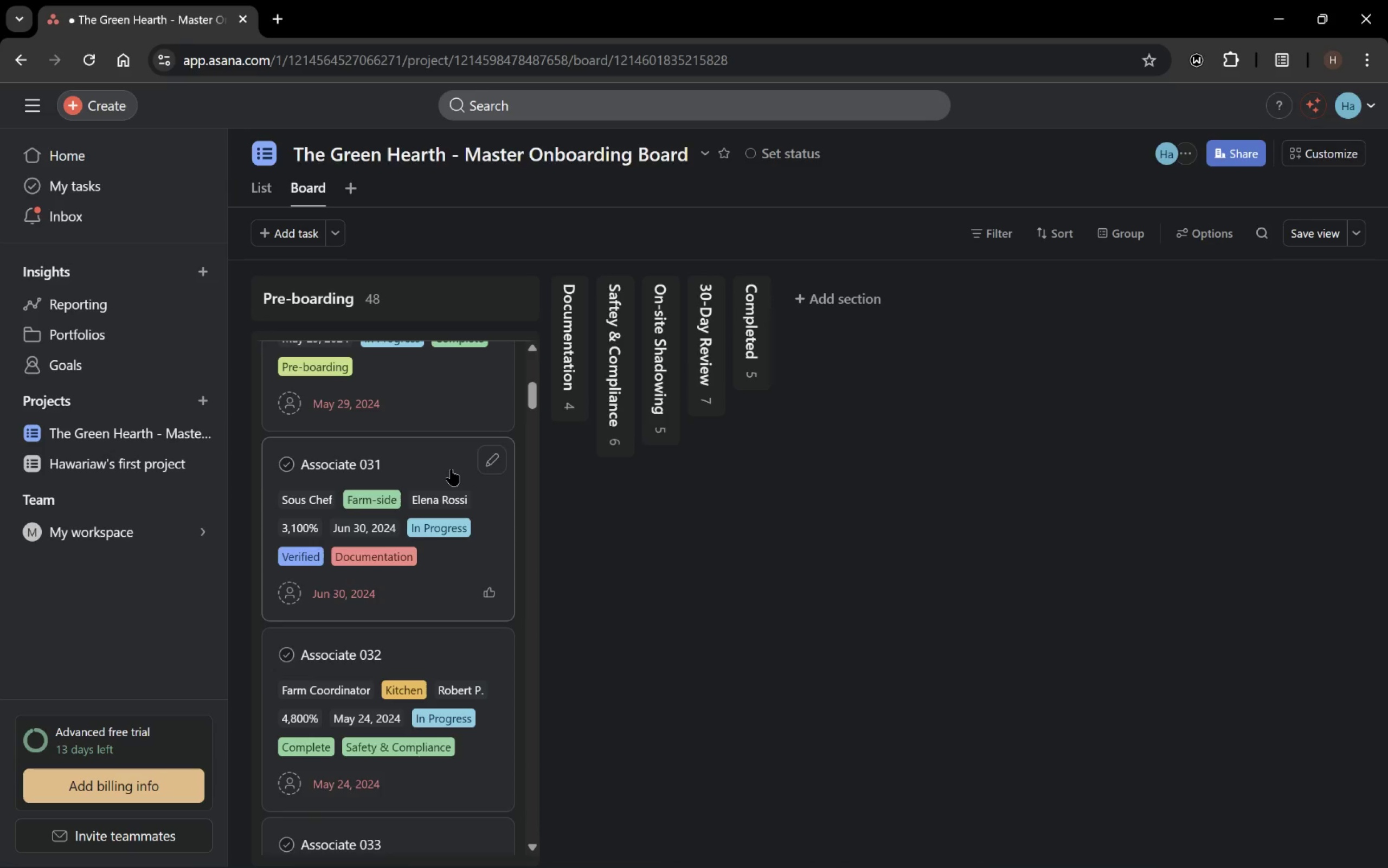 
left_click_drag(start_coordinate=[441, 462], to_coordinate=[568, 375])
 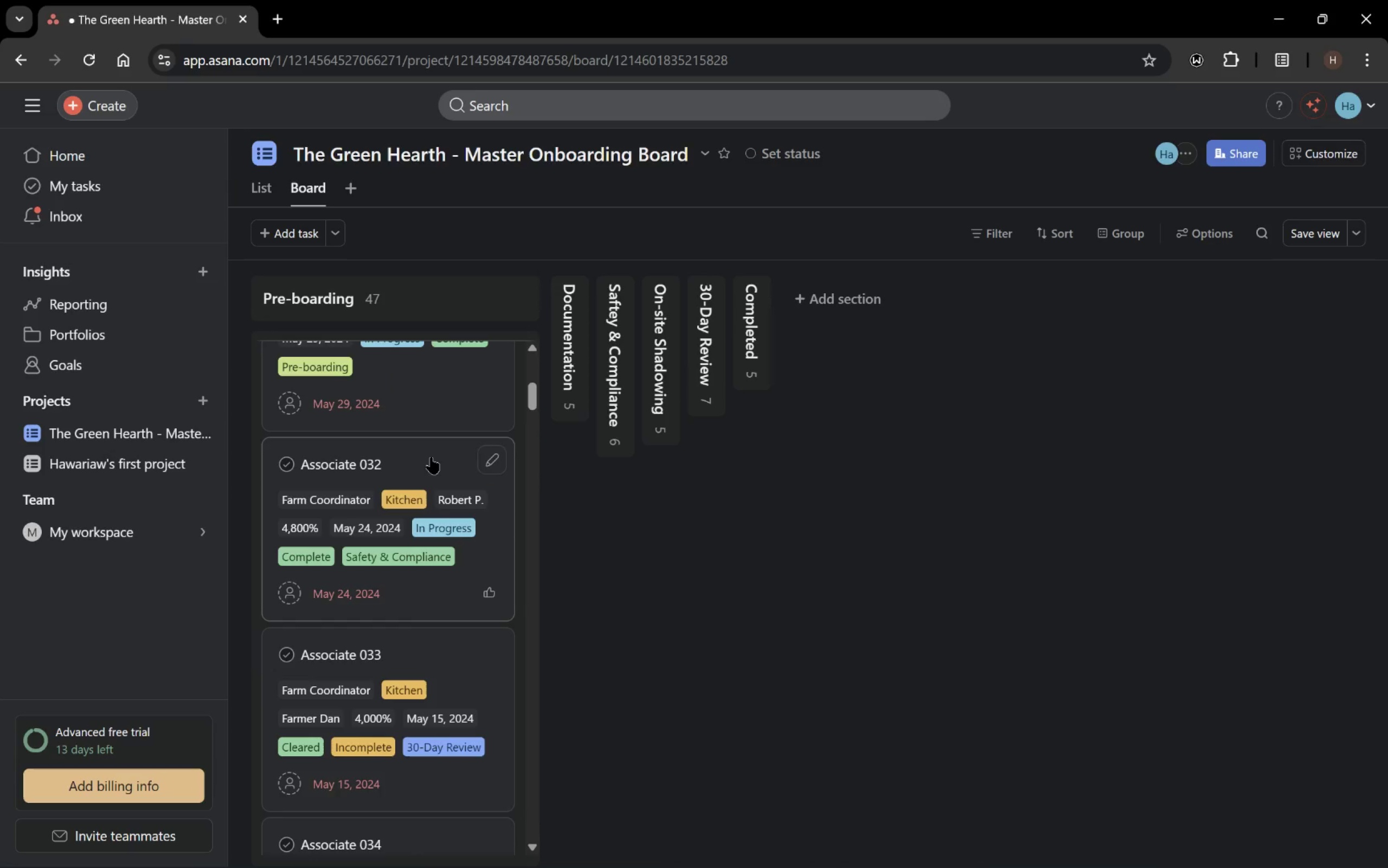 
left_click_drag(start_coordinate=[431, 457], to_coordinate=[621, 415])
 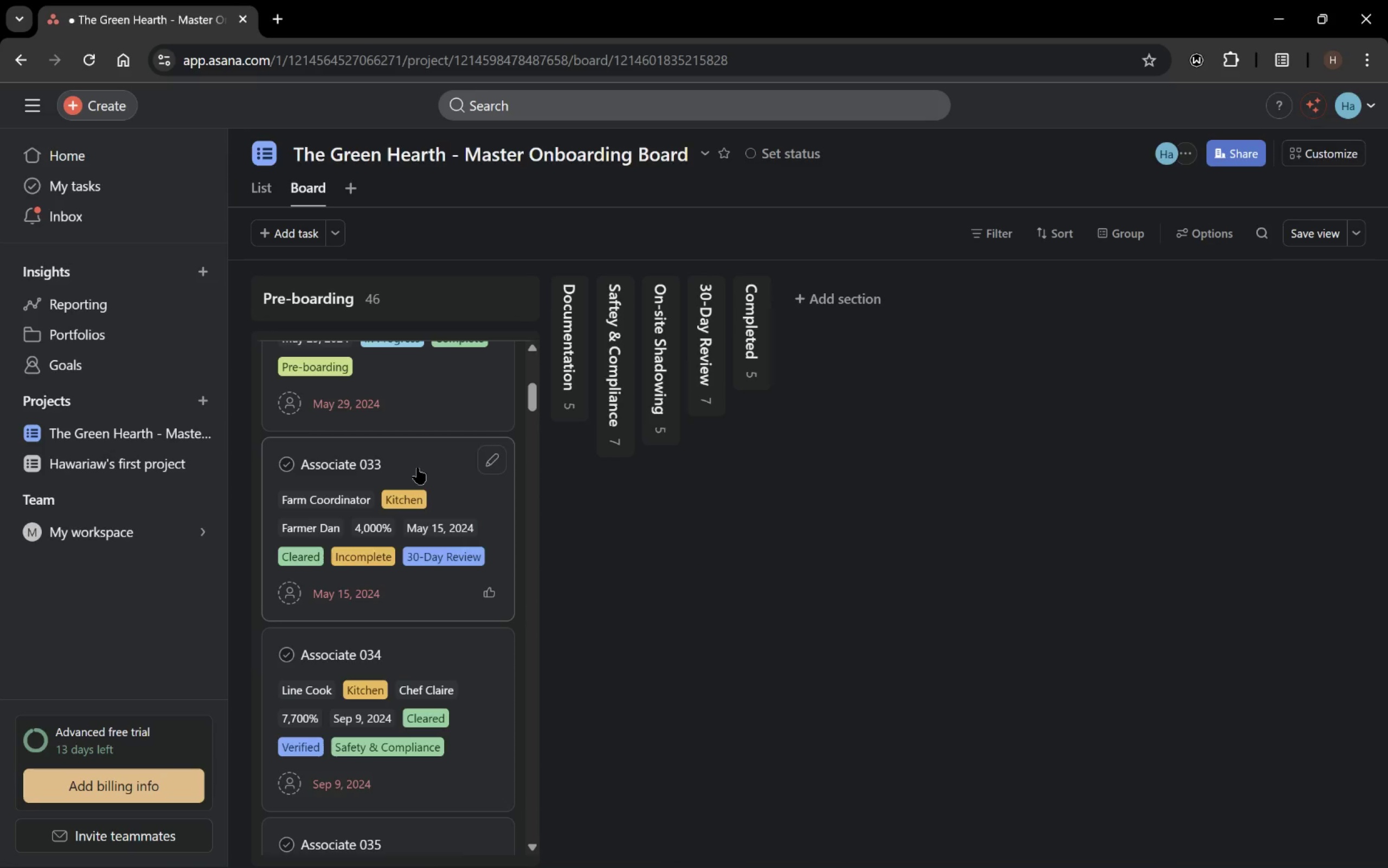 
left_click_drag(start_coordinate=[411, 459], to_coordinate=[710, 365])
 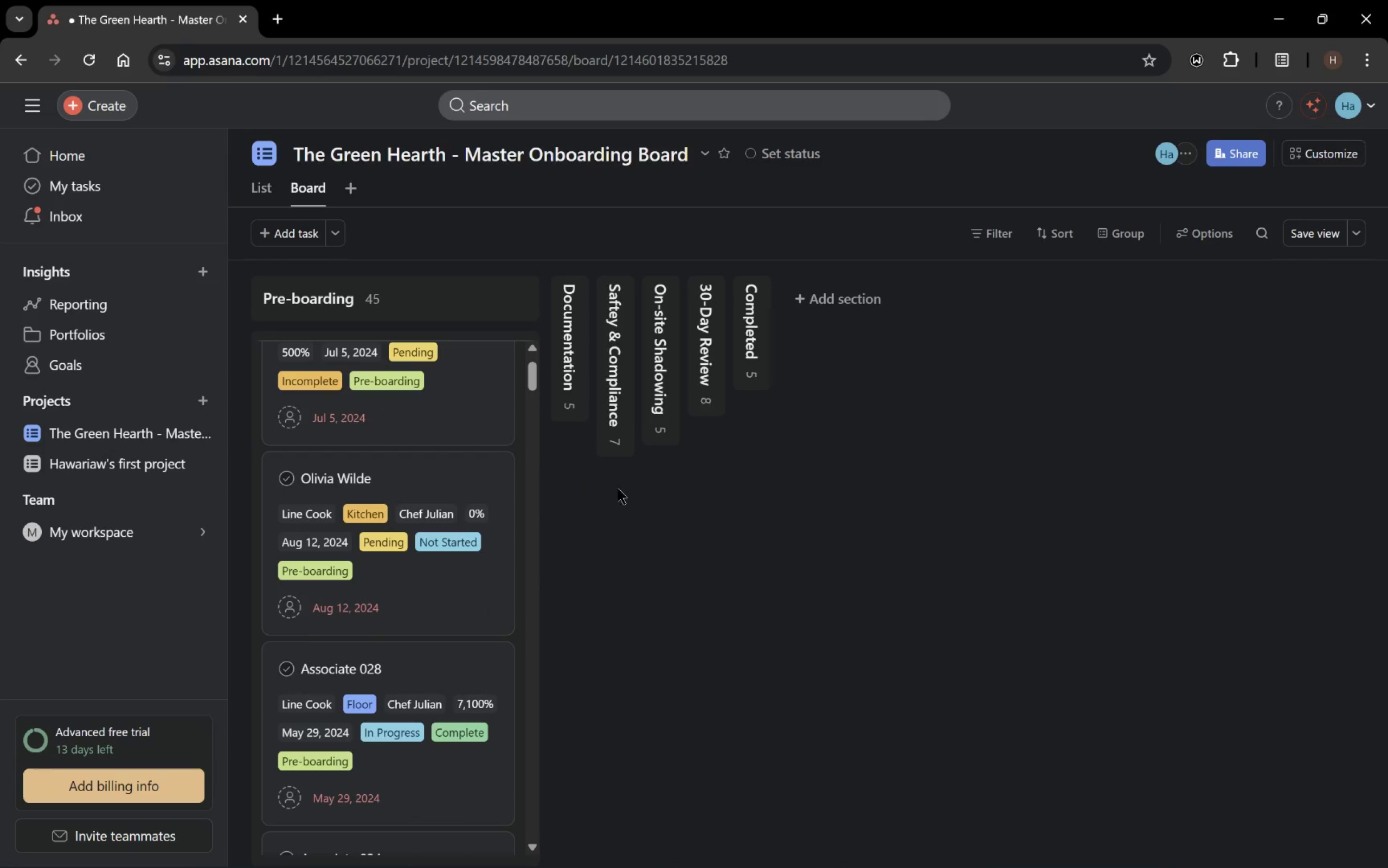 
mouse_move([449, 483])
 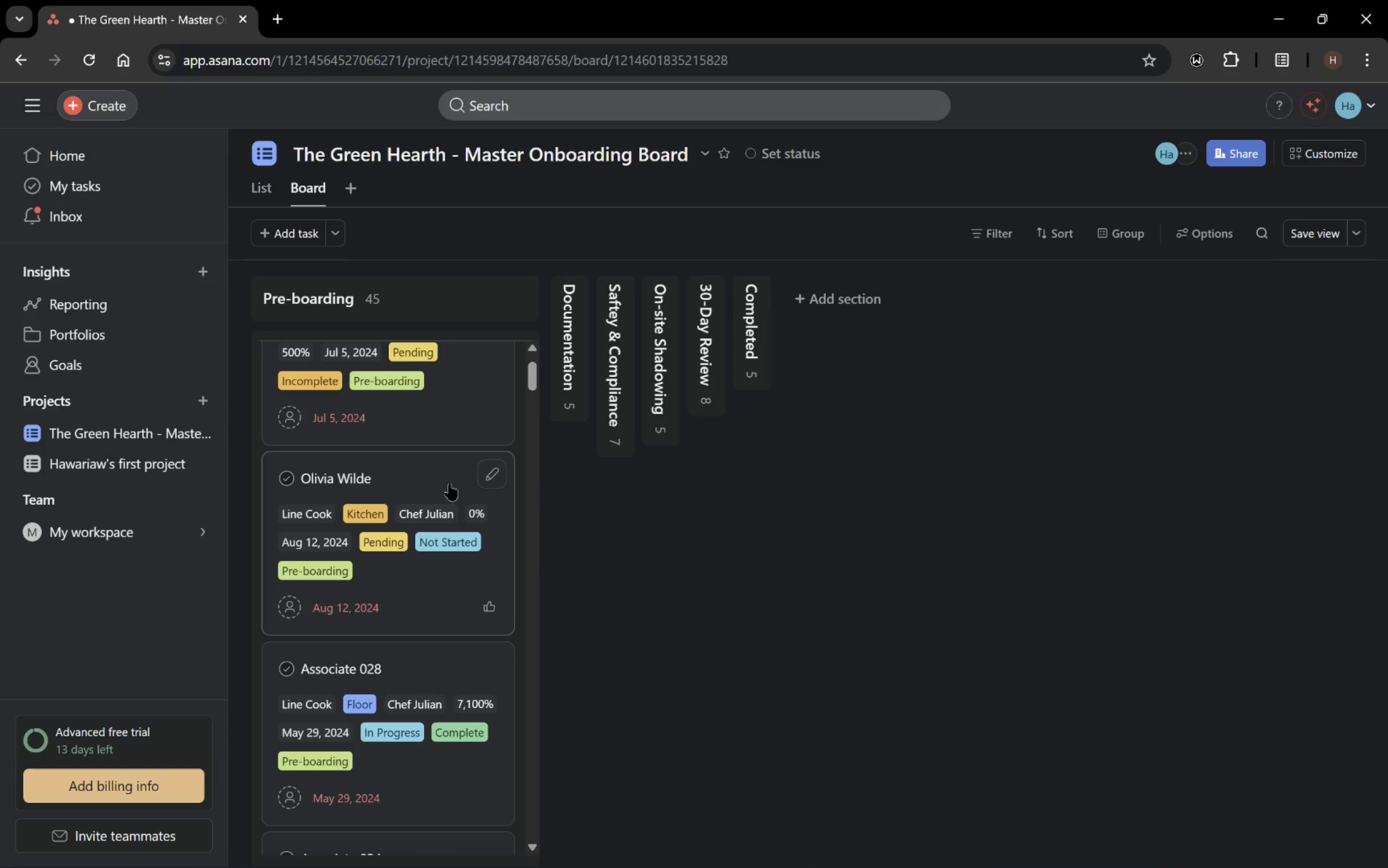 
scroll: coordinate [449, 484], scroll_direction: up, amount: 1.0
 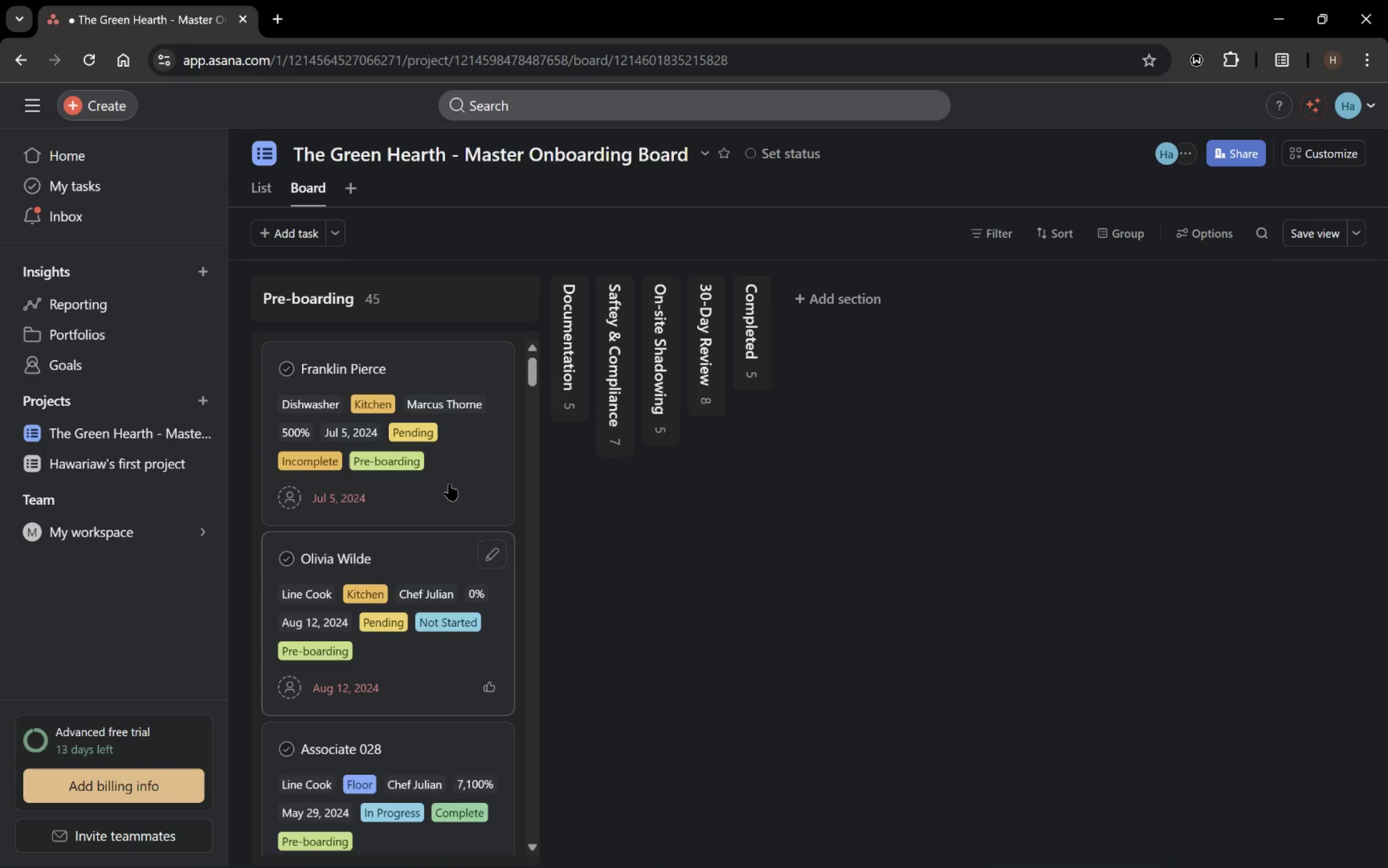 
scroll: coordinate [449, 484], scroll_direction: down, amount: 4.0
 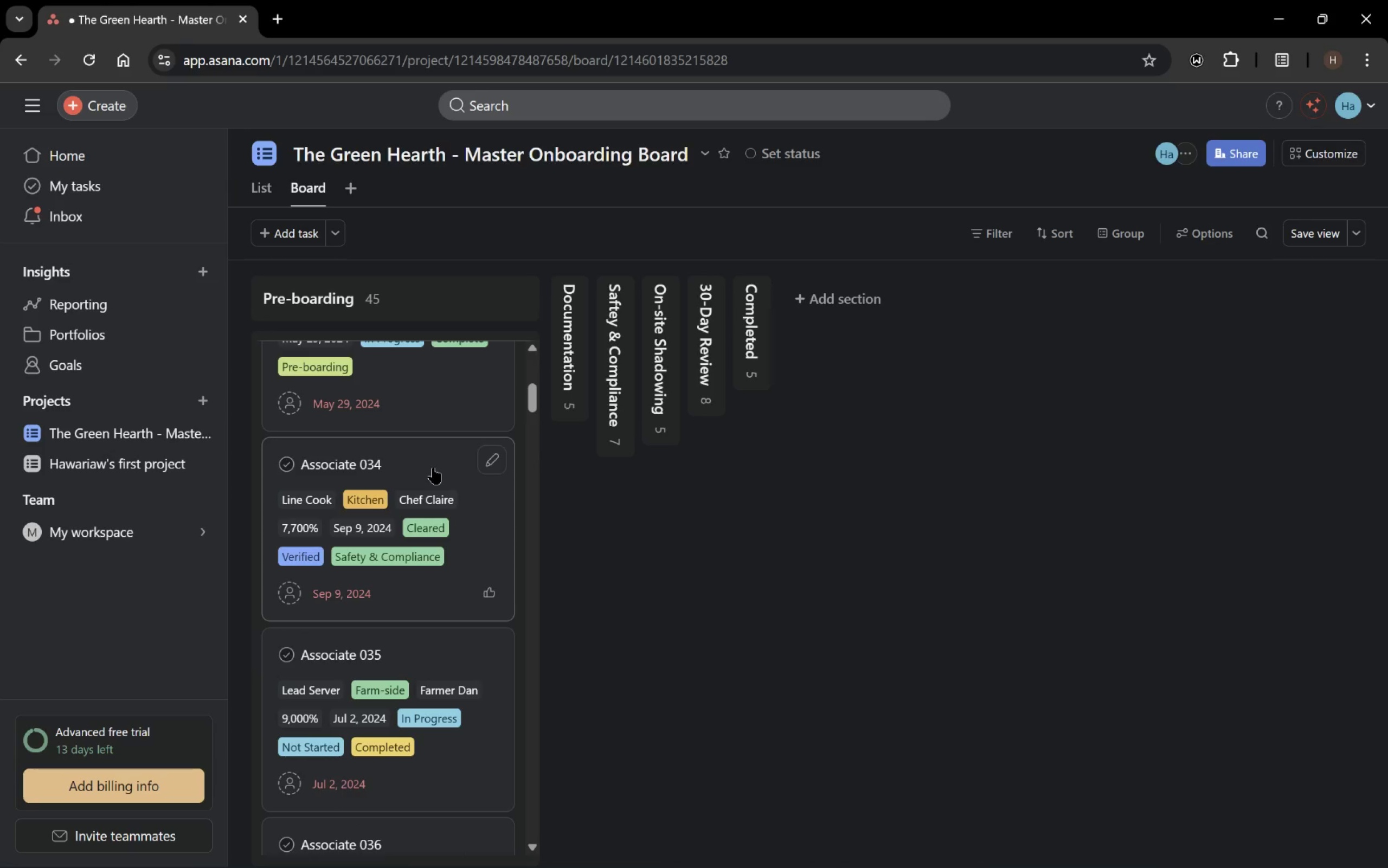 
left_click_drag(start_coordinate=[433, 467], to_coordinate=[607, 415])
 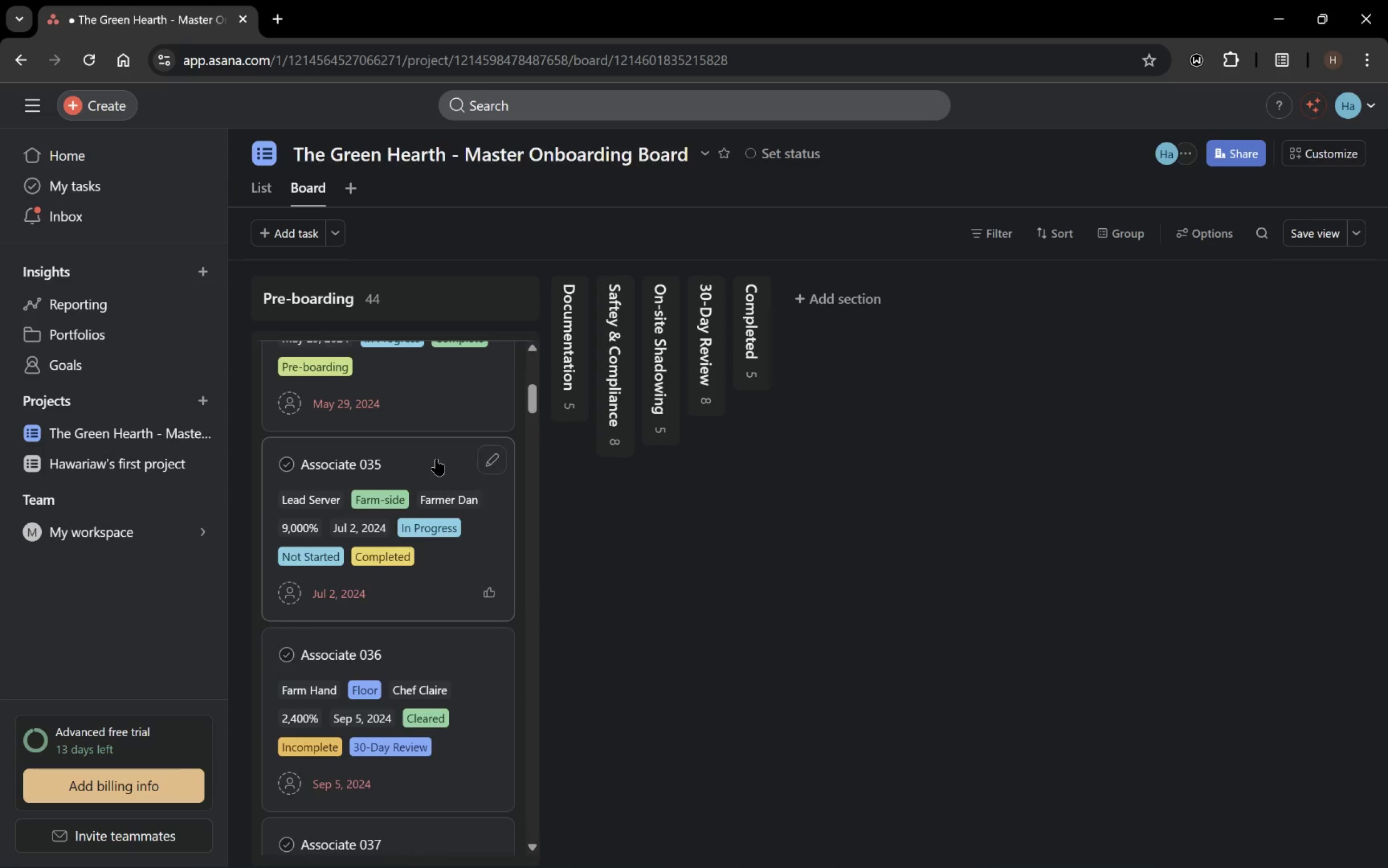 
left_click_drag(start_coordinate=[436, 459], to_coordinate=[762, 342])
 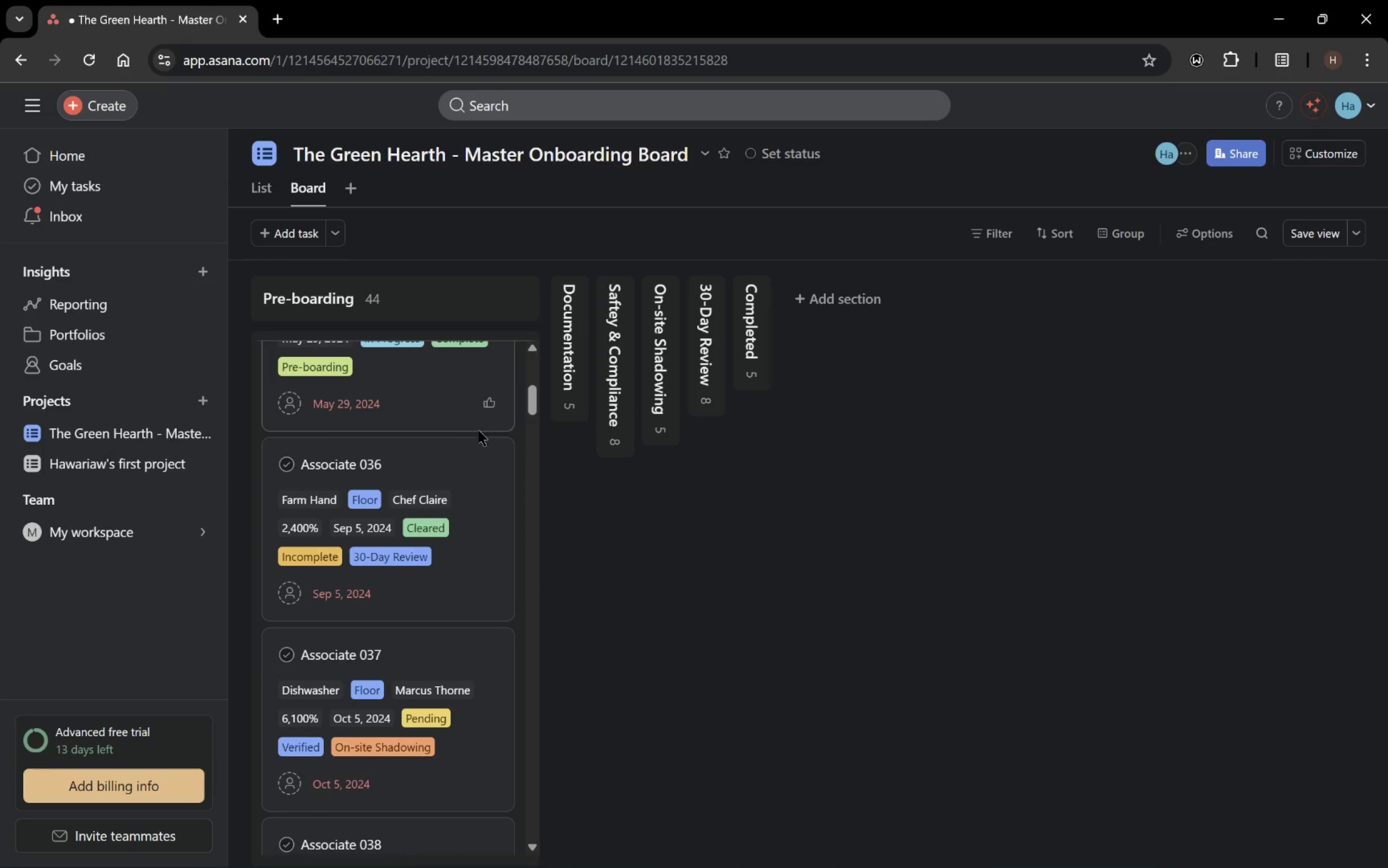 
mouse_move([409, 451])
 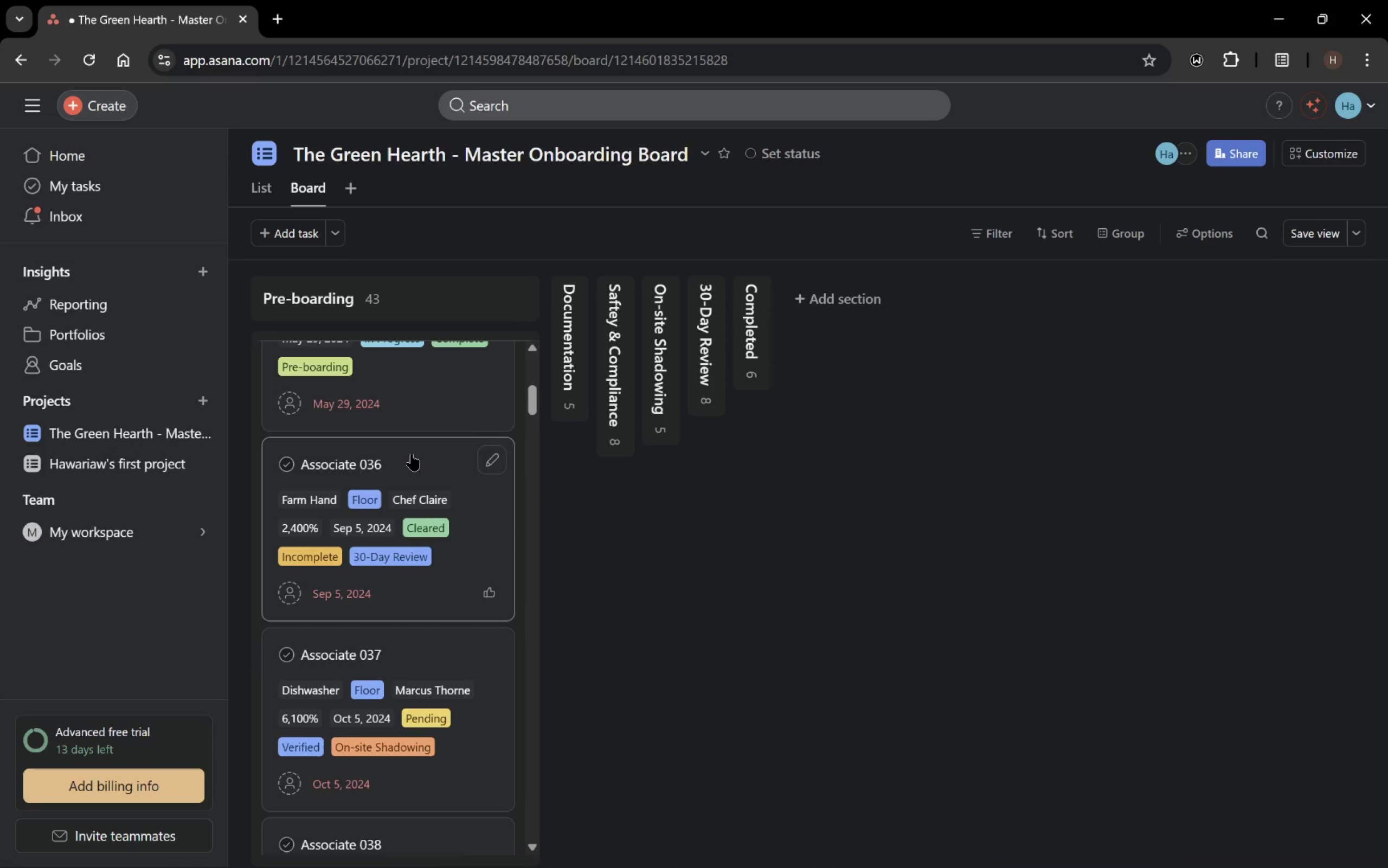 
left_click_drag(start_coordinate=[411, 453], to_coordinate=[703, 364])
 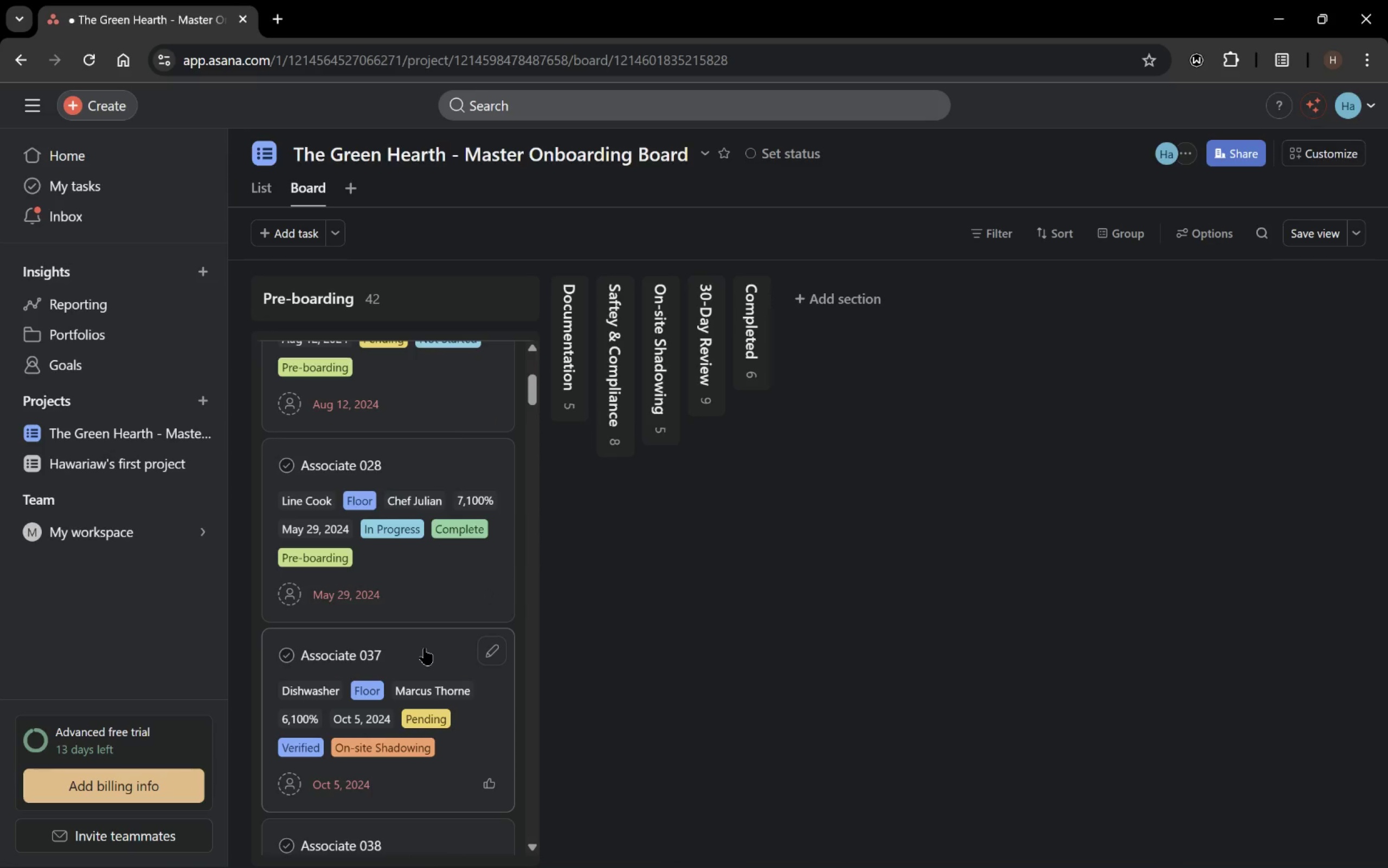 
left_click_drag(start_coordinate=[425, 648], to_coordinate=[663, 414])
 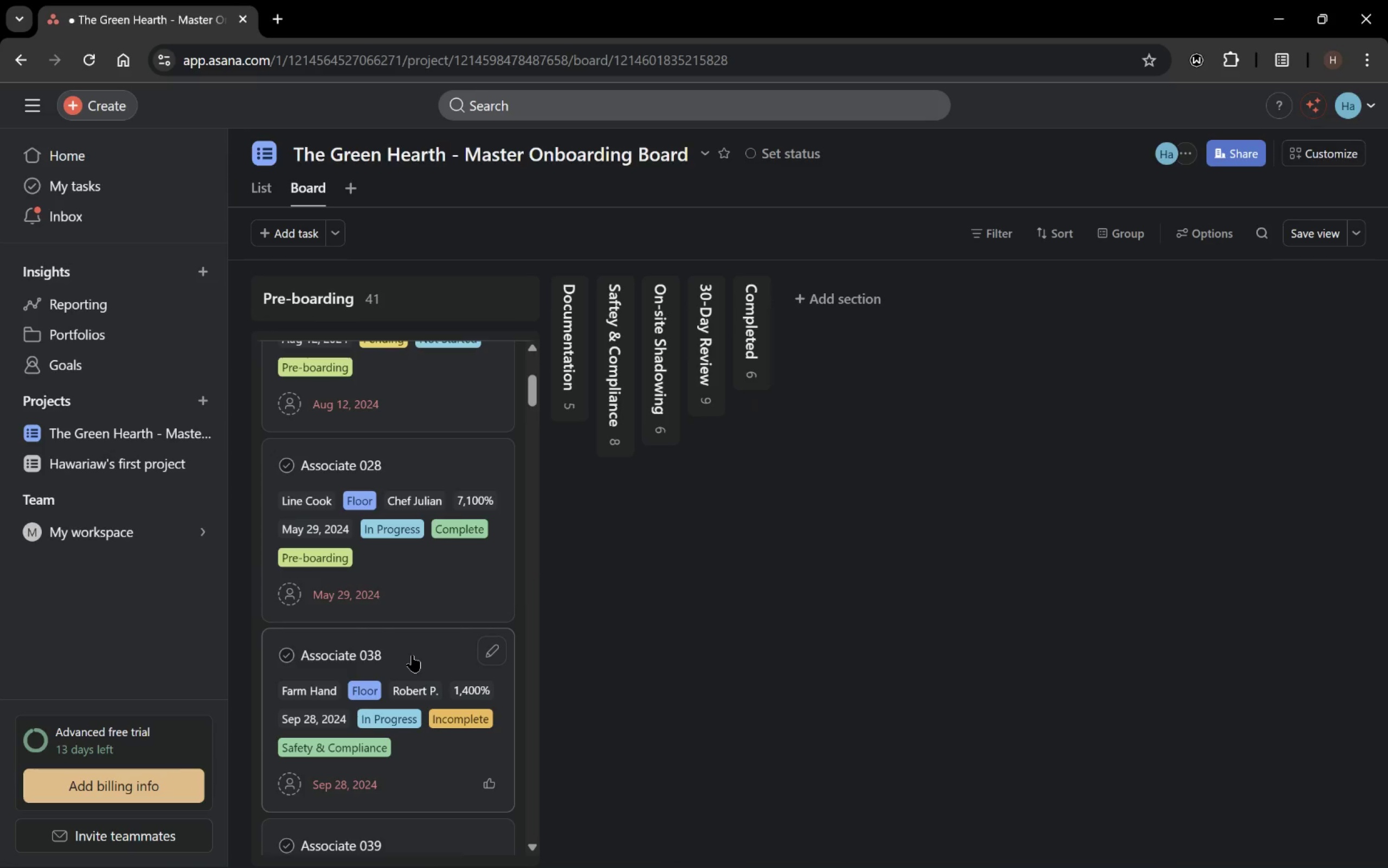 
left_click_drag(start_coordinate=[413, 655], to_coordinate=[627, 350])
 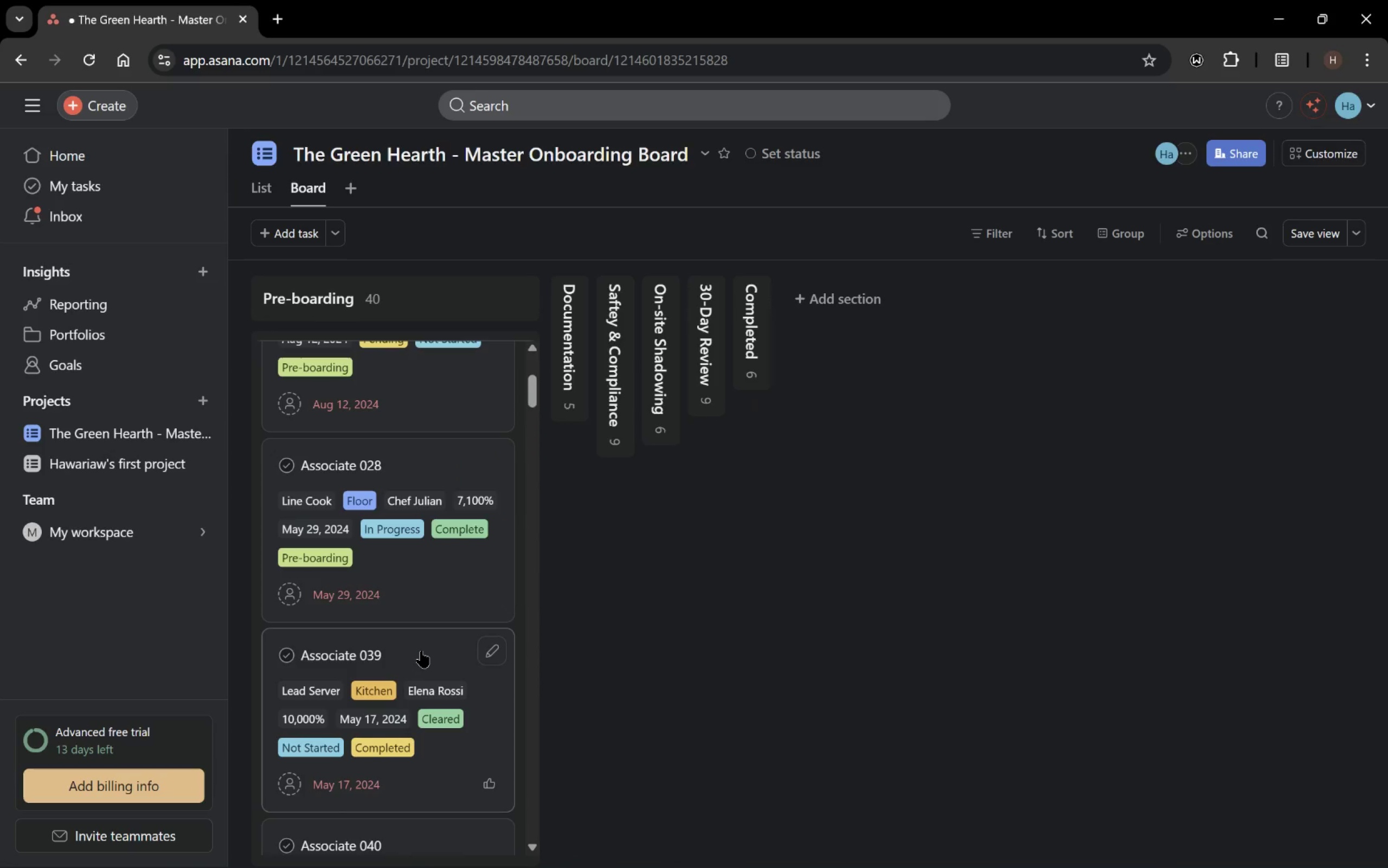 
wait(5.56)
 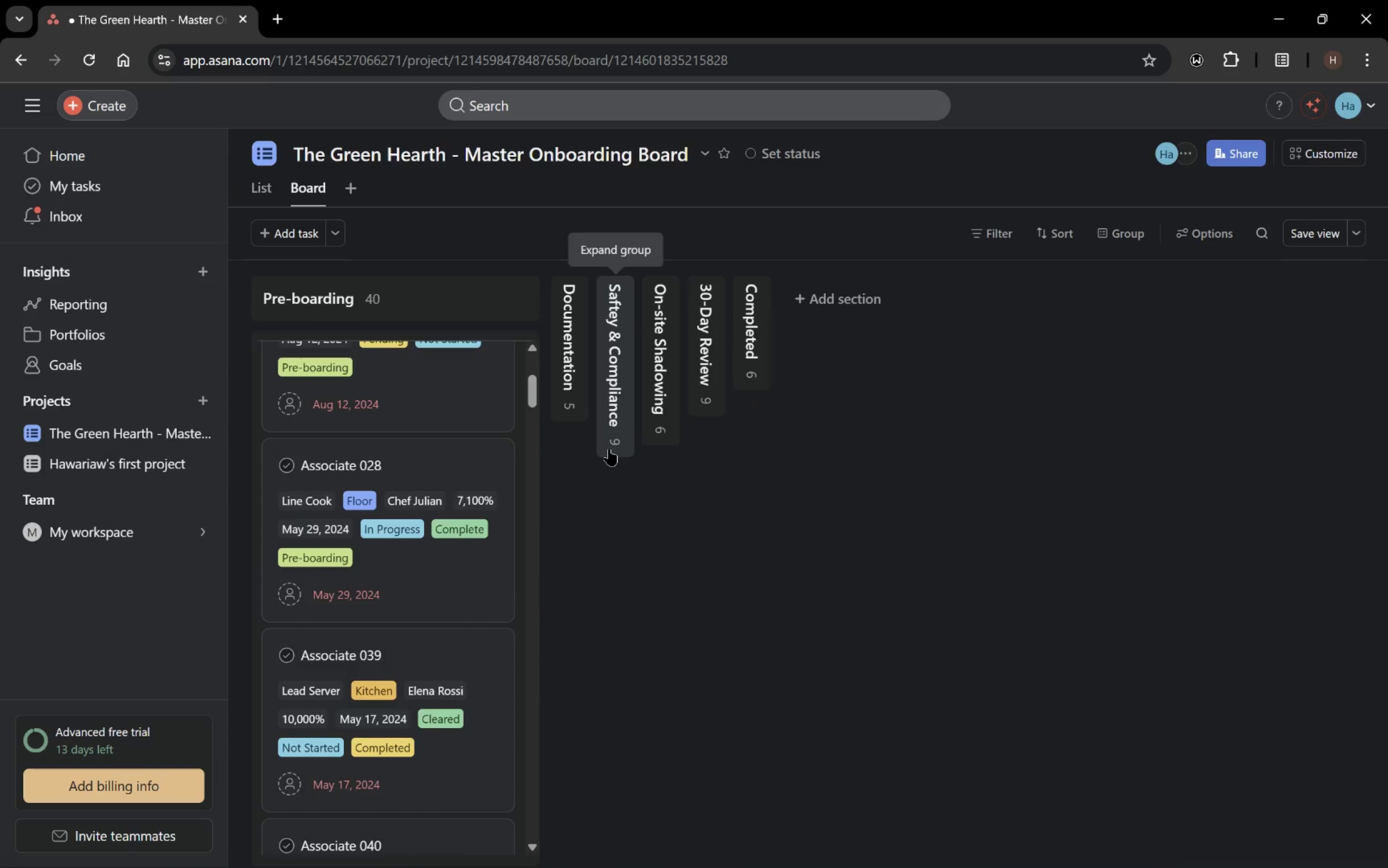 
left_click_drag(start_coordinate=[421, 651], to_coordinate=[748, 364])
 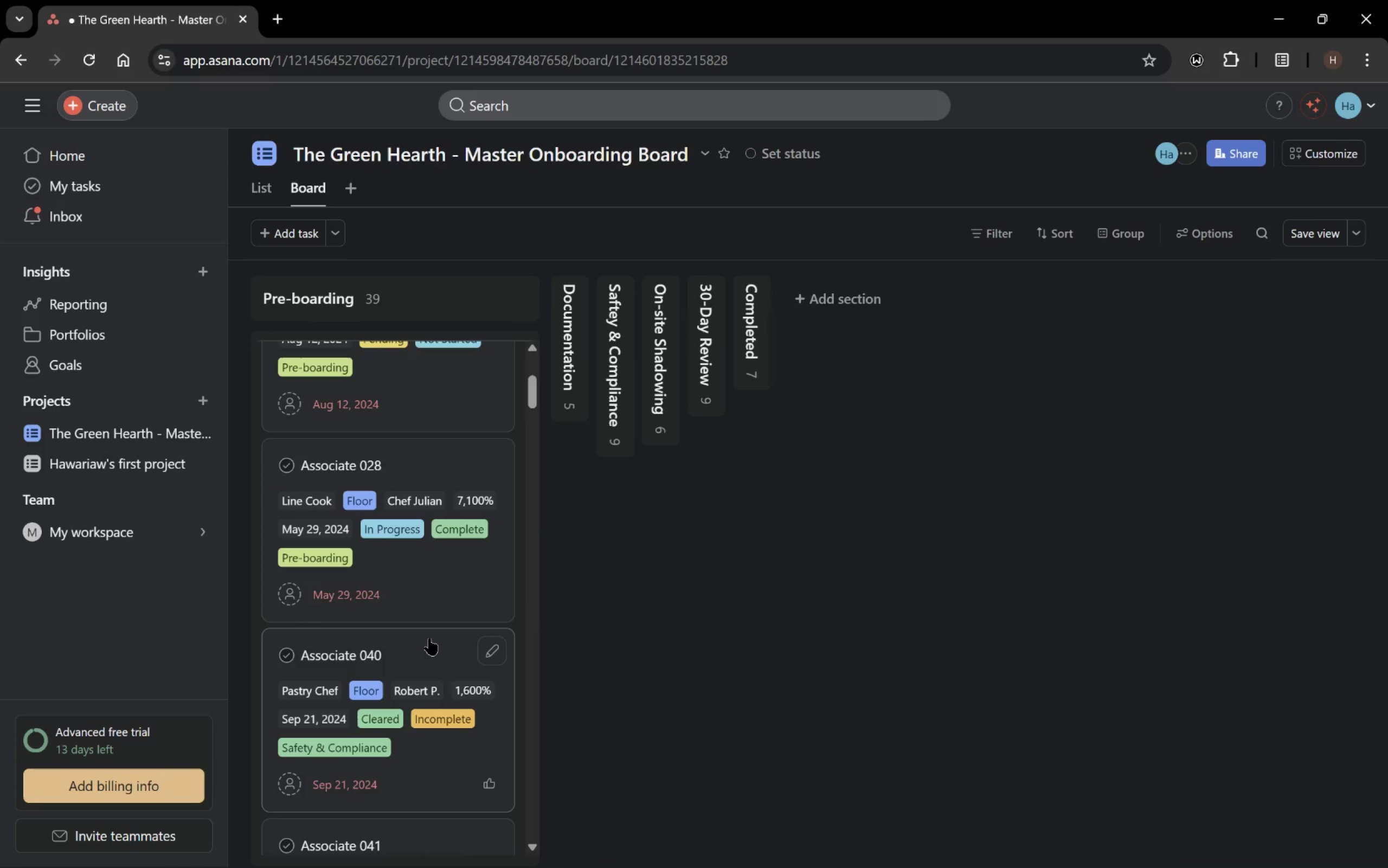 
left_click_drag(start_coordinate=[429, 638], to_coordinate=[621, 417])
 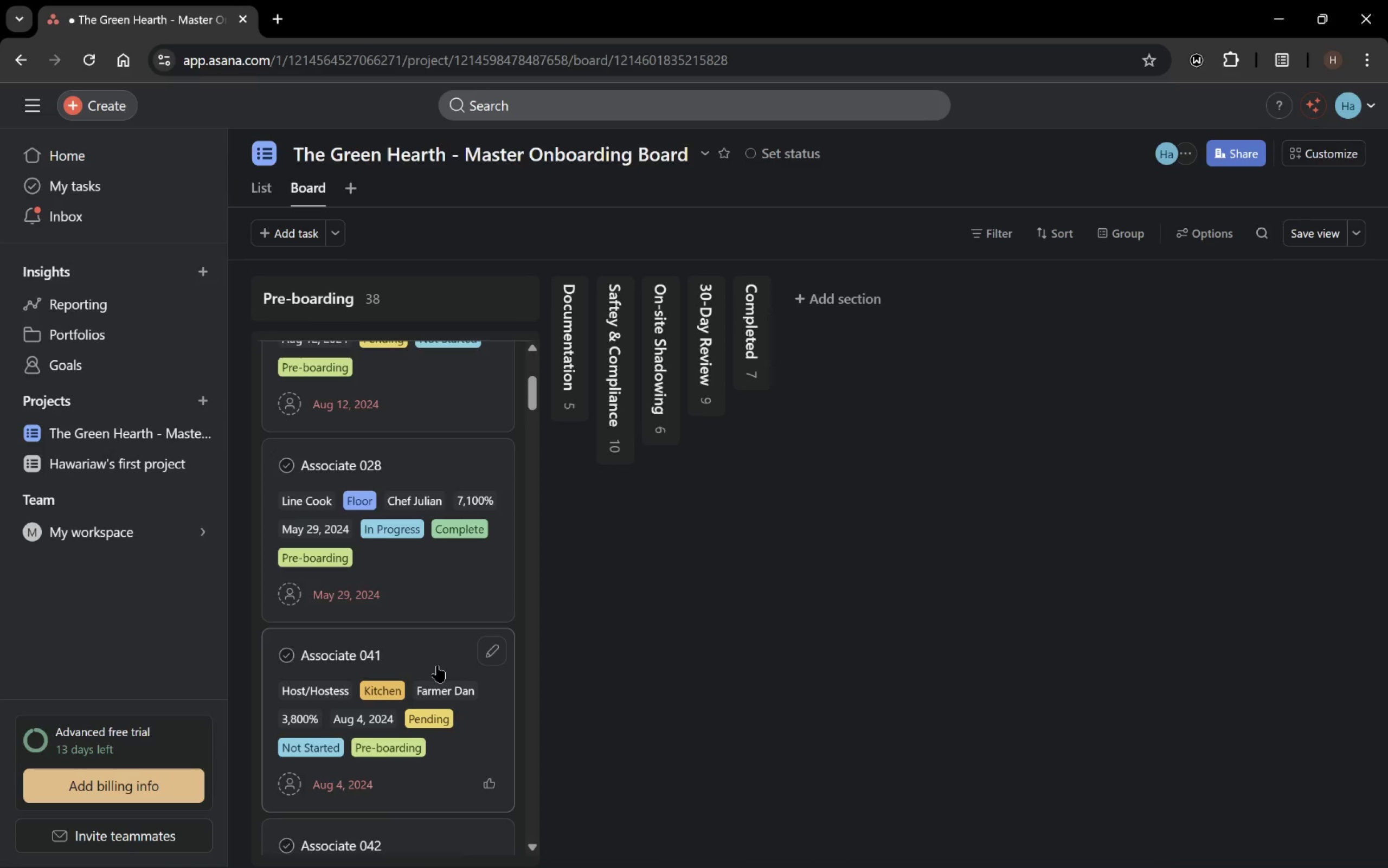 
wait(12.47)
 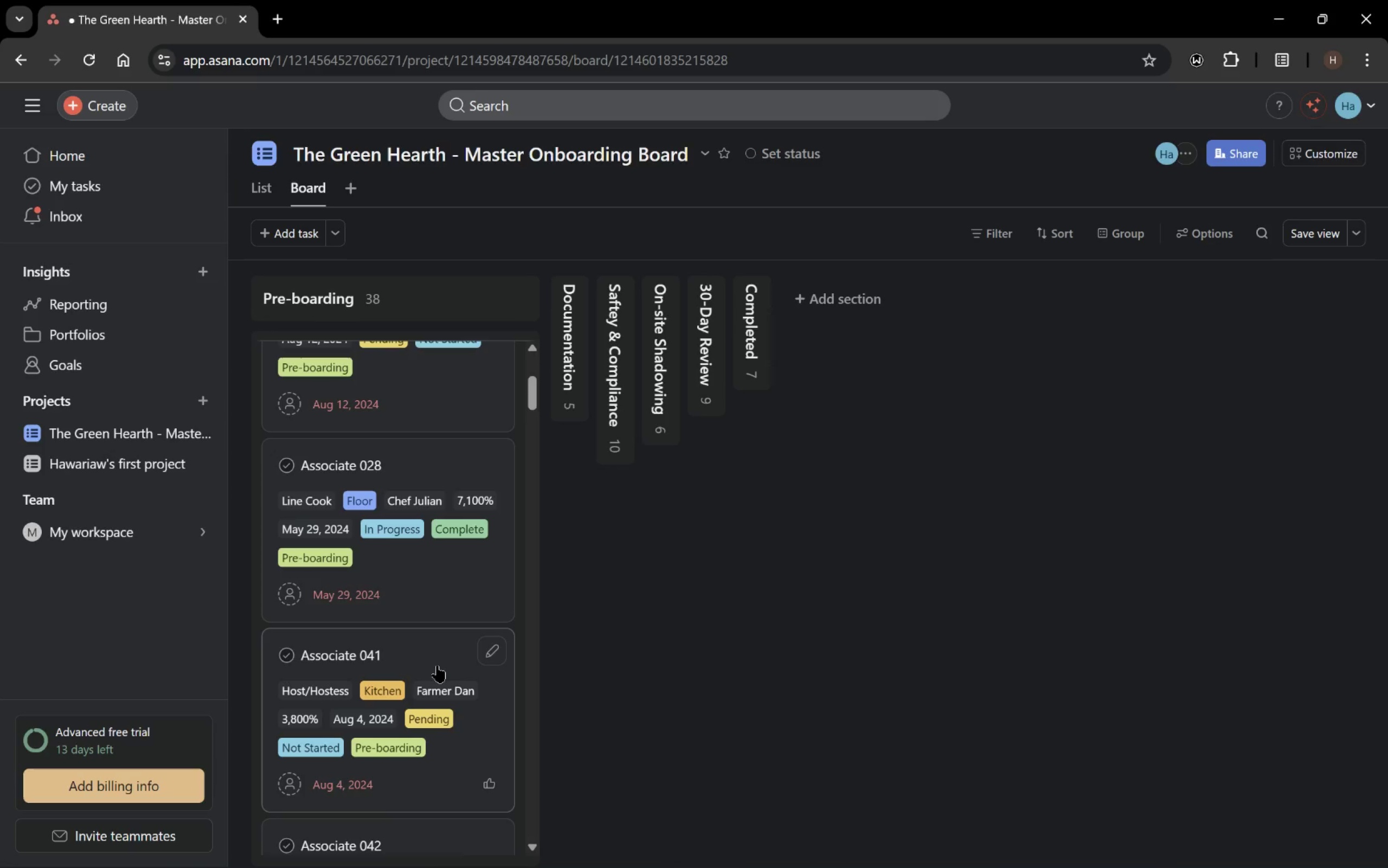 
scroll: coordinate [437, 665], scroll_direction: down, amount: 2.0
 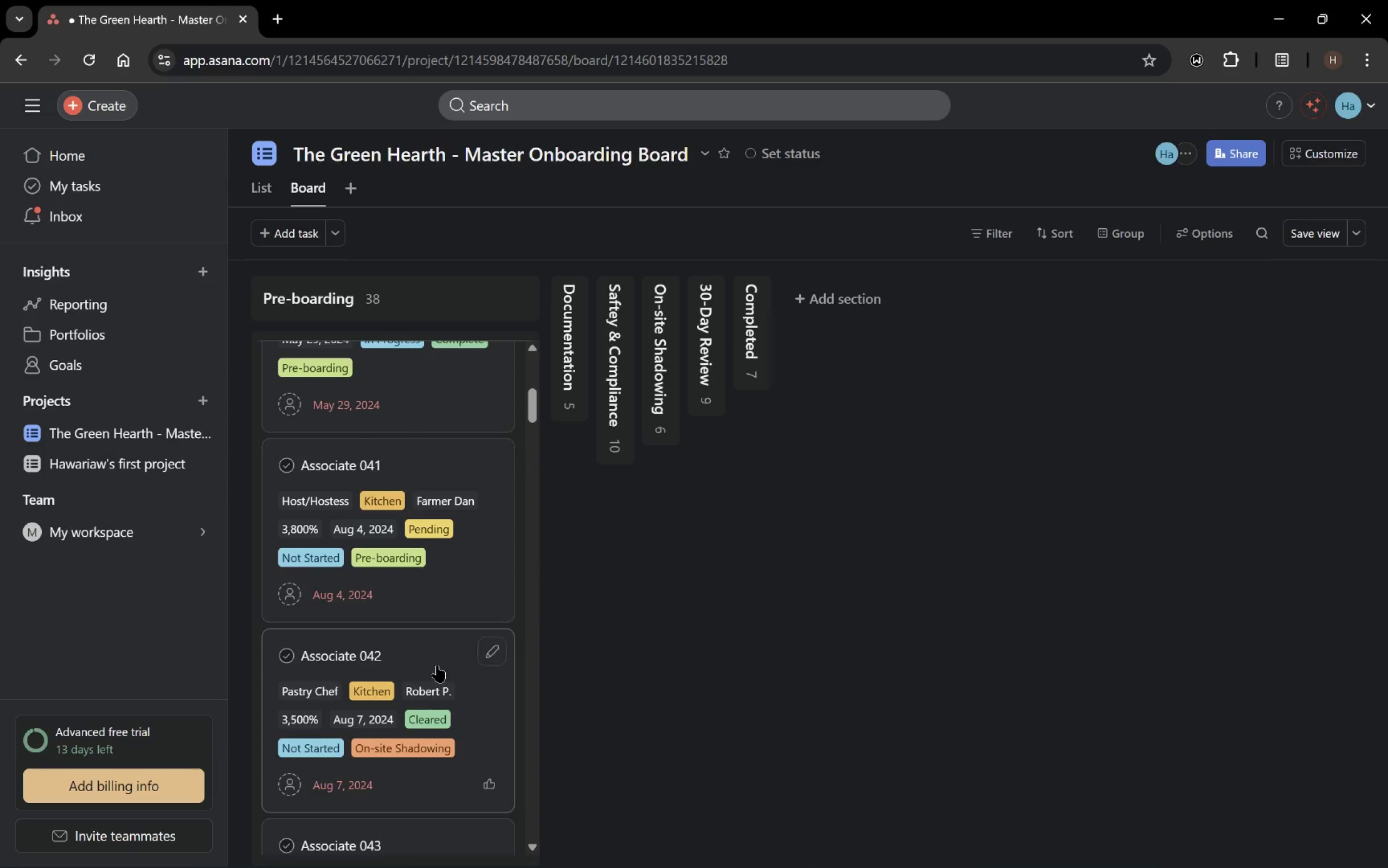 
scroll: coordinate [445, 669], scroll_direction: up, amount: 6.0
 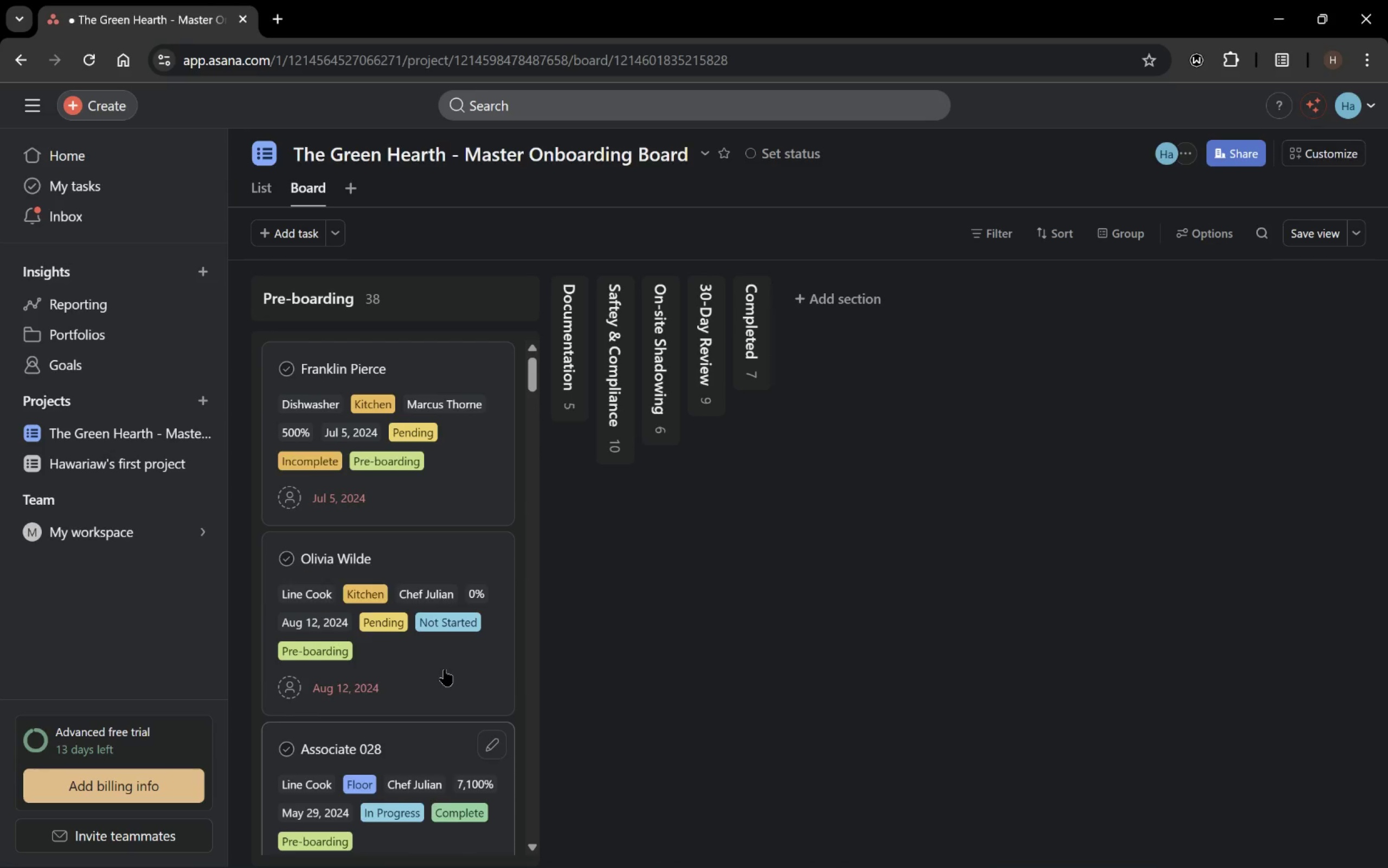 
scroll: coordinate [440, 669], scroll_direction: down, amount: 6.0
 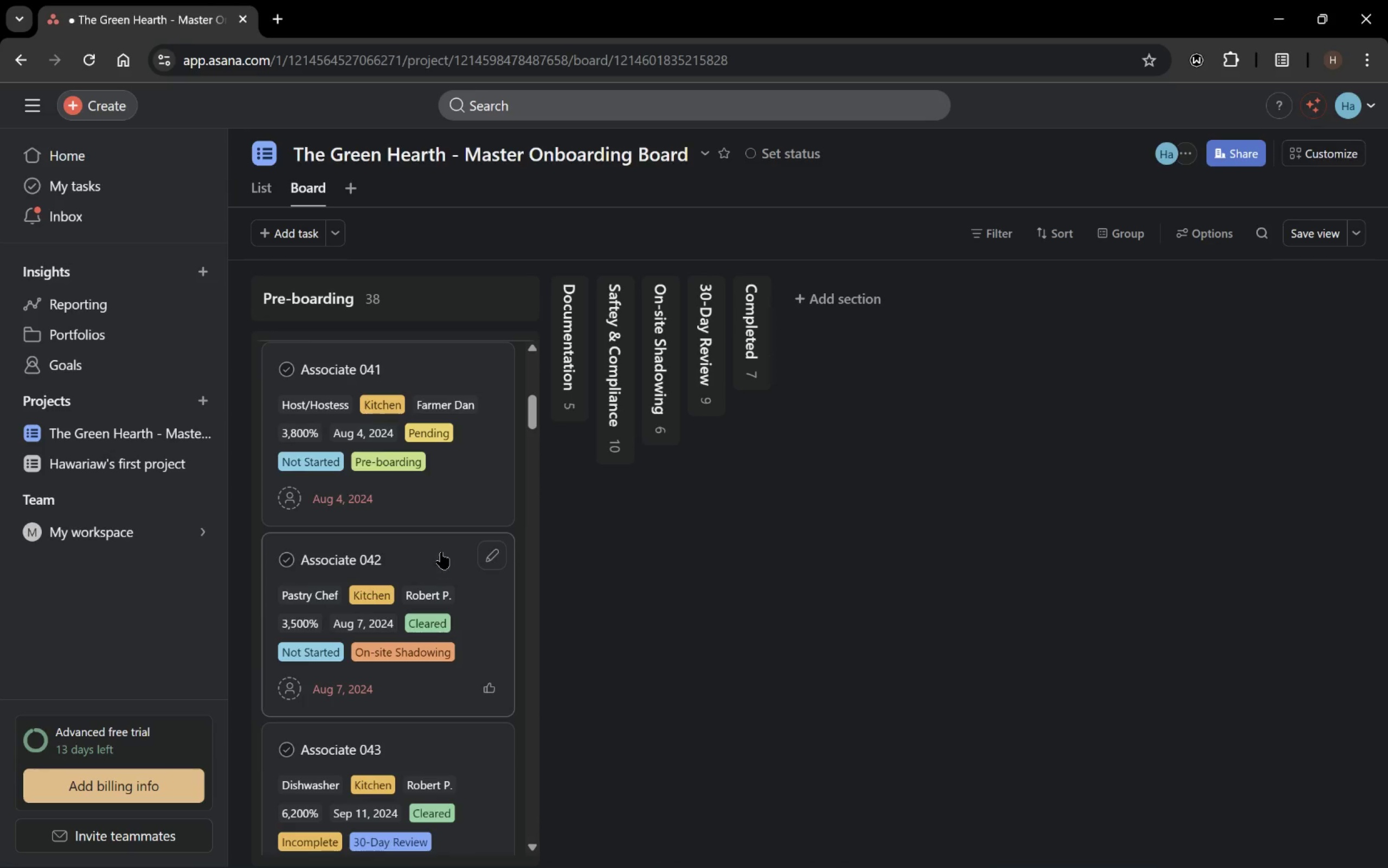 
left_click_drag(start_coordinate=[434, 551], to_coordinate=[666, 353])
 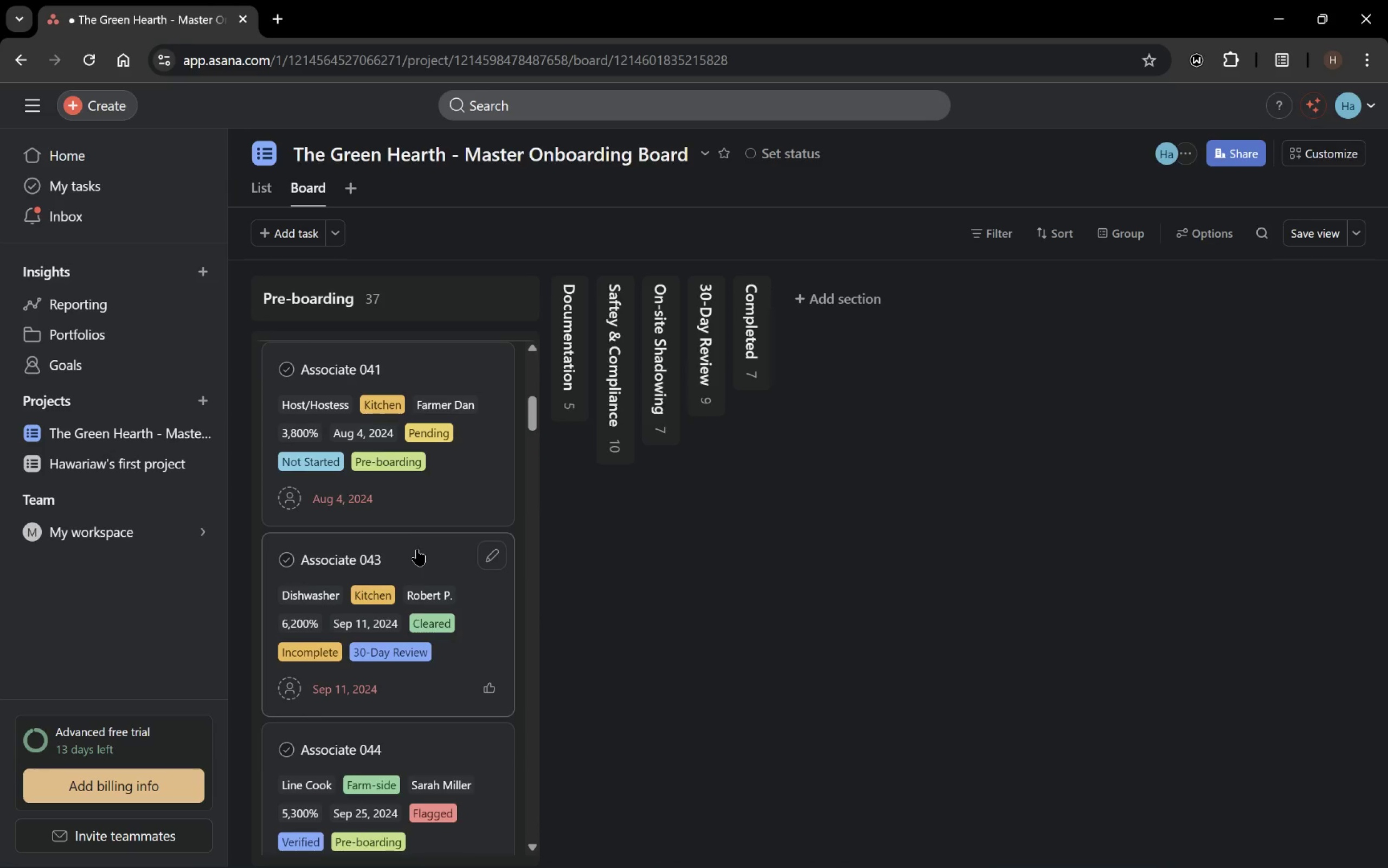 
left_click_drag(start_coordinate=[417, 549], to_coordinate=[696, 352])
 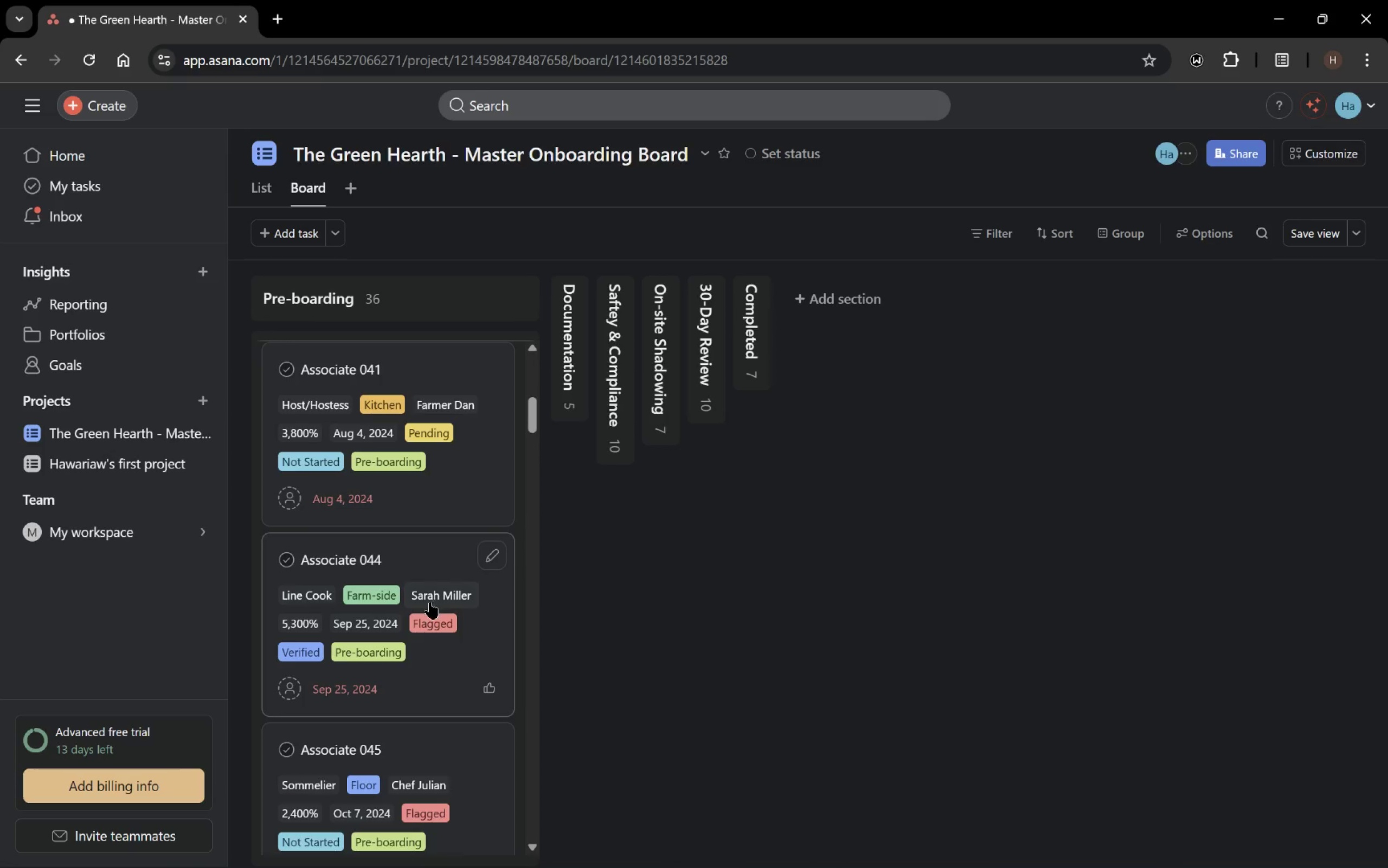 
scroll: coordinate [430, 602], scroll_direction: down, amount: 5.0
 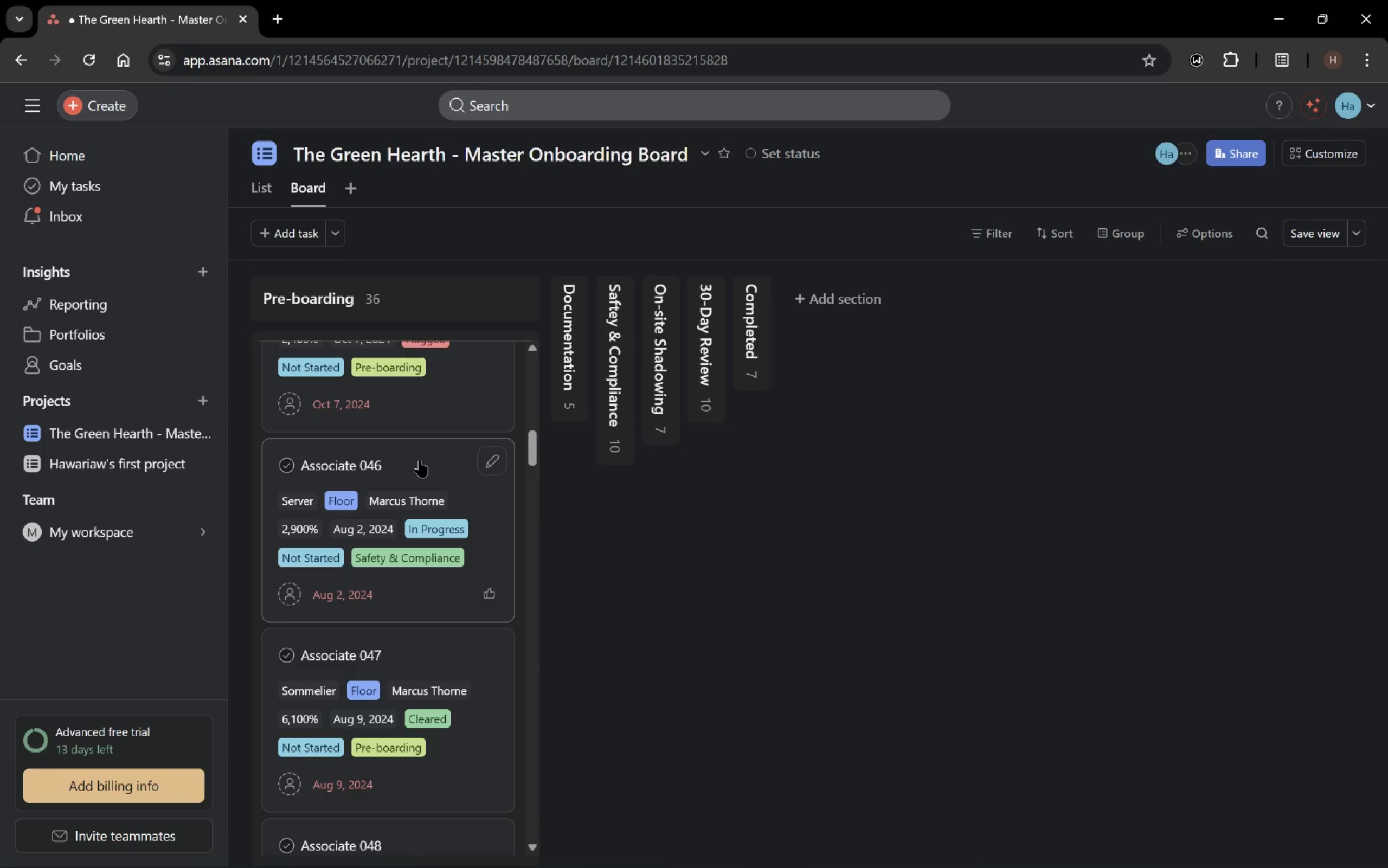 
left_click_drag(start_coordinate=[420, 460], to_coordinate=[608, 363])
 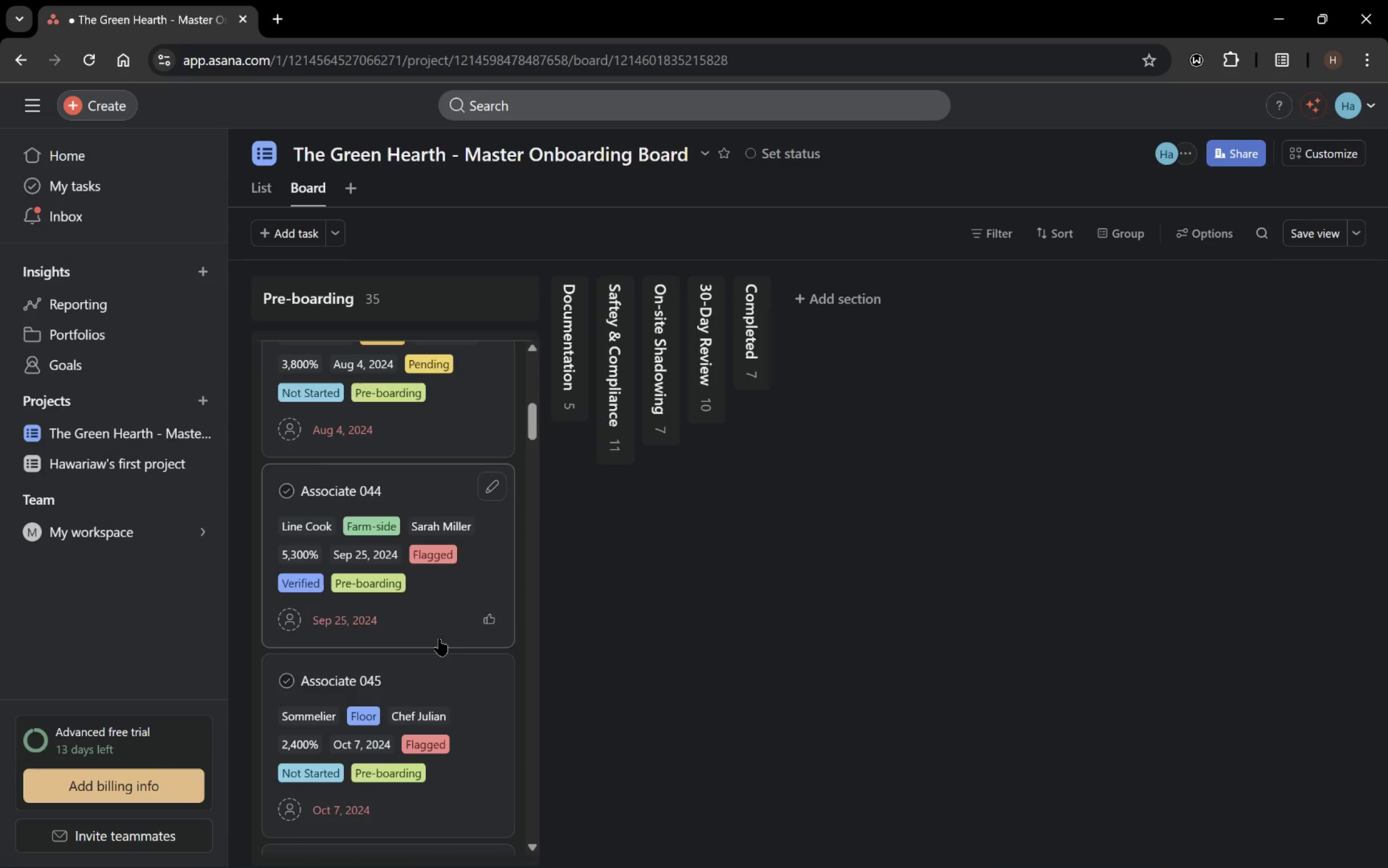 
scroll: coordinate [438, 655], scroll_direction: down, amount: 5.0
 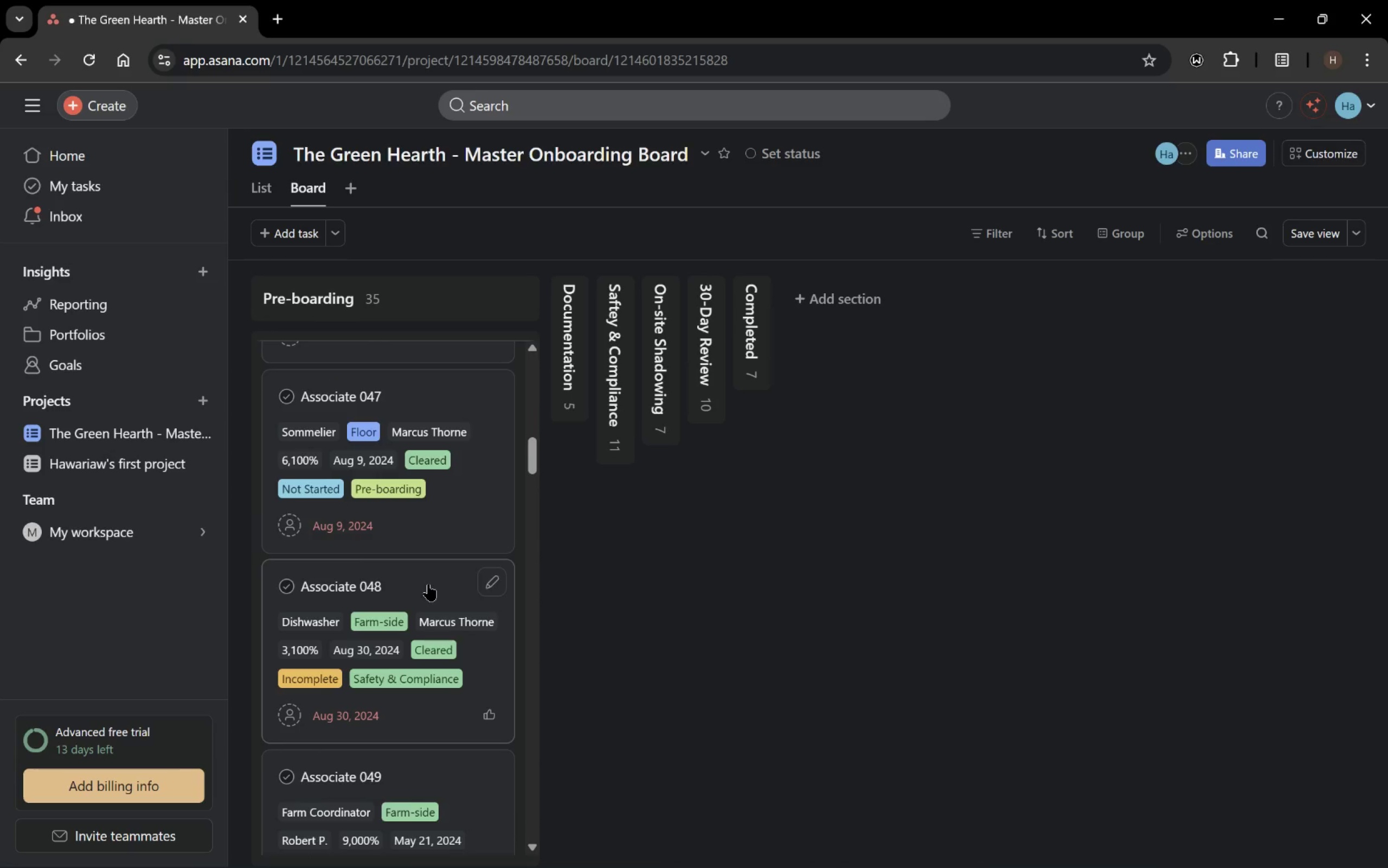 
left_click_drag(start_coordinate=[428, 584], to_coordinate=[607, 426])
 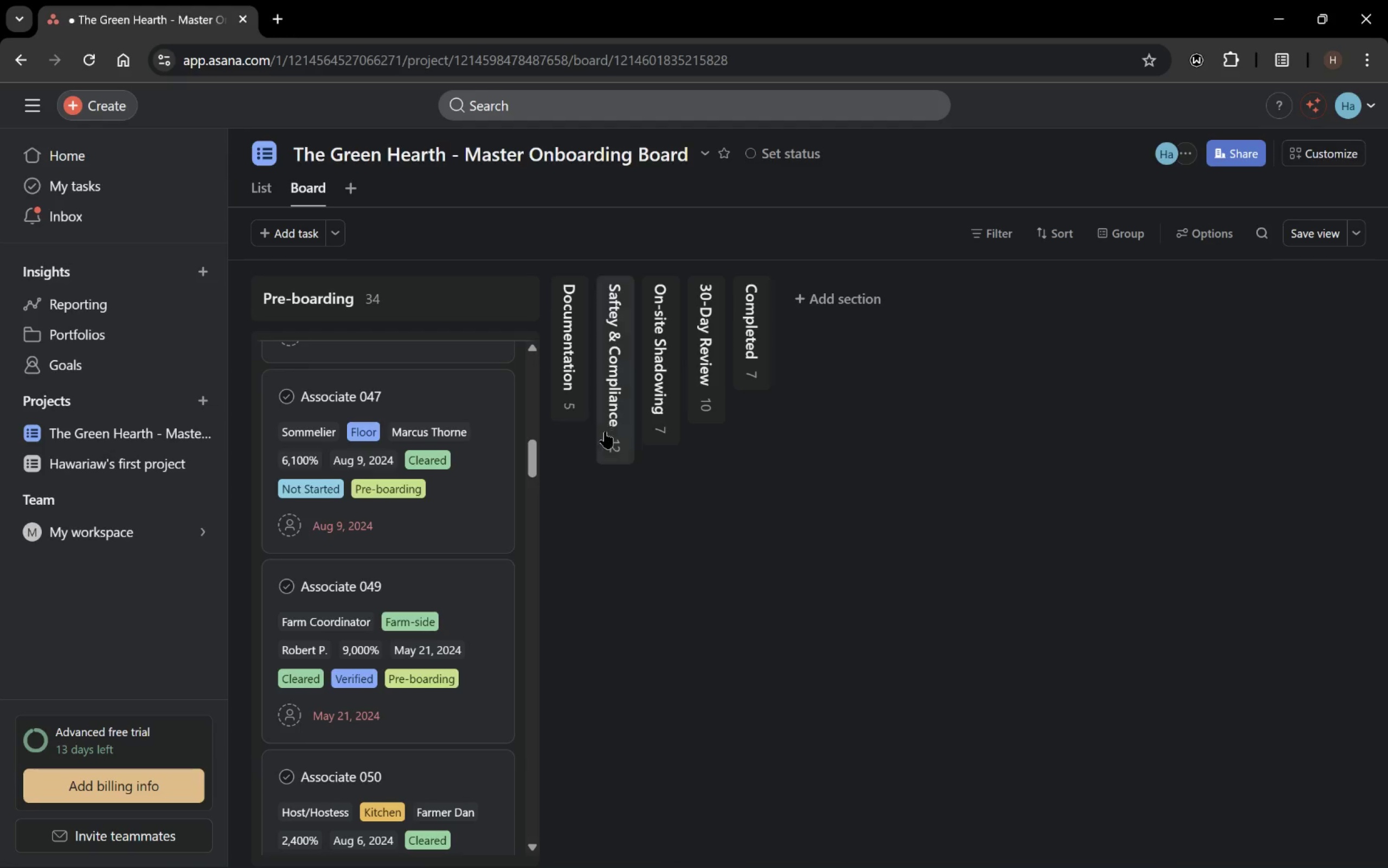 
wait(5.61)
 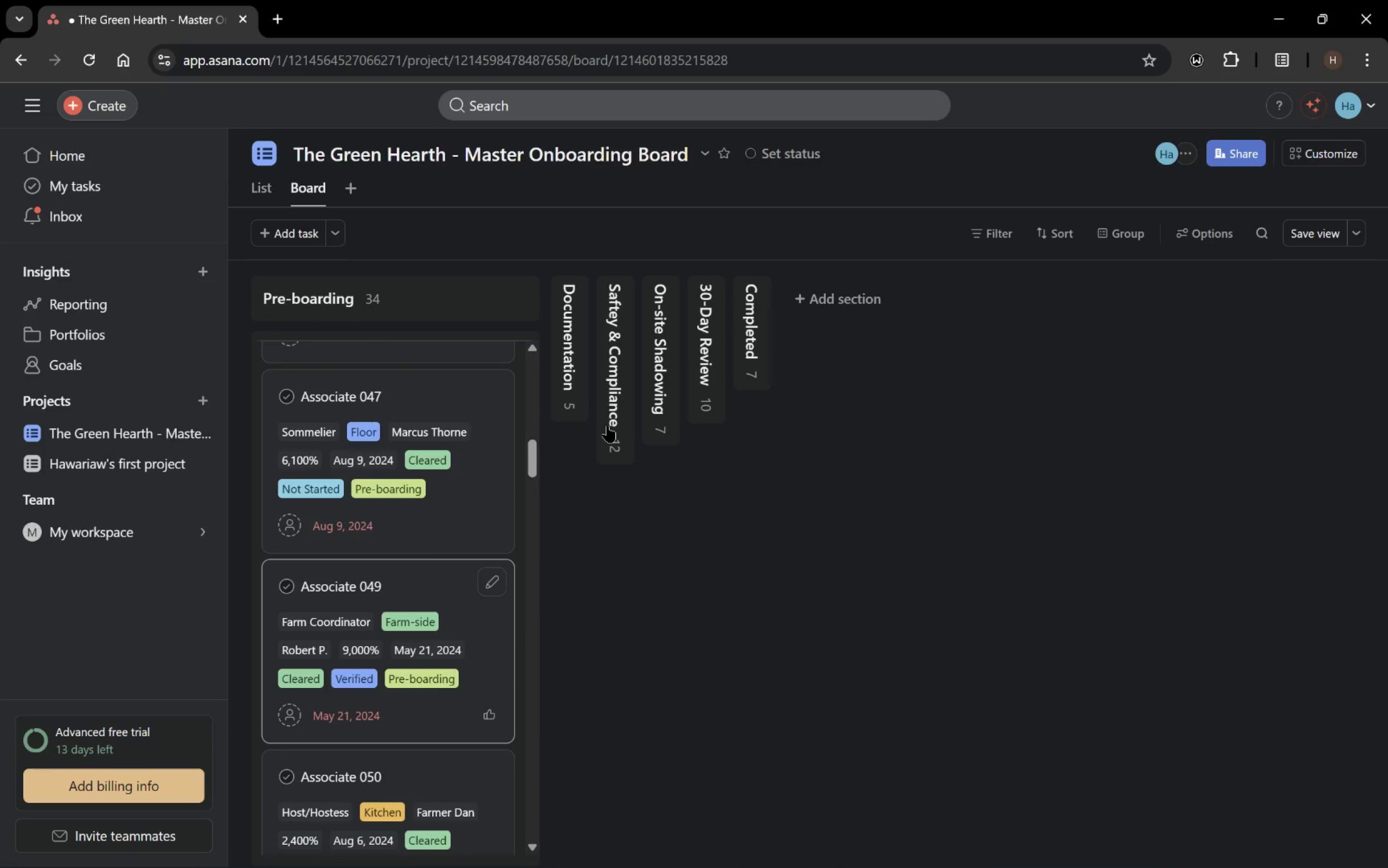 
scroll: coordinate [413, 565], scroll_direction: up, amount: 10.0
 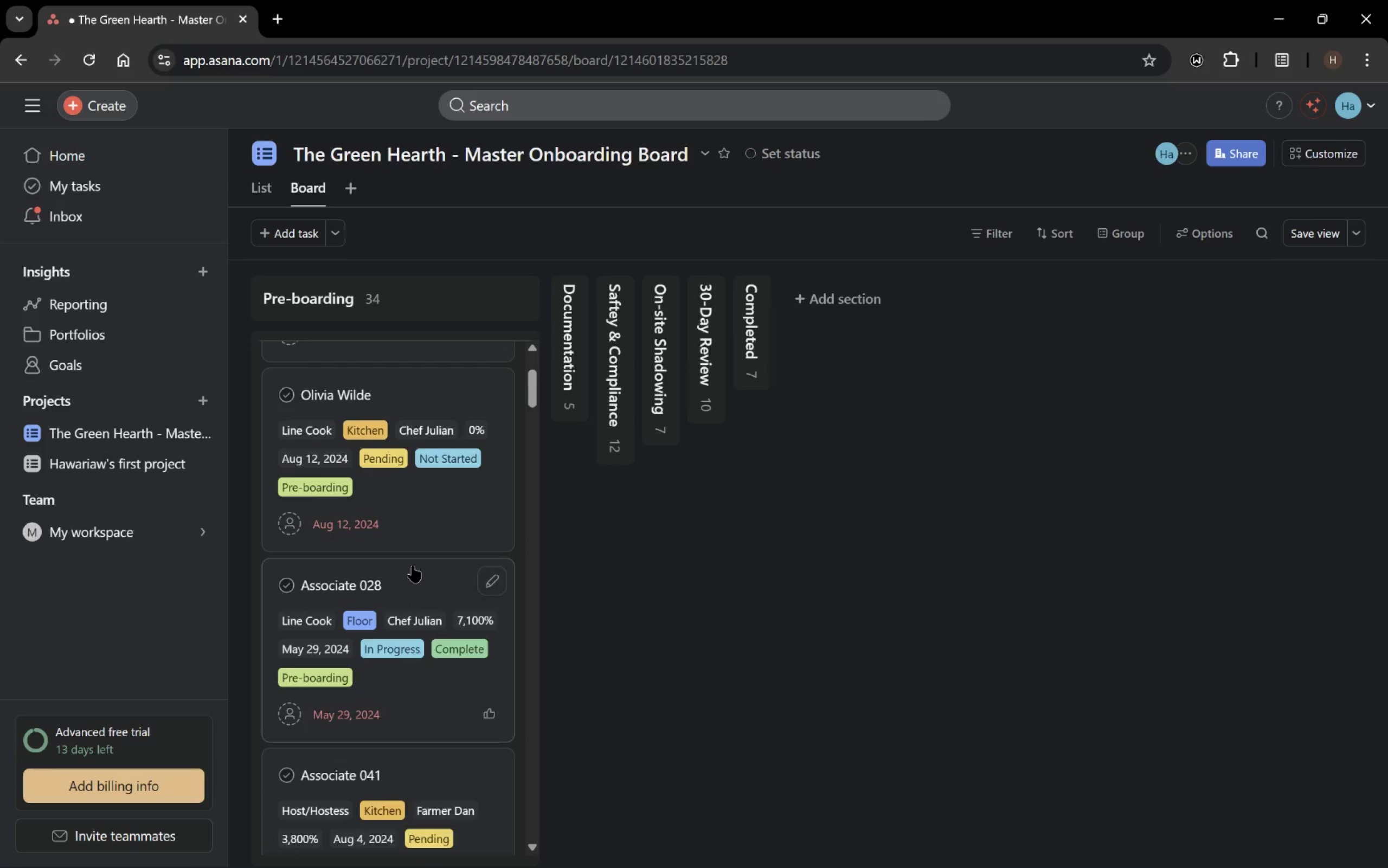 
scroll: coordinate [410, 565], scroll_direction: down, amount: 4.0
 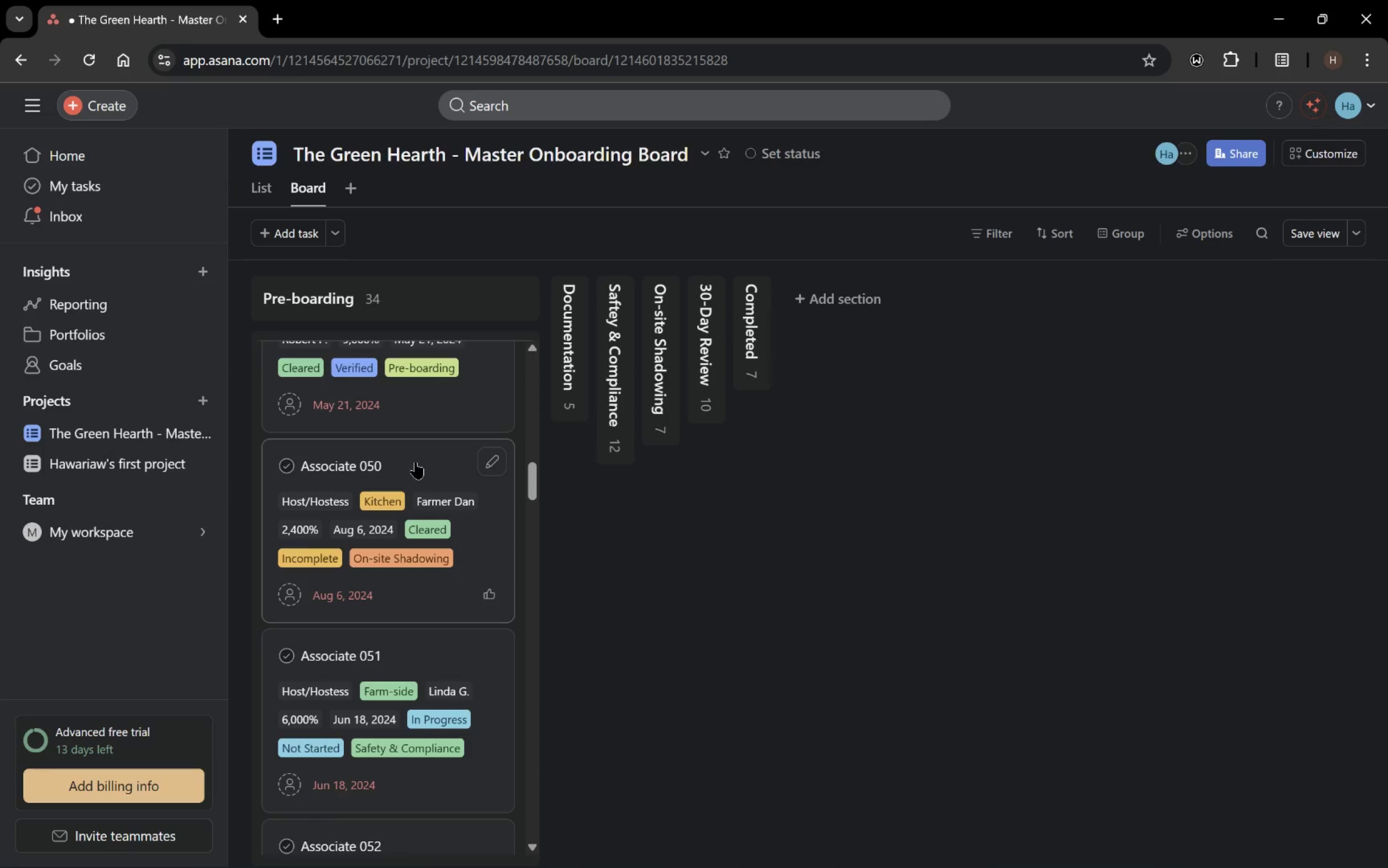 
left_click_drag(start_coordinate=[415, 462], to_coordinate=[666, 388])
 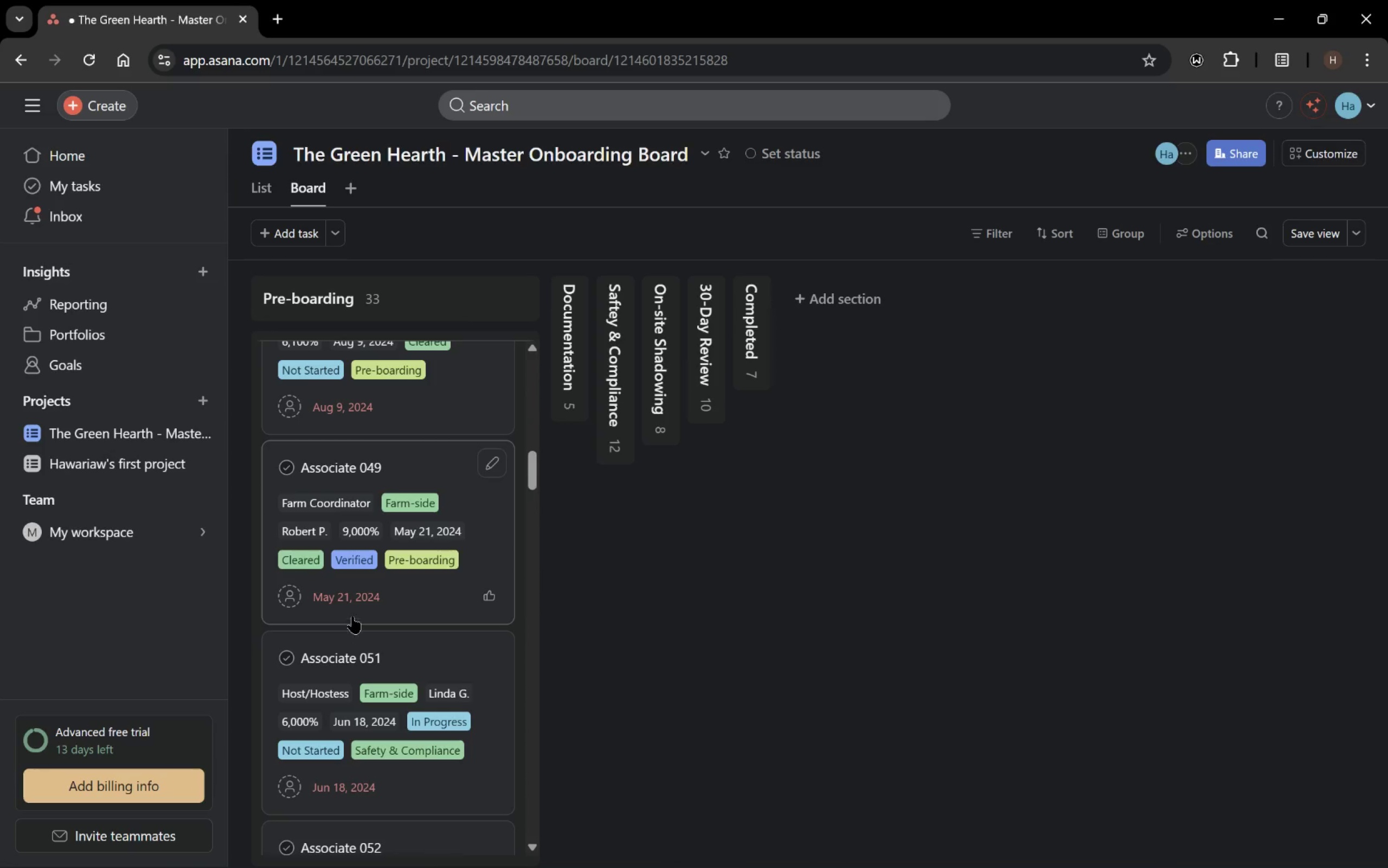 
scroll: coordinate [392, 578], scroll_direction: down, amount: 2.0
 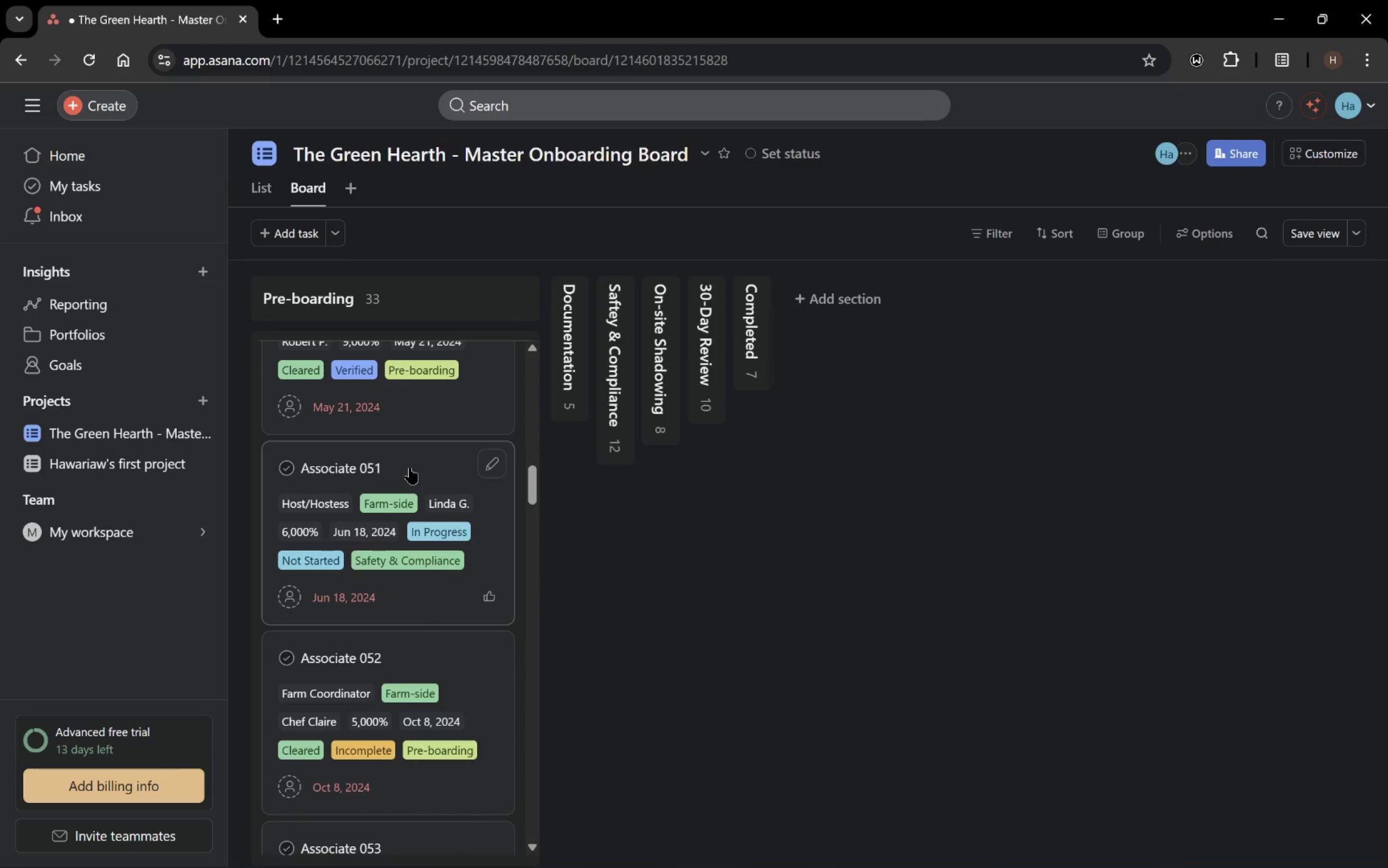 
left_click_drag(start_coordinate=[410, 467], to_coordinate=[616, 396])
 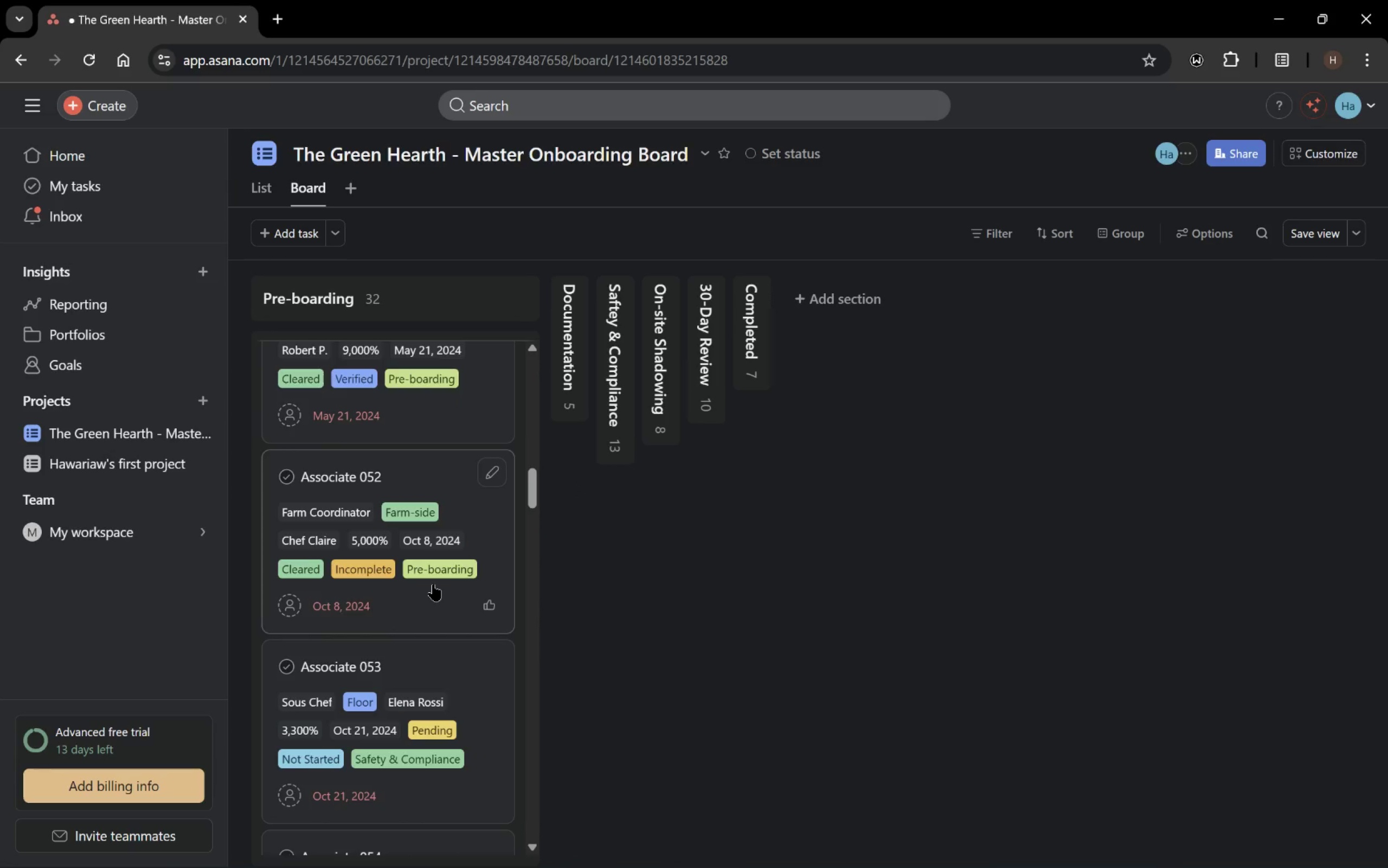 
scroll: coordinate [433, 584], scroll_direction: down, amount: 2.0
 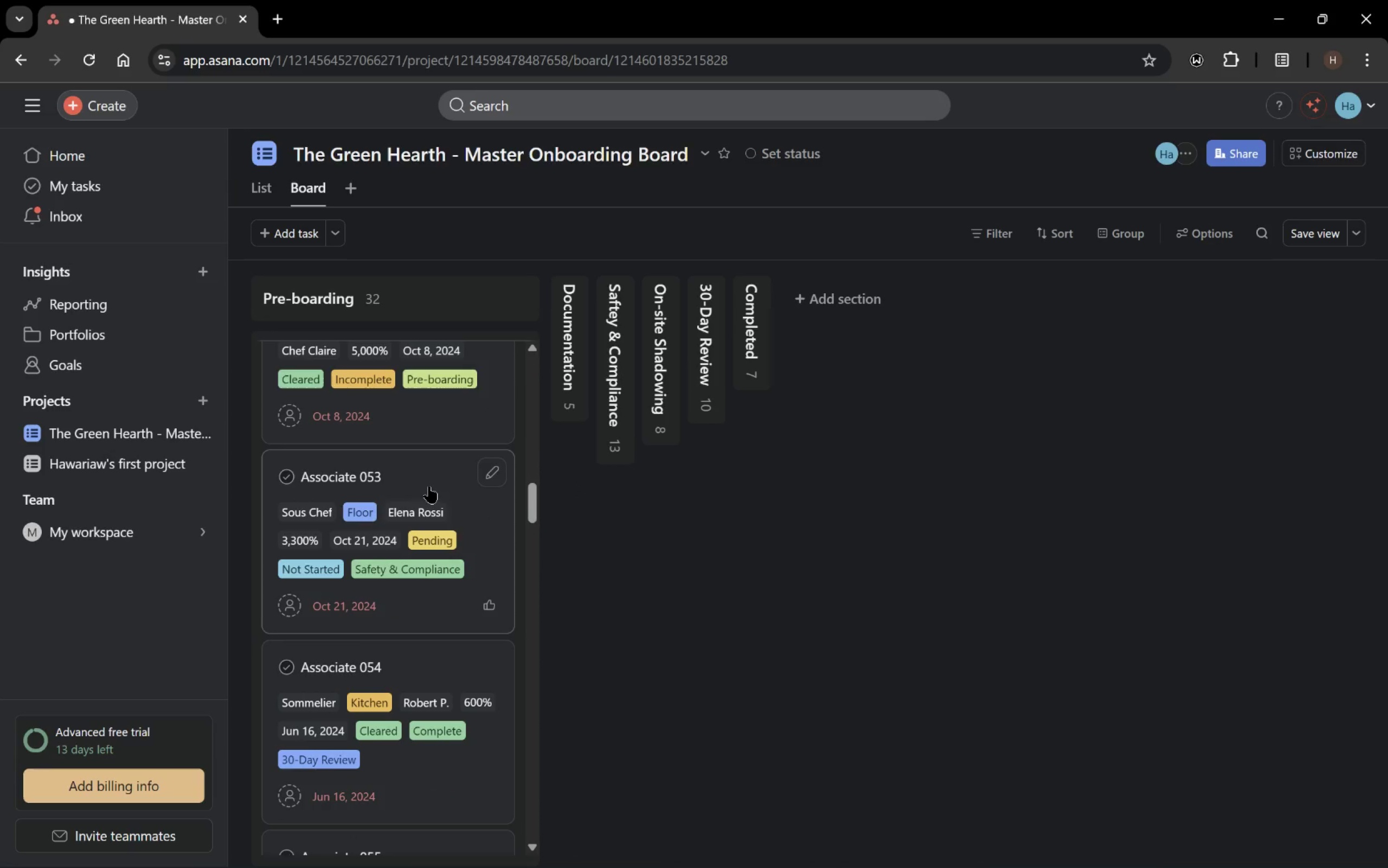 
left_click_drag(start_coordinate=[421, 478], to_coordinate=[628, 415])
 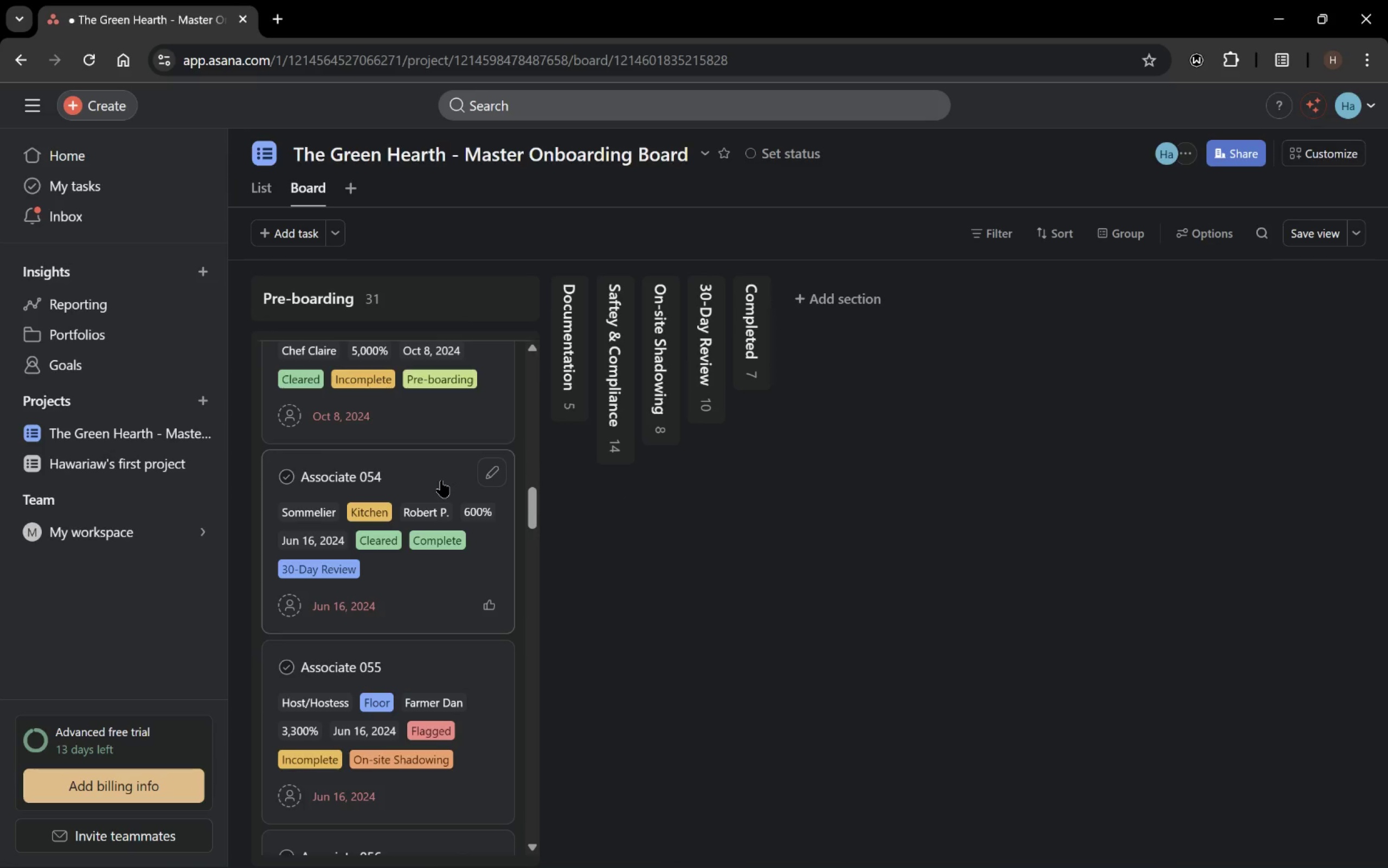 
left_click_drag(start_coordinate=[421, 470], to_coordinate=[711, 398])
 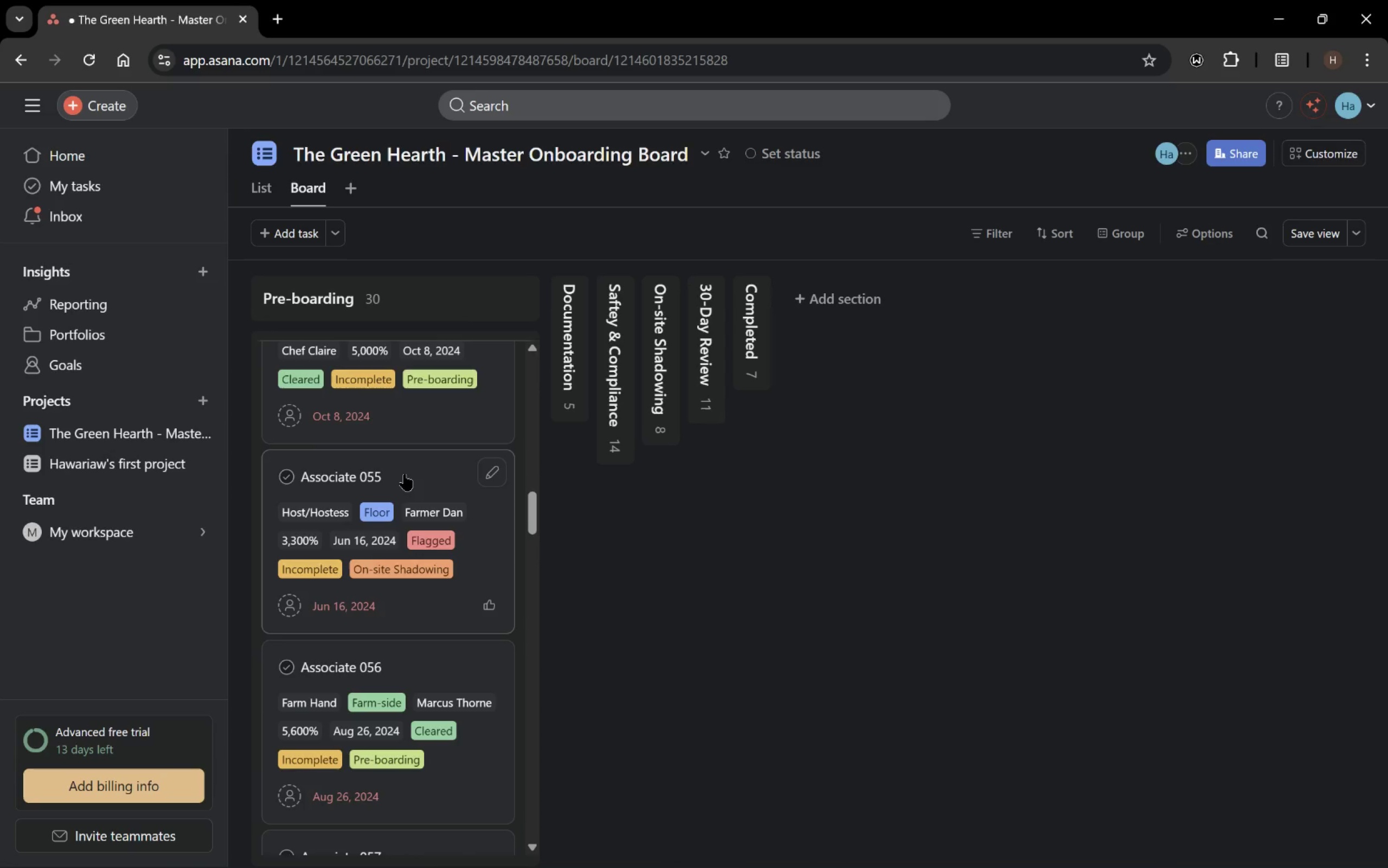 
left_click_drag(start_coordinate=[401, 473], to_coordinate=[661, 412])
 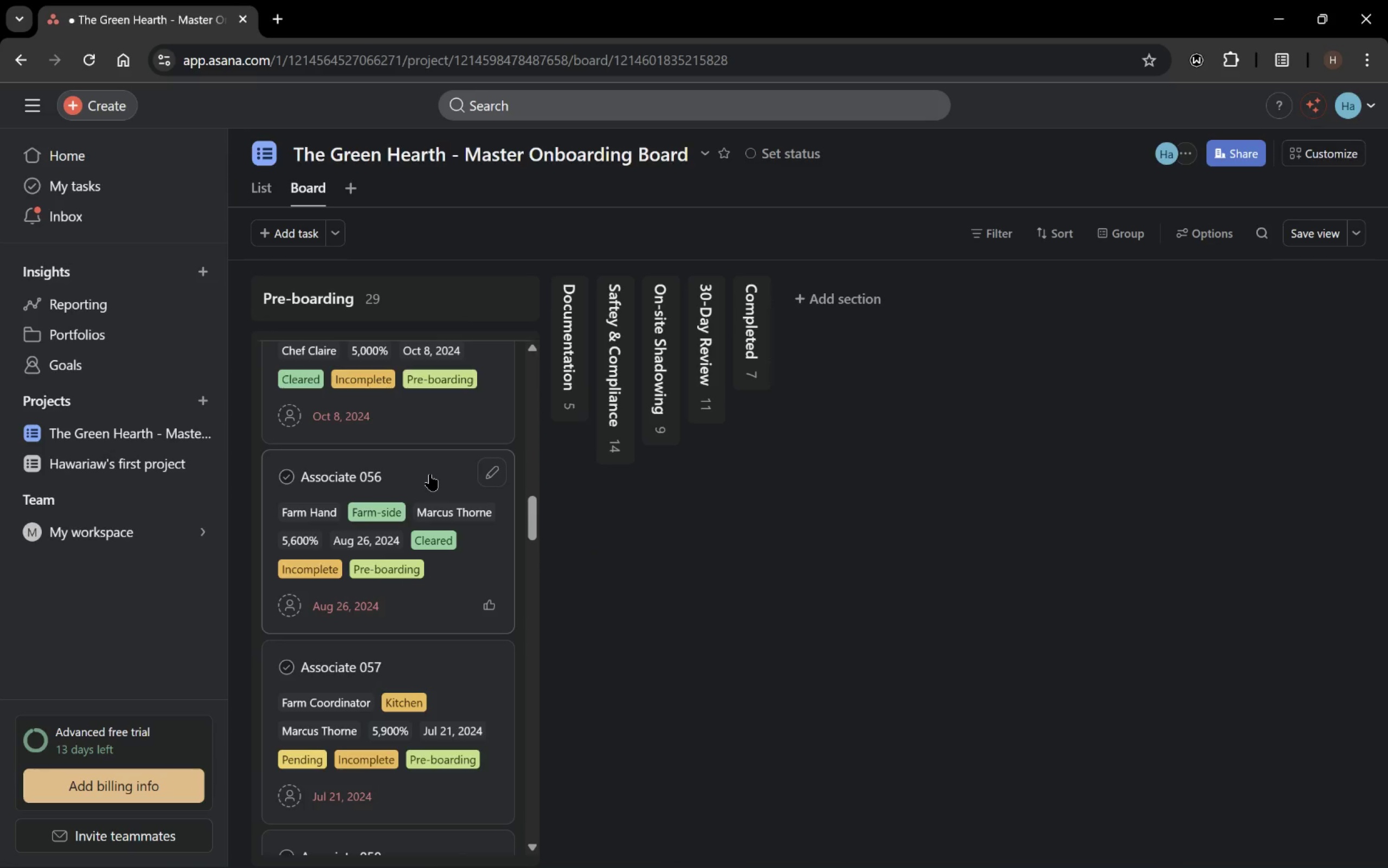 
scroll: coordinate [421, 490], scroll_direction: down, amount: 4.0
 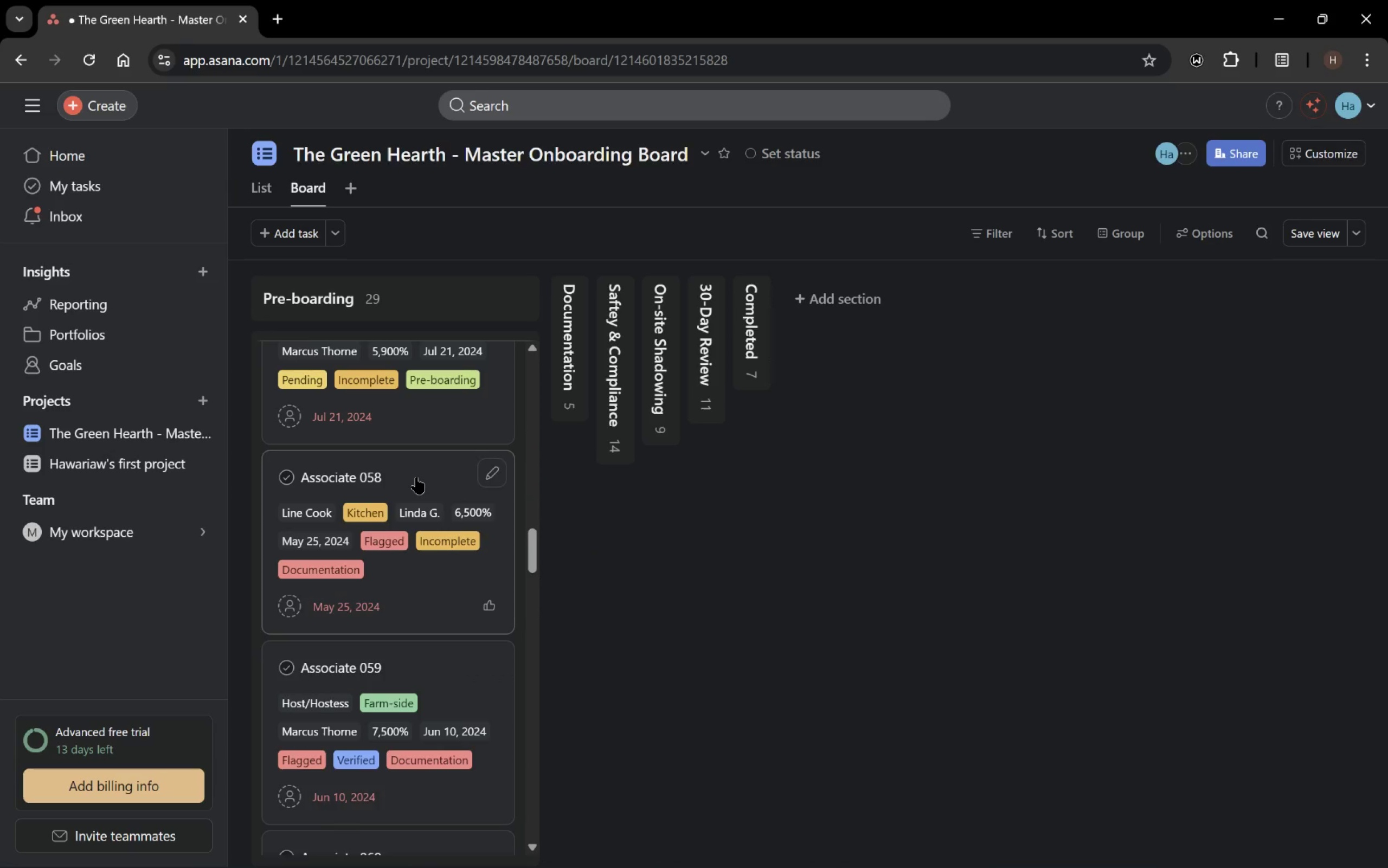 
left_click_drag(start_coordinate=[416, 477], to_coordinate=[586, 364])
 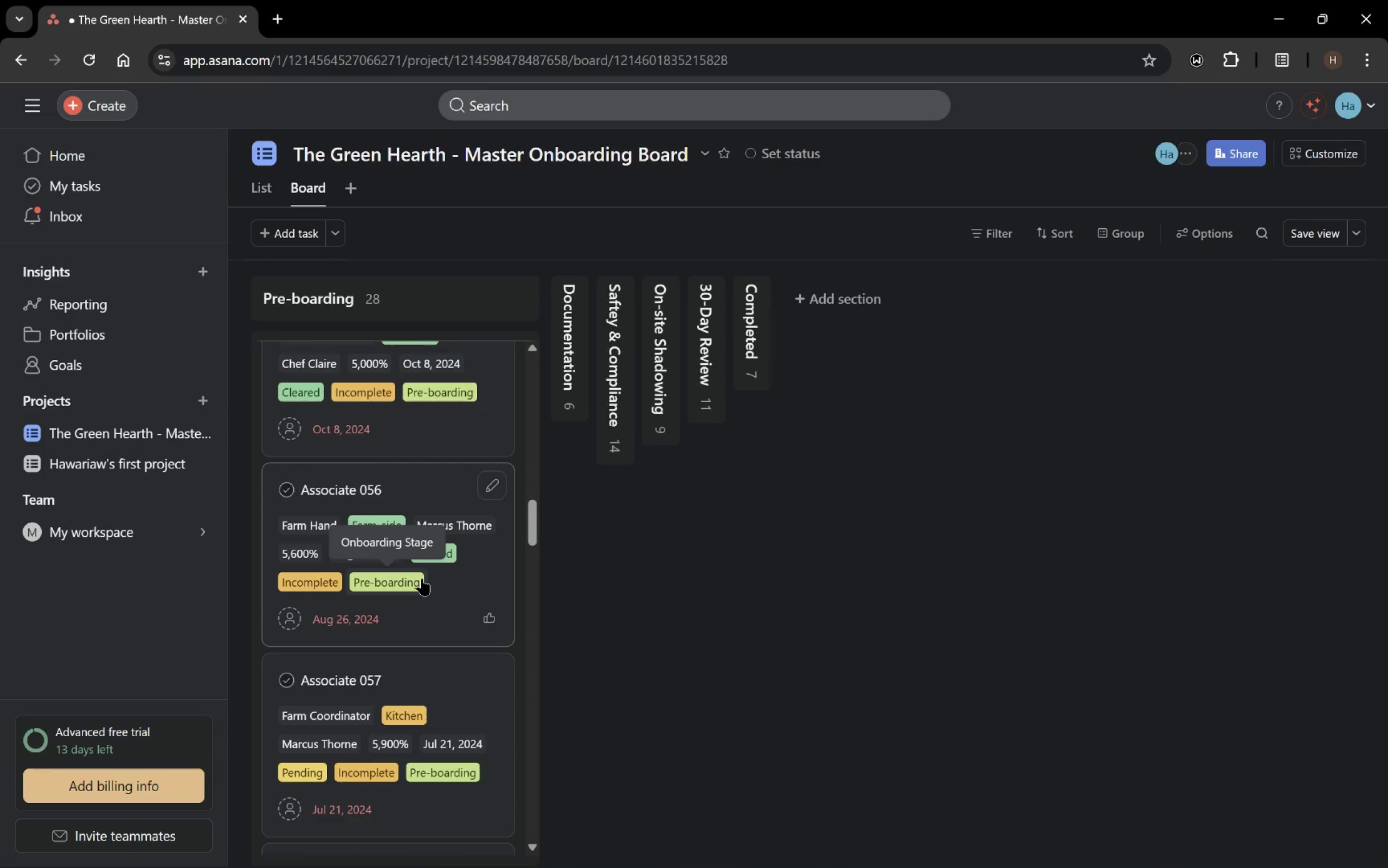 
scroll: coordinate [421, 577], scroll_direction: down, amount: 2.0
 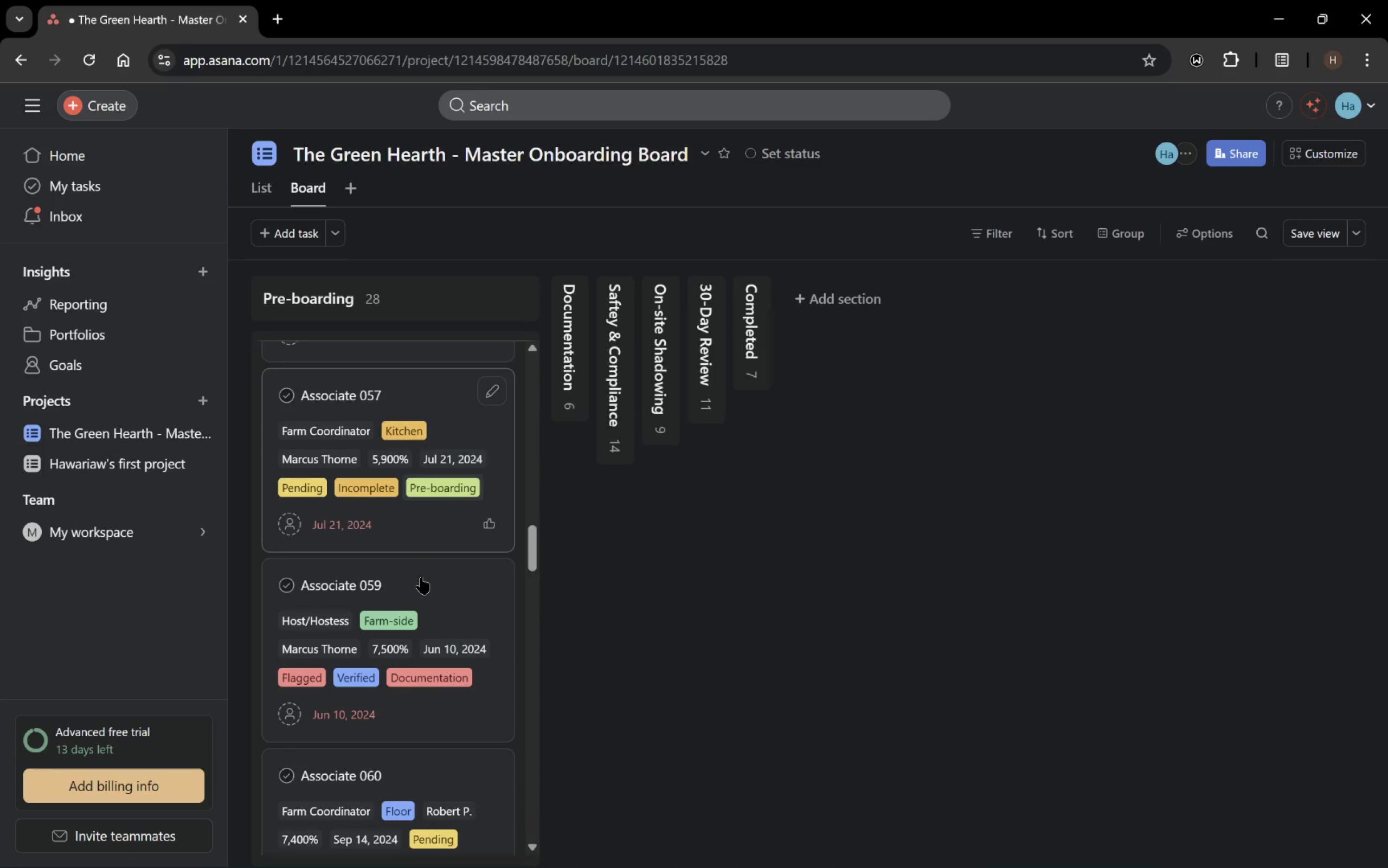 
mouse_move([405, 582])
 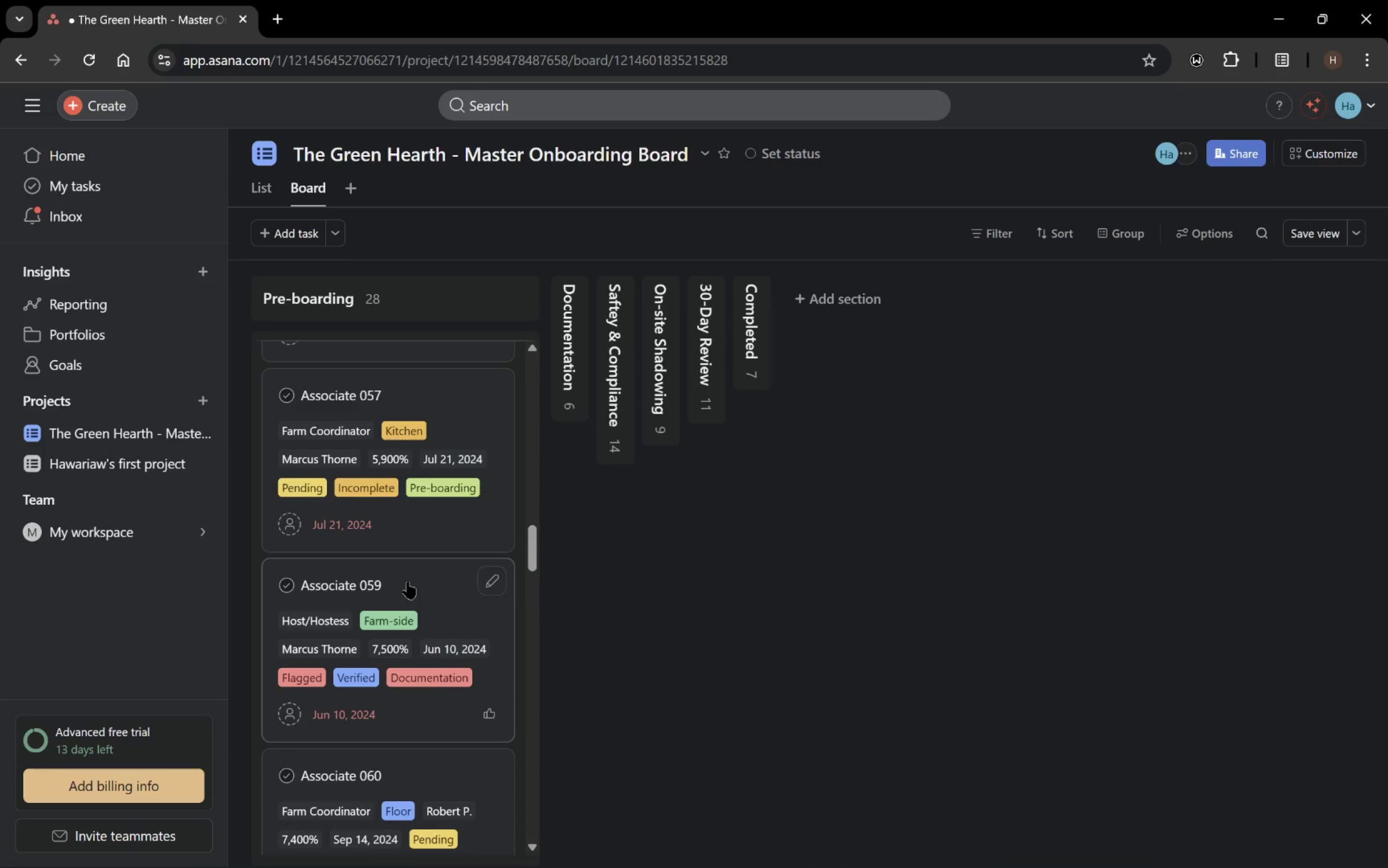 
left_click_drag(start_coordinate=[408, 582], to_coordinate=[565, 345])
 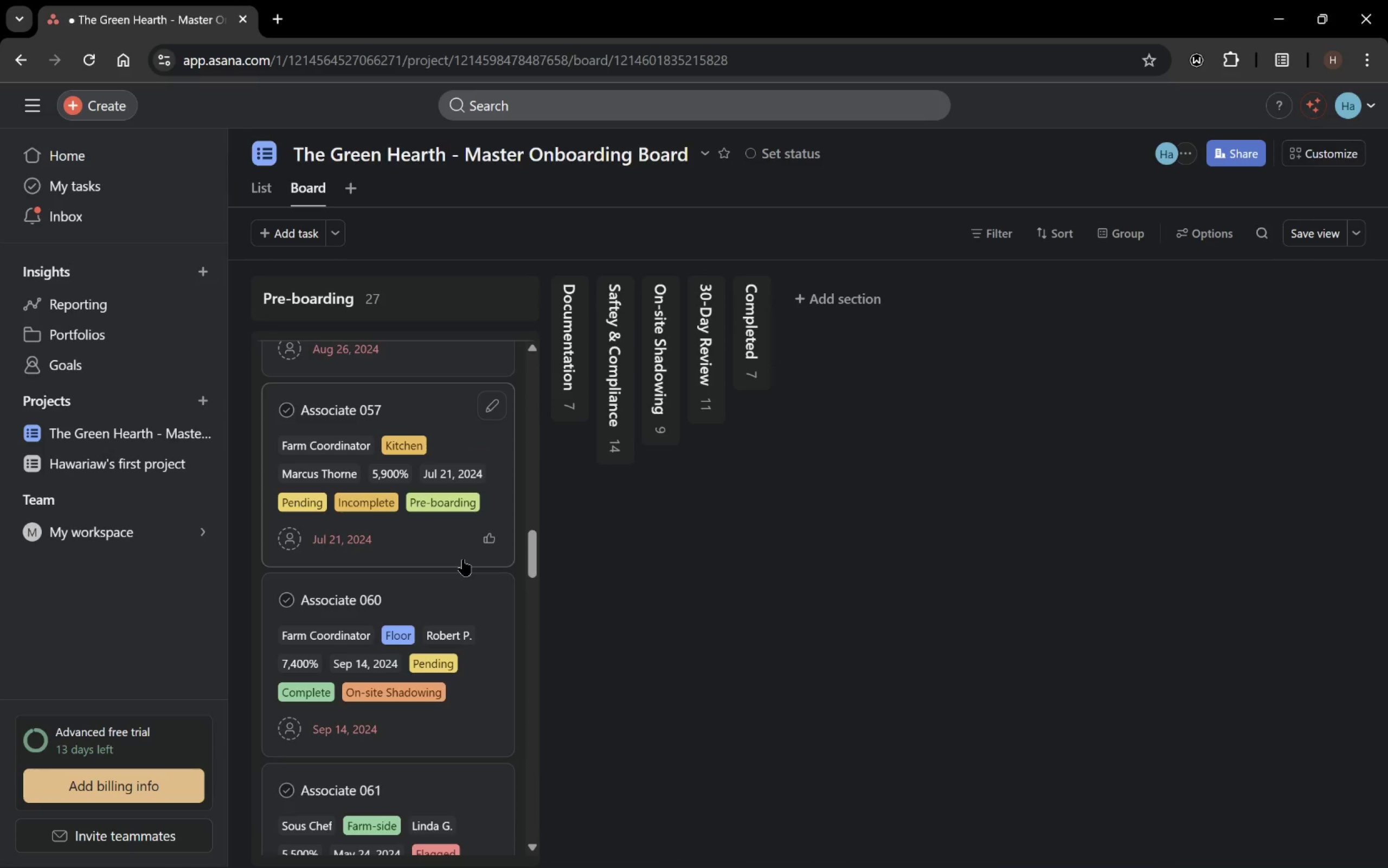 
scroll: coordinate [463, 559], scroll_direction: down, amount: 1.0
 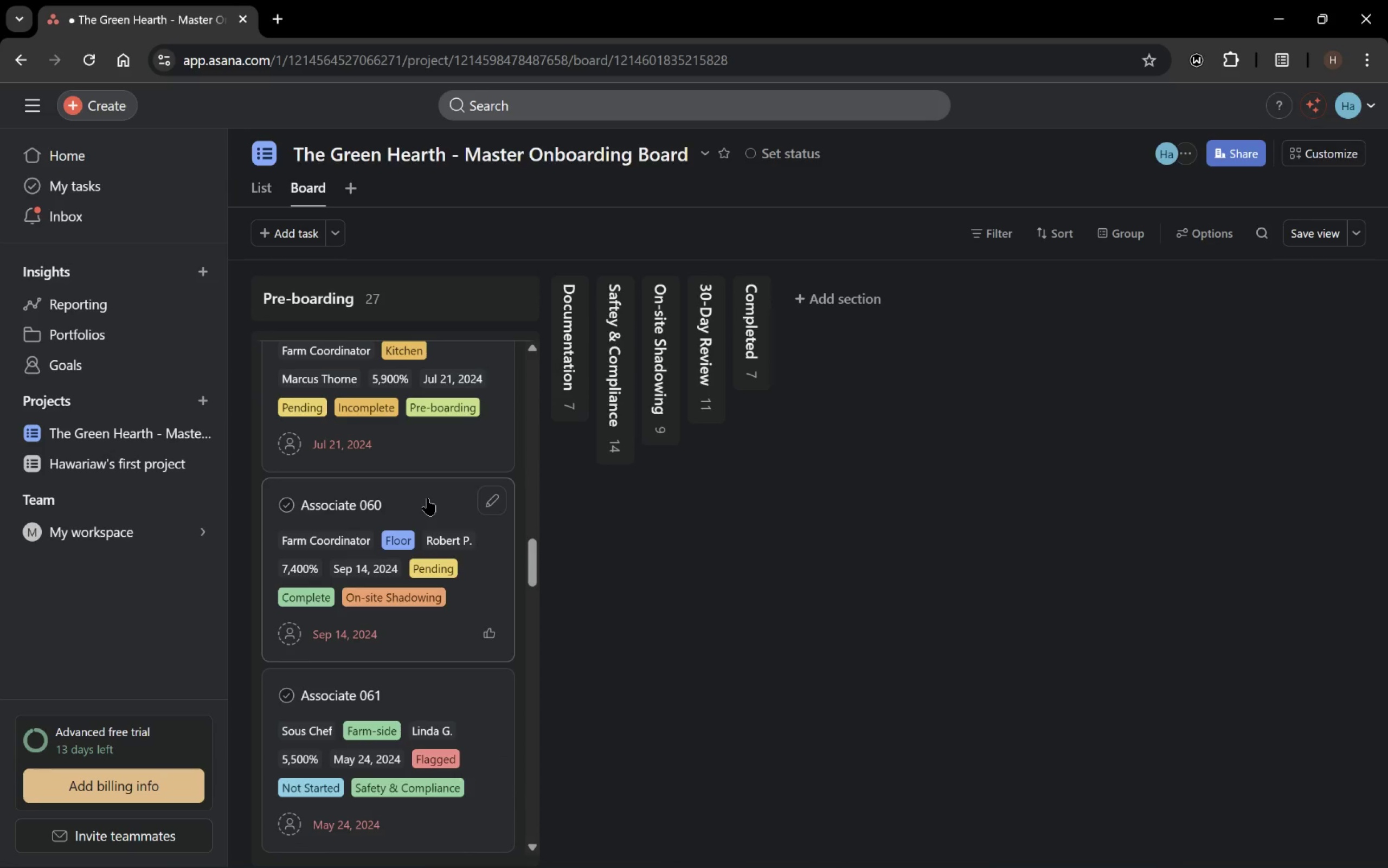 
left_click_drag(start_coordinate=[427, 498], to_coordinate=[658, 397])
 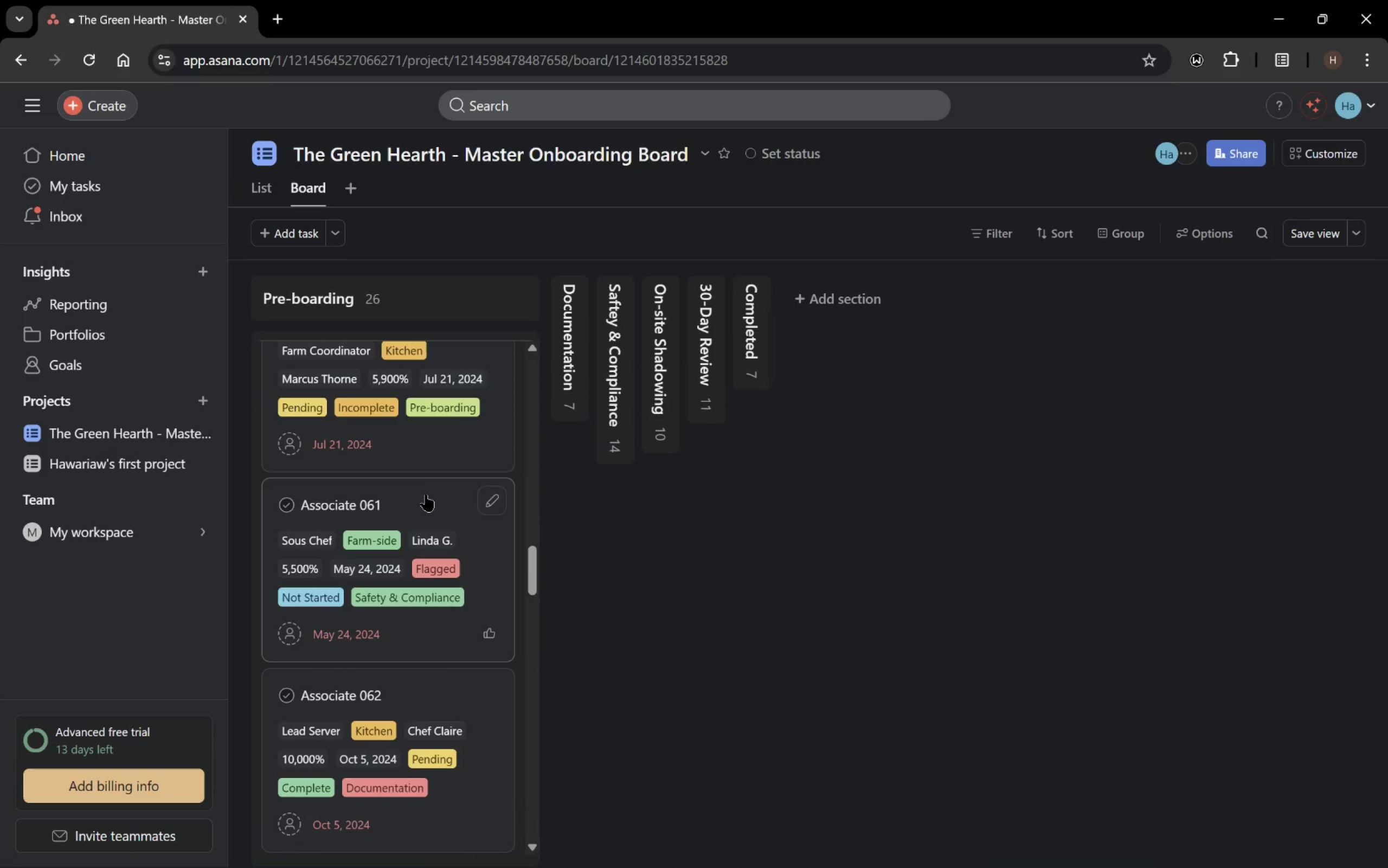 
left_click_drag(start_coordinate=[422, 496], to_coordinate=[627, 391])
 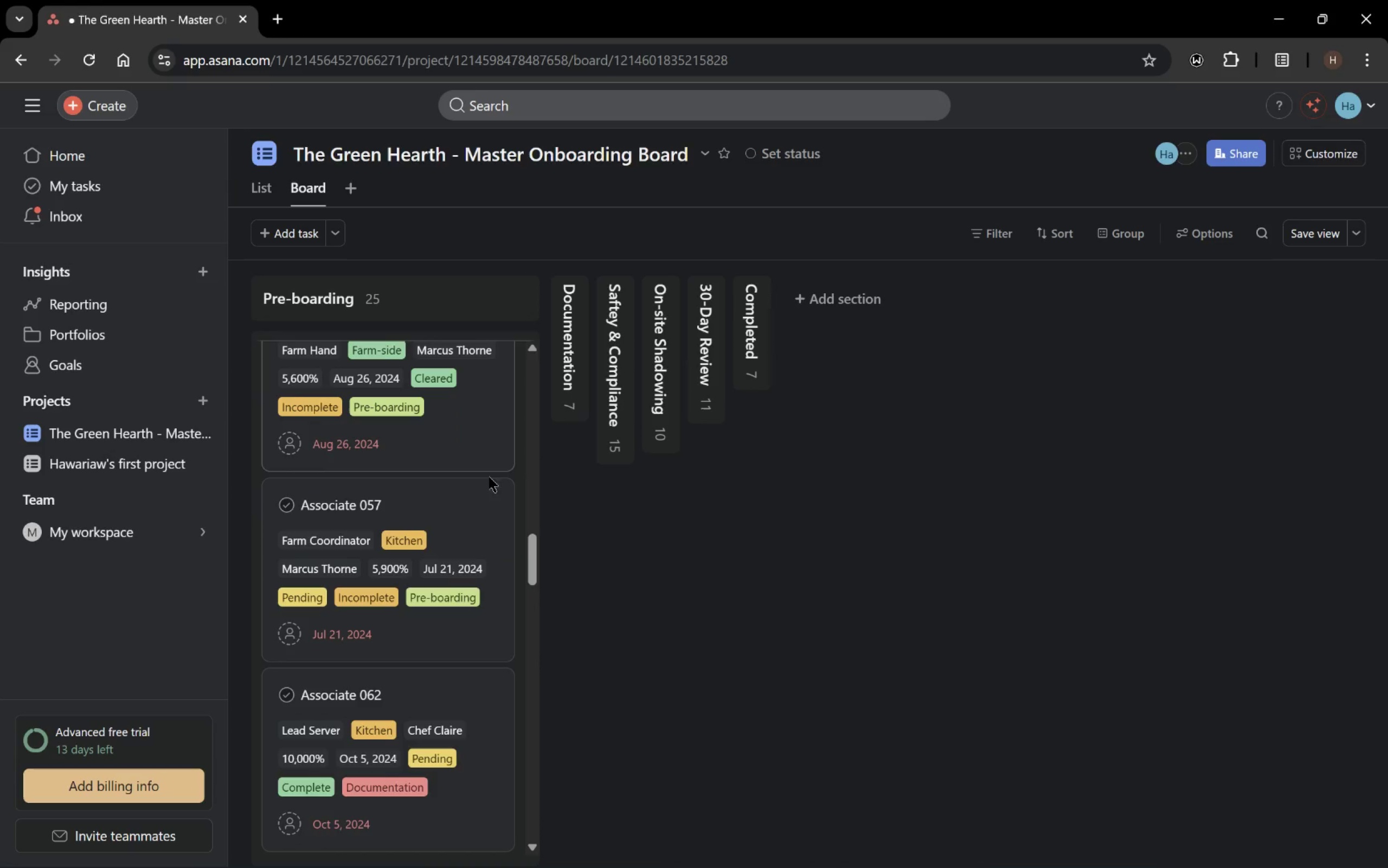 
scroll: coordinate [387, 588], scroll_direction: down, amount: 1.0
 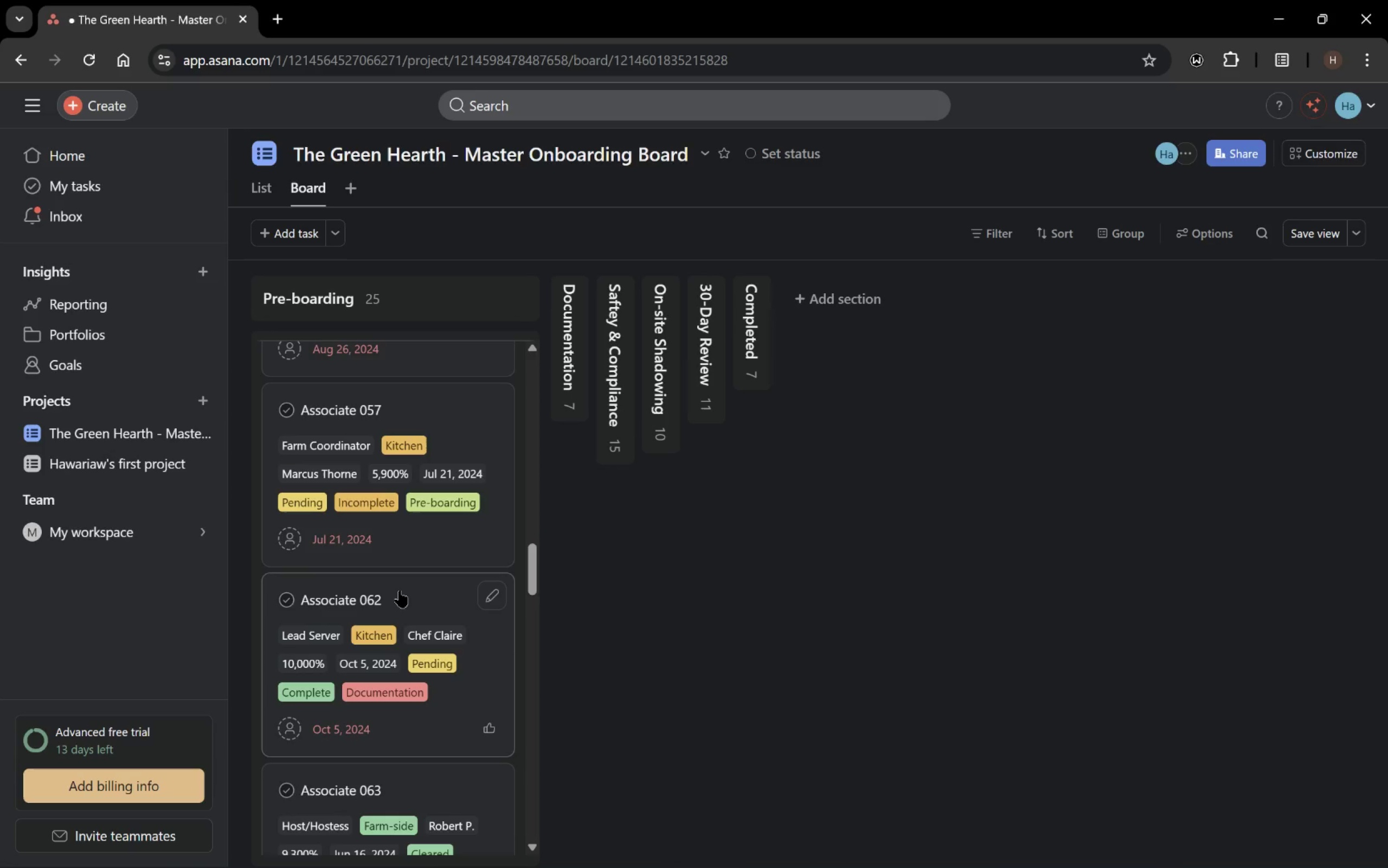 
left_click_drag(start_coordinate=[404, 591], to_coordinate=[568, 365])
 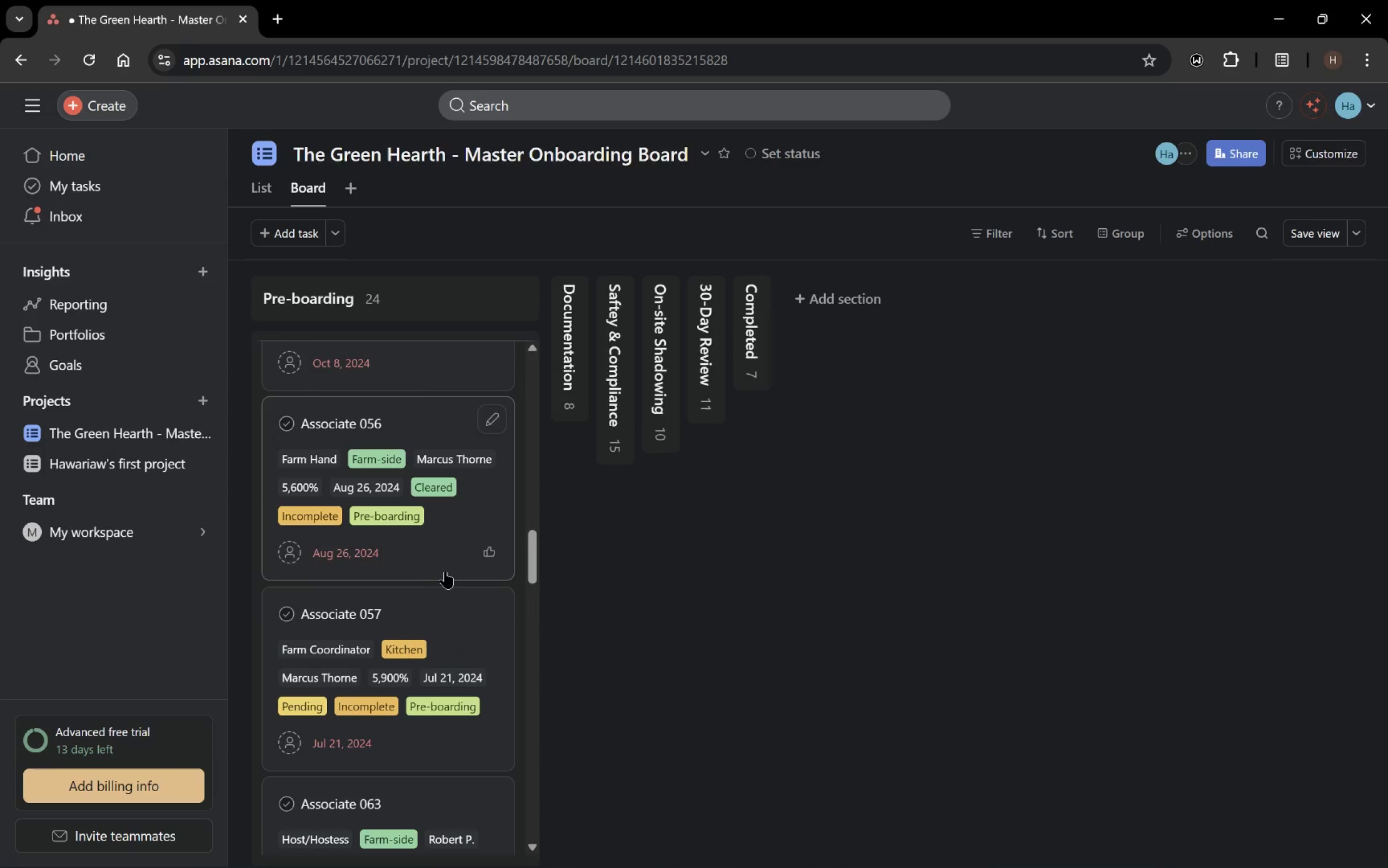 
scroll: coordinate [447, 574], scroll_direction: down, amount: 4.0
 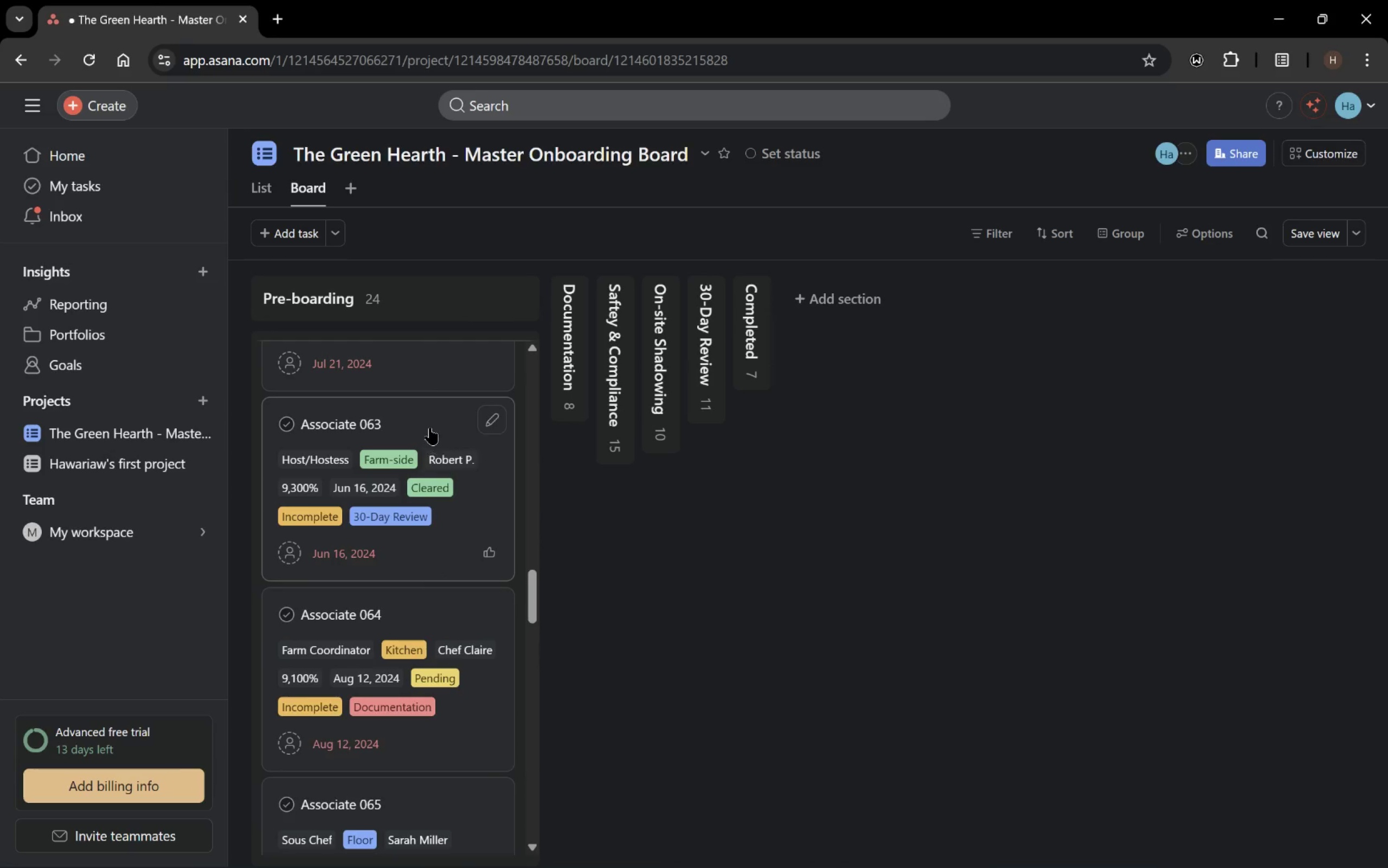 
left_click_drag(start_coordinate=[426, 420], to_coordinate=[713, 378])
 